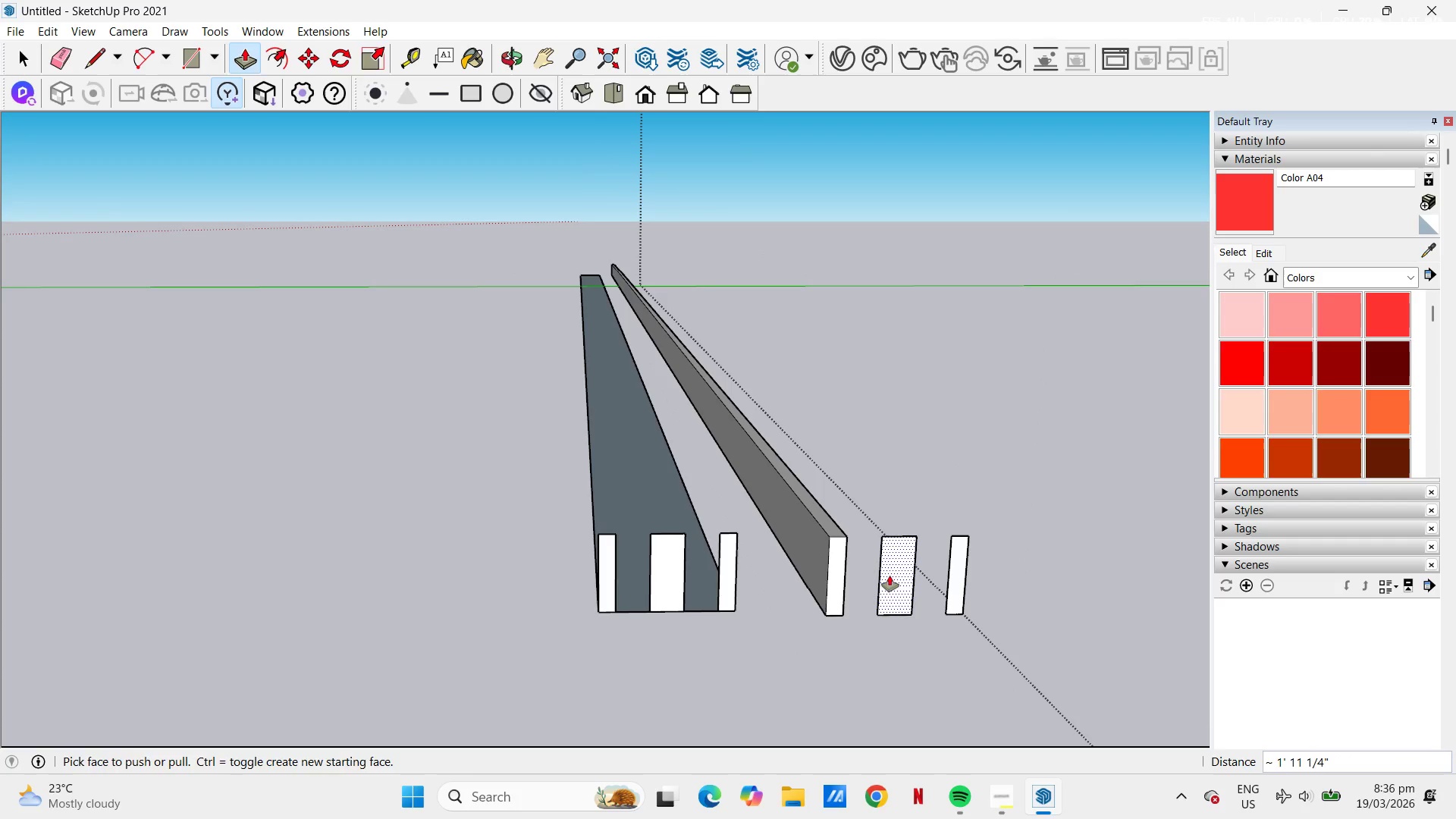 
double_click([890, 576])
 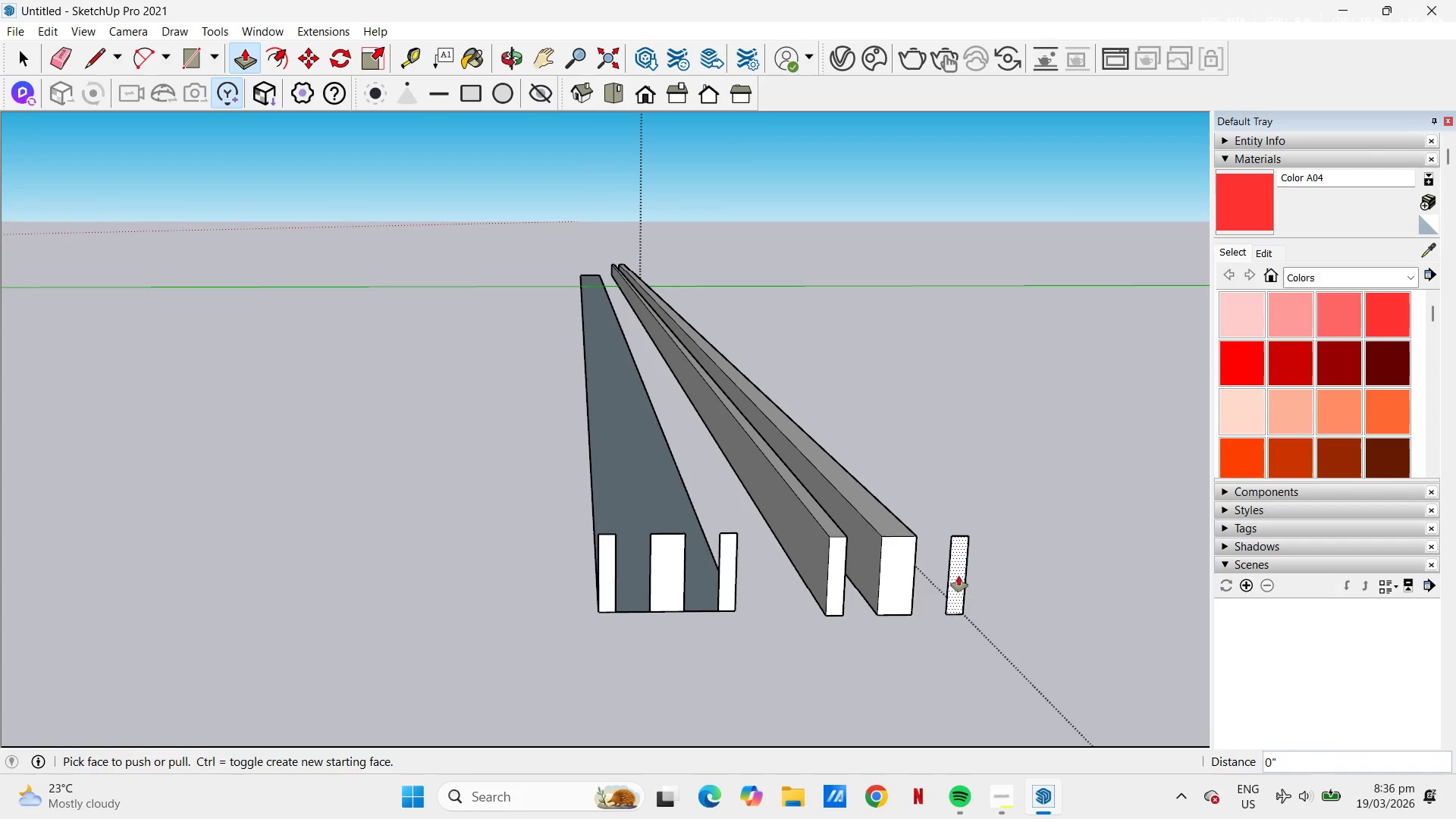 
double_click([959, 576])
 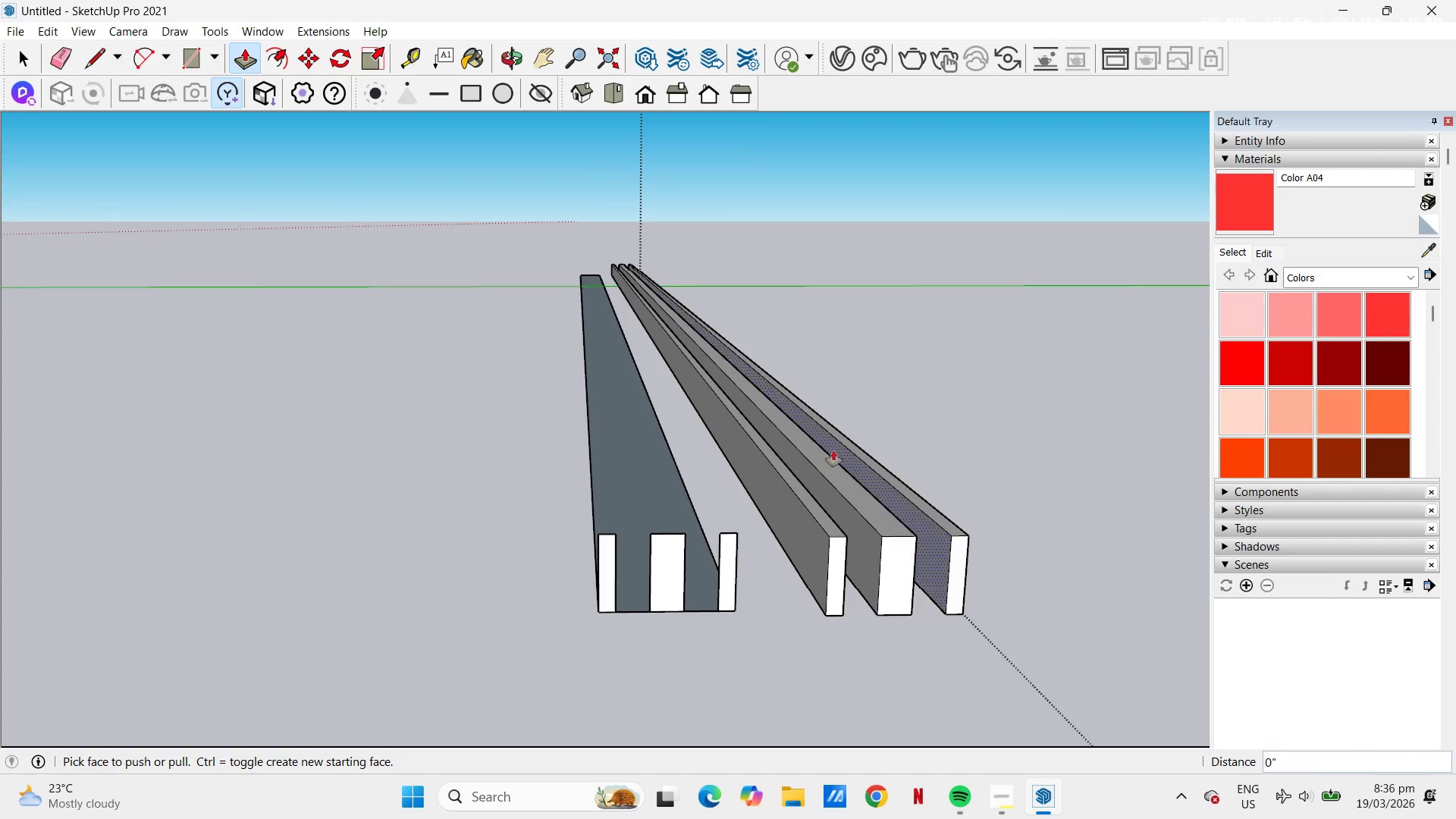 
scroll: coordinate [770, 380], scroll_direction: down, amount: 3.0
 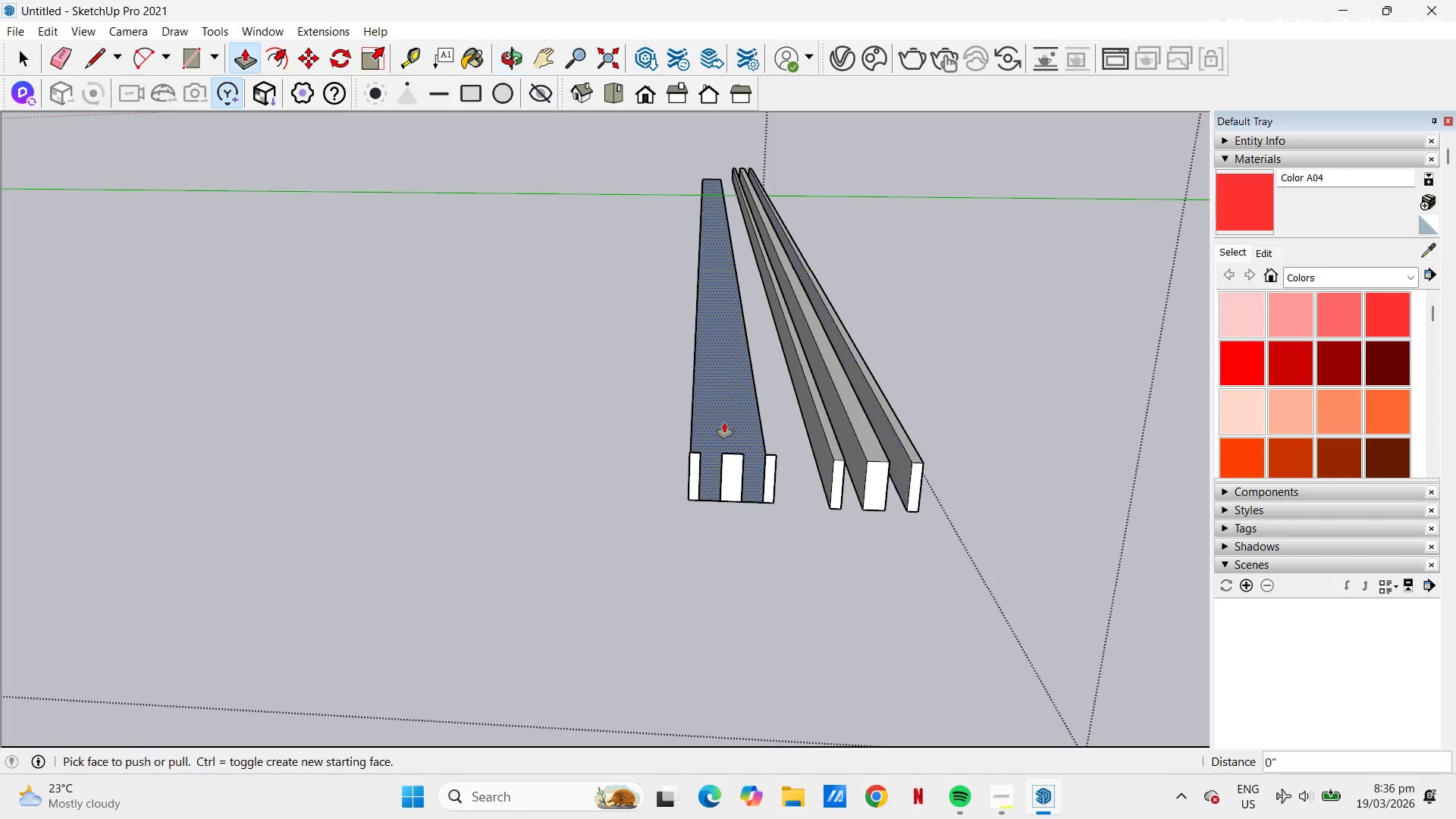 
key(Space)
 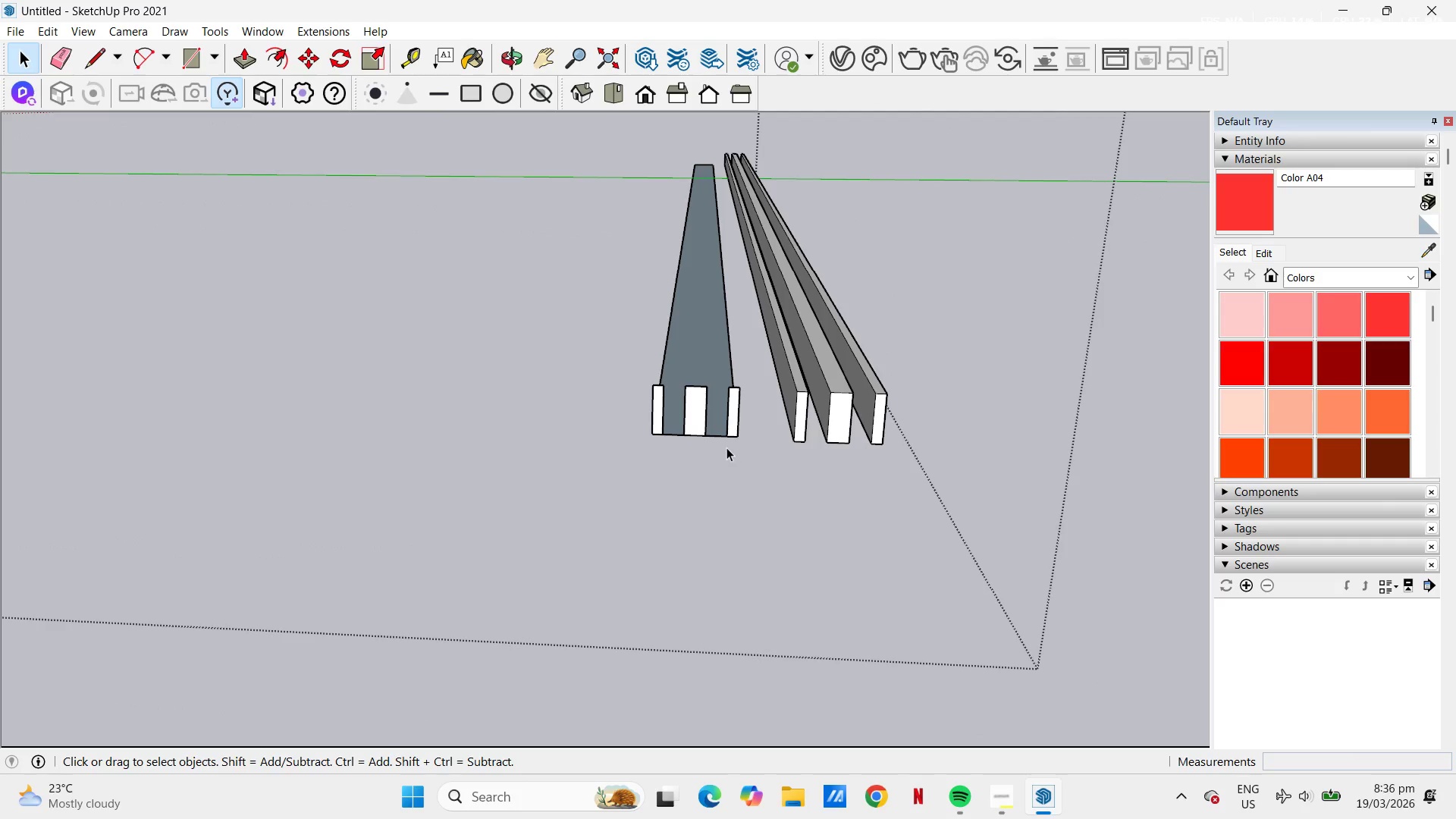 
scroll: coordinate [740, 441], scroll_direction: up, amount: 1.0
 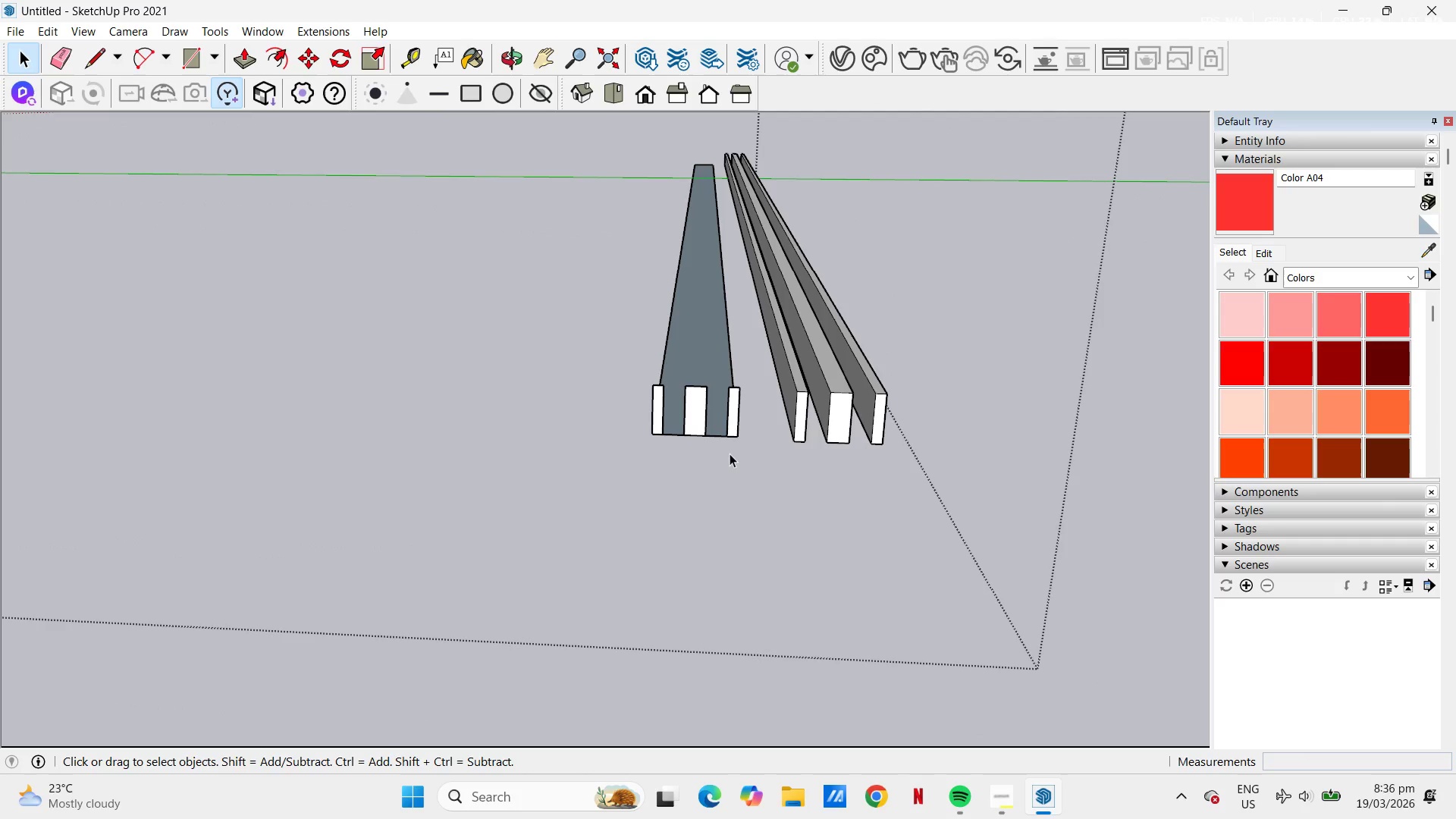 
left_click_drag(start_coordinate=[736, 460], to_coordinate=[602, 372])
 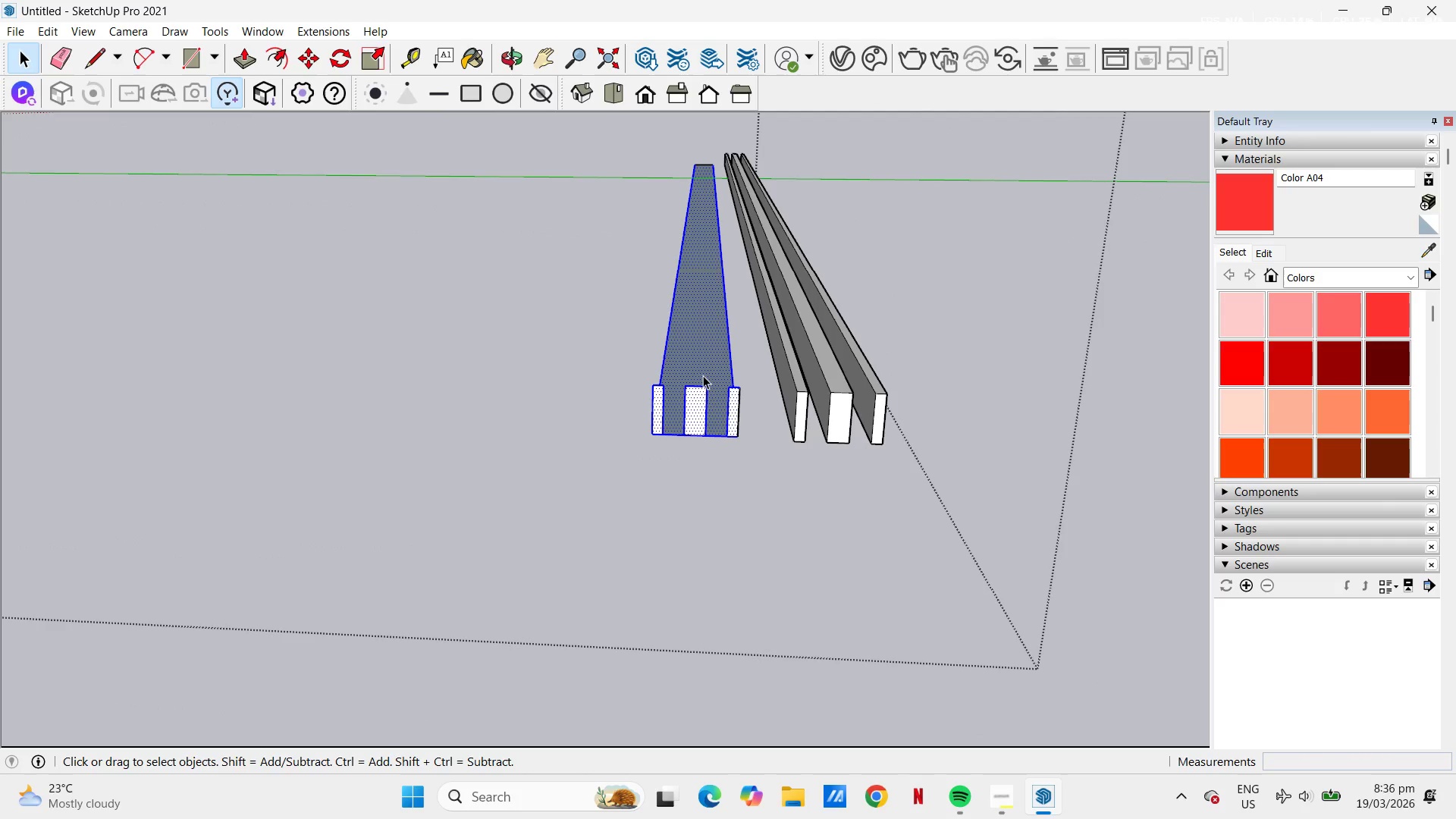 
right_click([703, 376])
 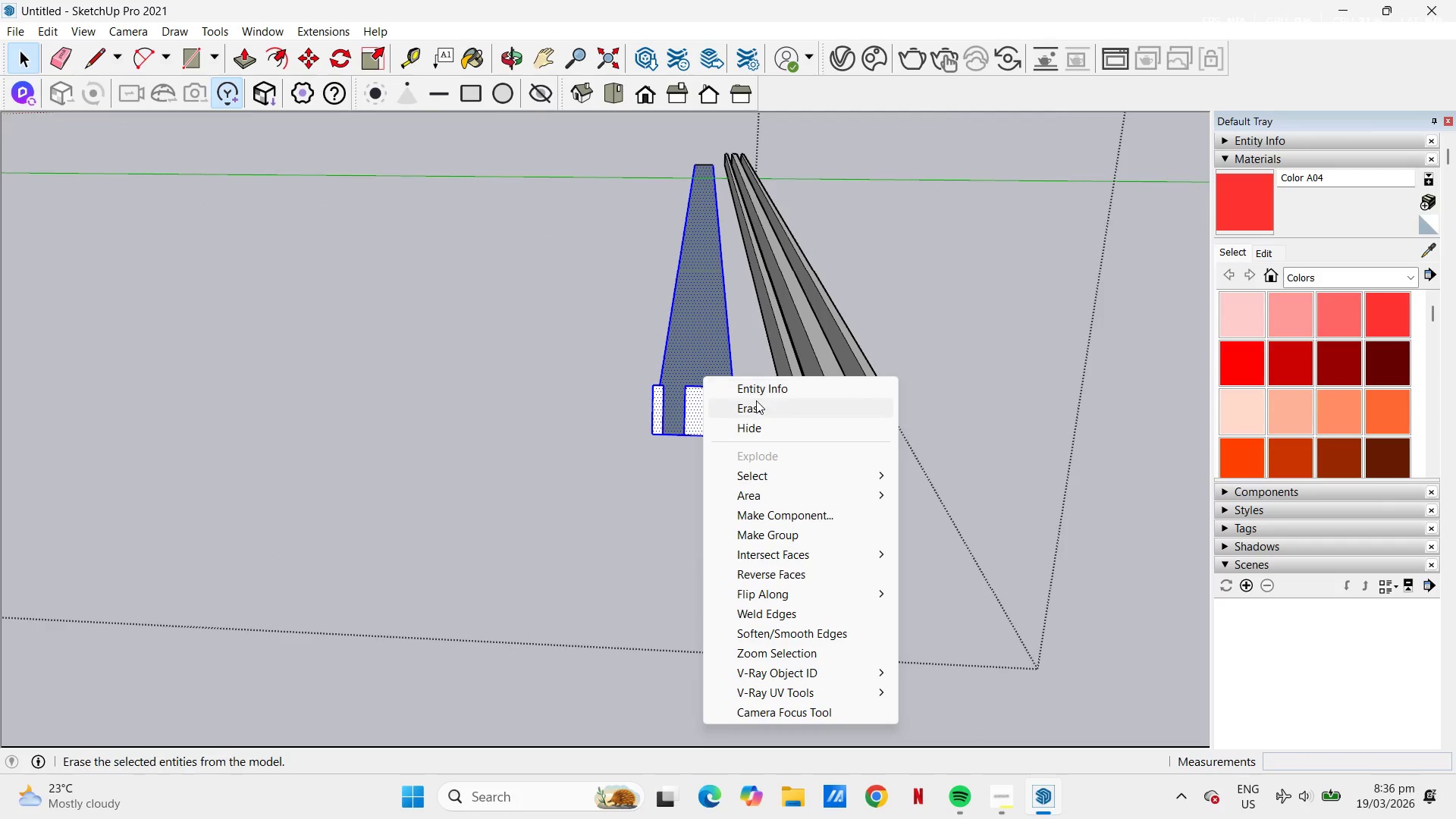 
left_click([756, 403])
 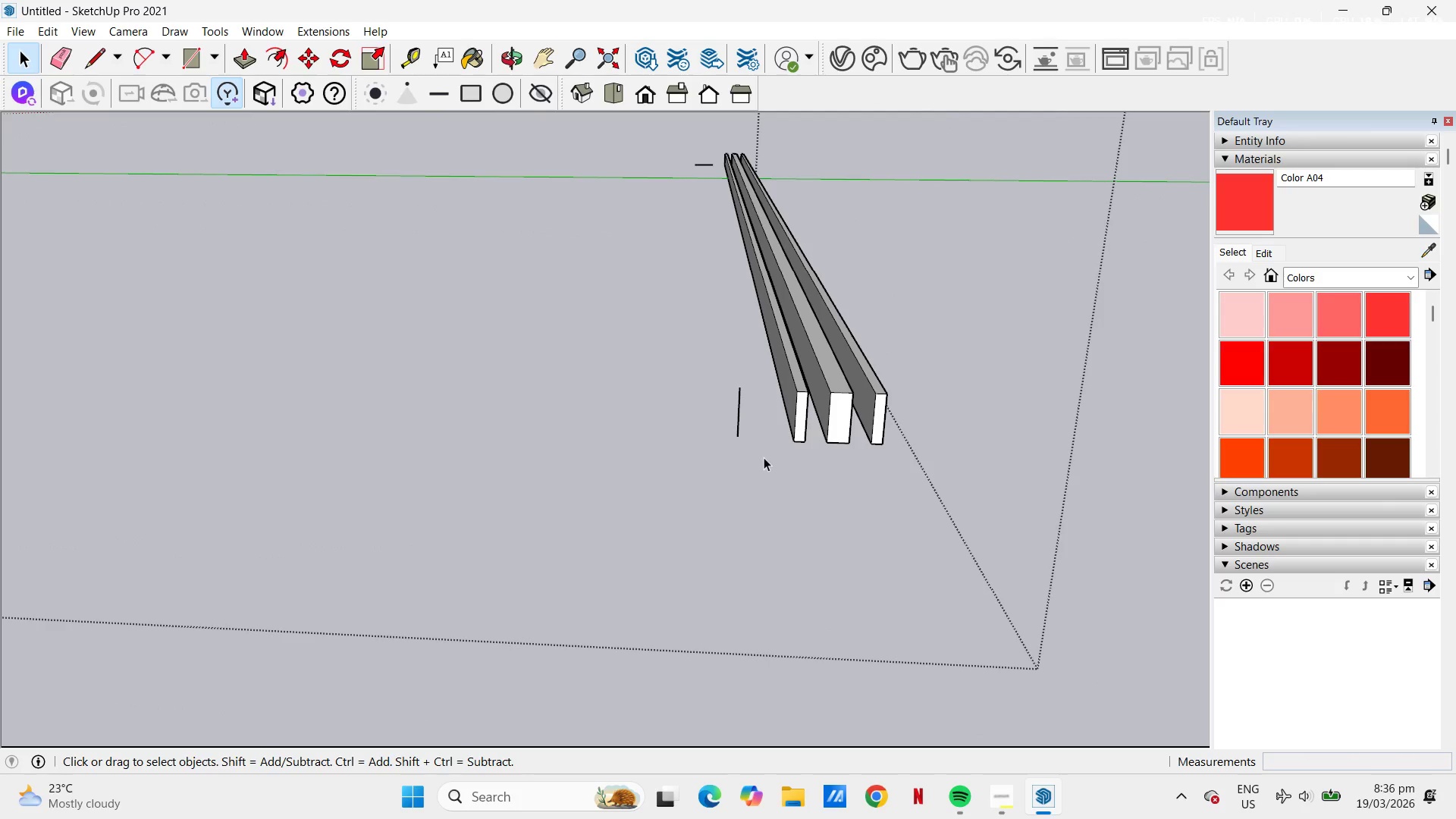 
left_click_drag(start_coordinate=[745, 460], to_coordinate=[706, 399])
 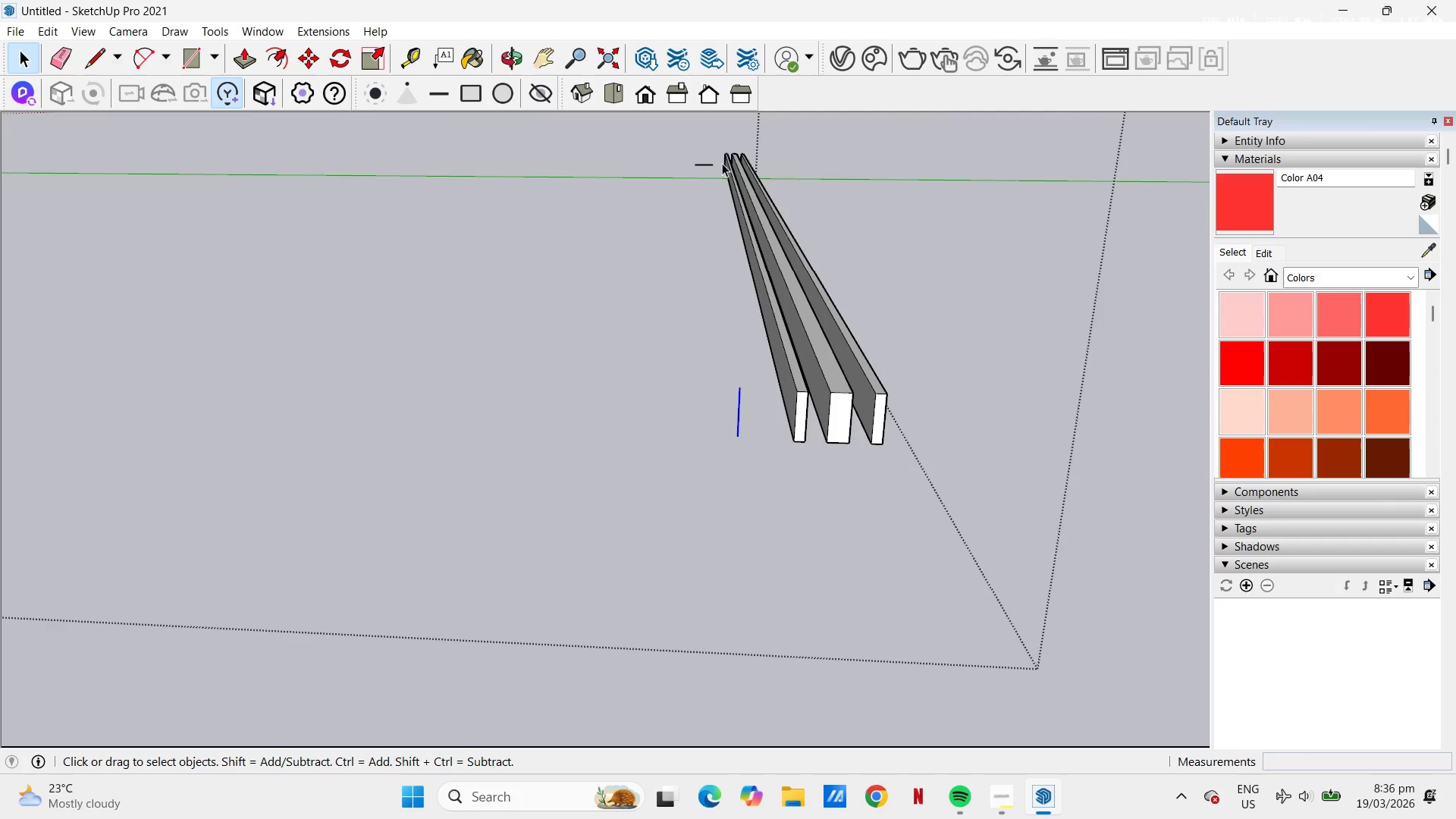 
hold_key(key=ControlLeft, duration=0.52)
left_click_drag(start_coordinate=[705, 166], to_coordinate=[701, 157])
 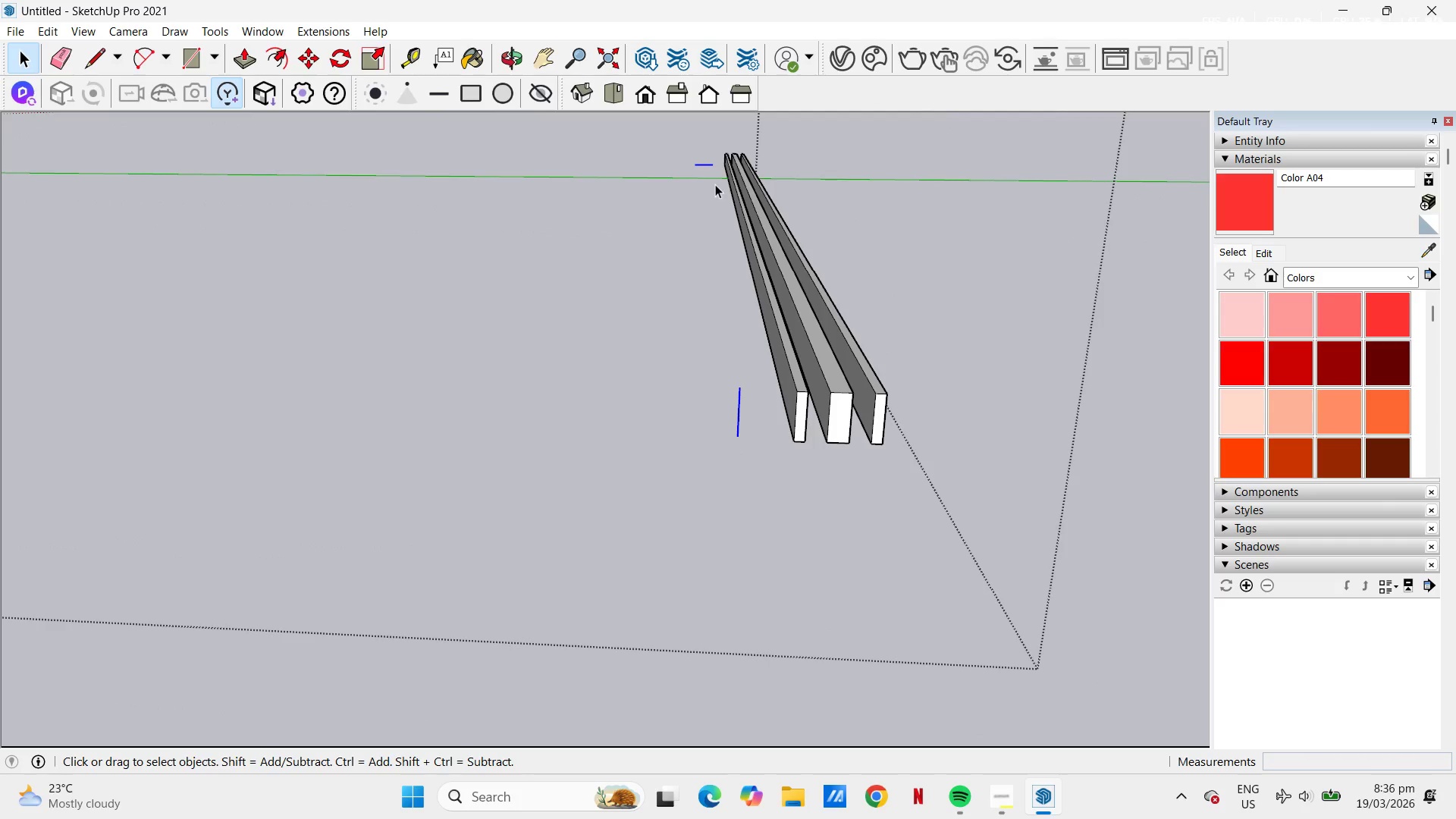 
key(E)
 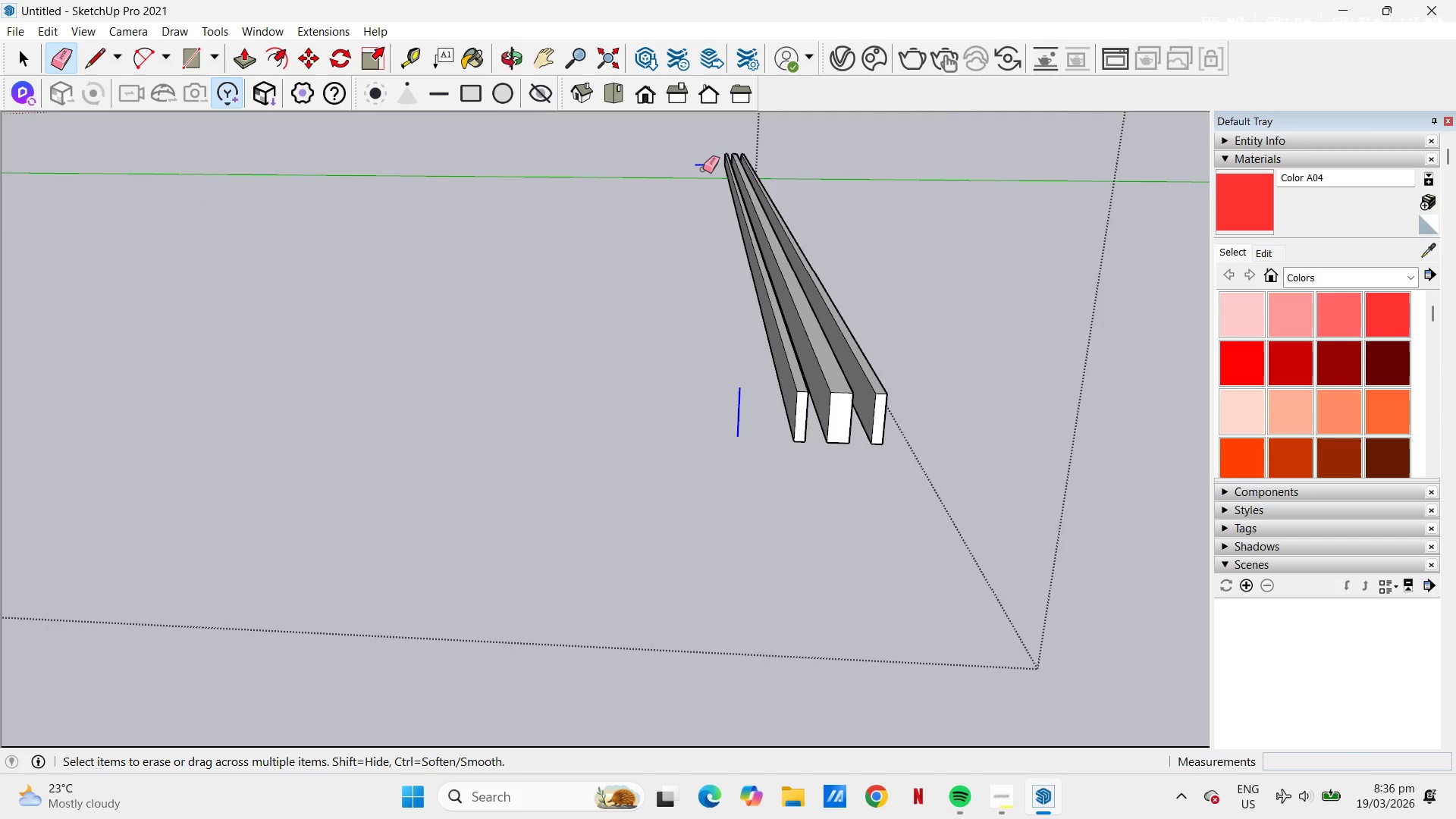 
left_click_drag(start_coordinate=[703, 168], to_coordinate=[701, 159])
 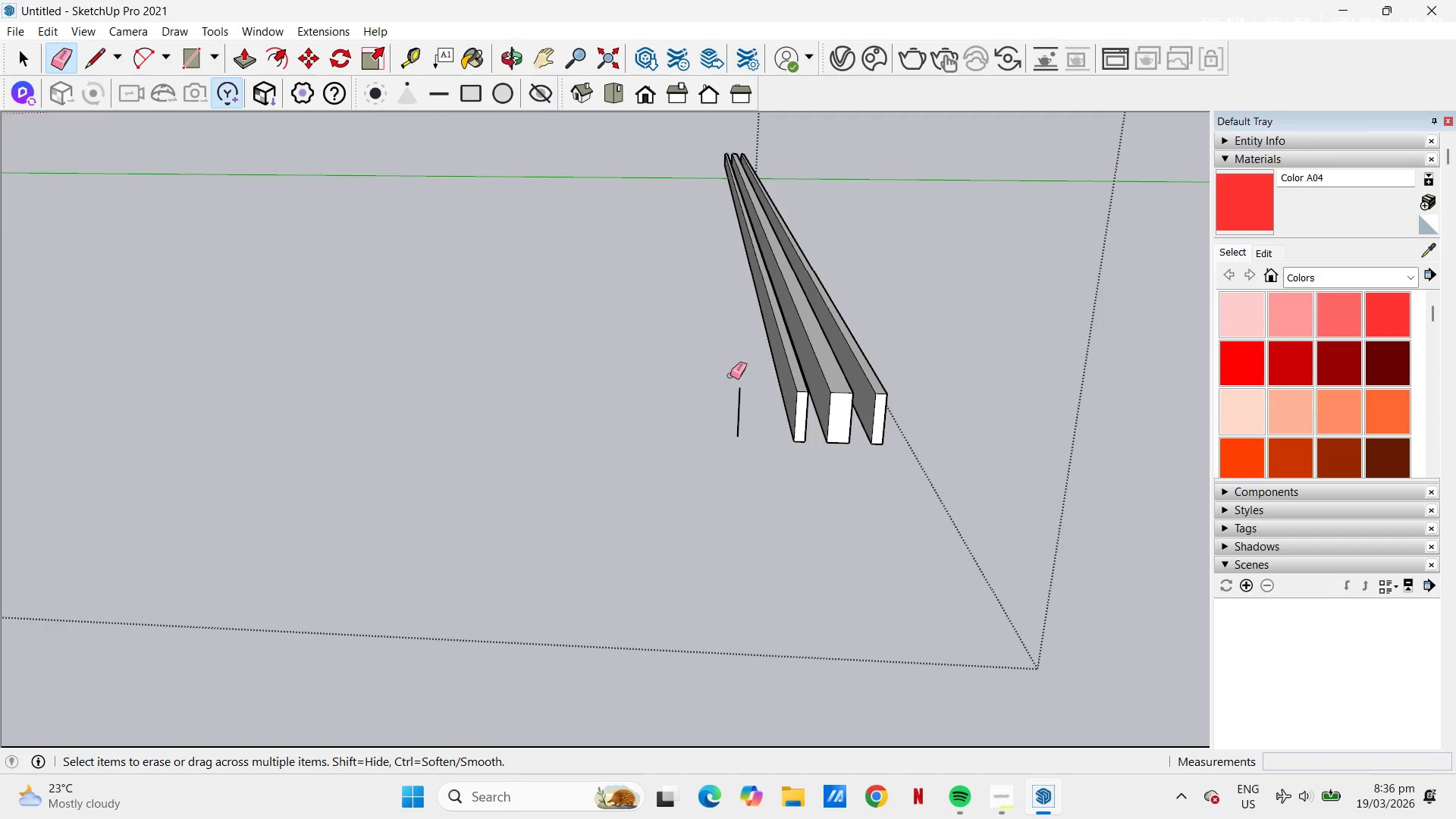 
left_click_drag(start_coordinate=[733, 399], to_coordinate=[740, 405])
 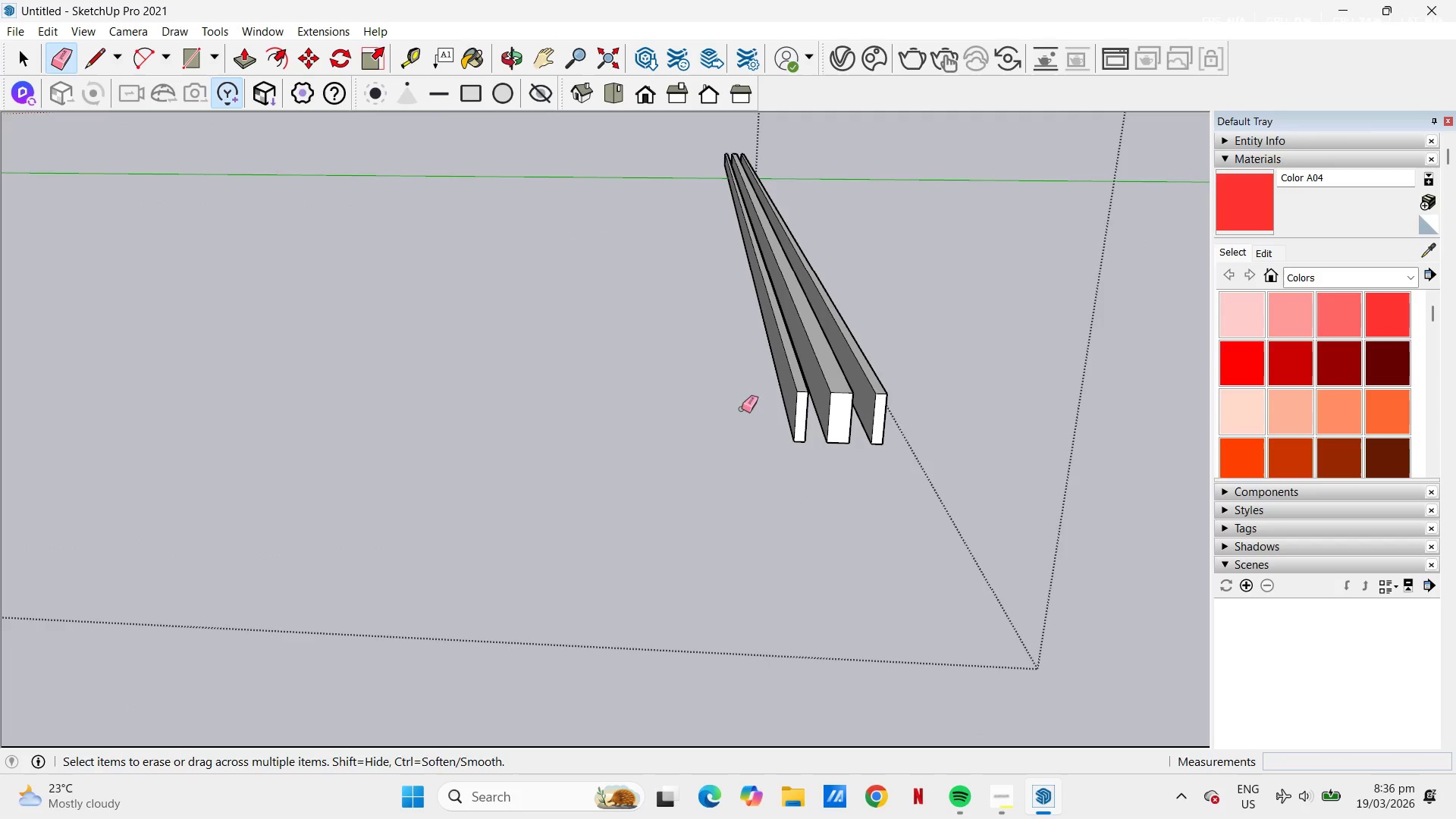 
key(Space)
 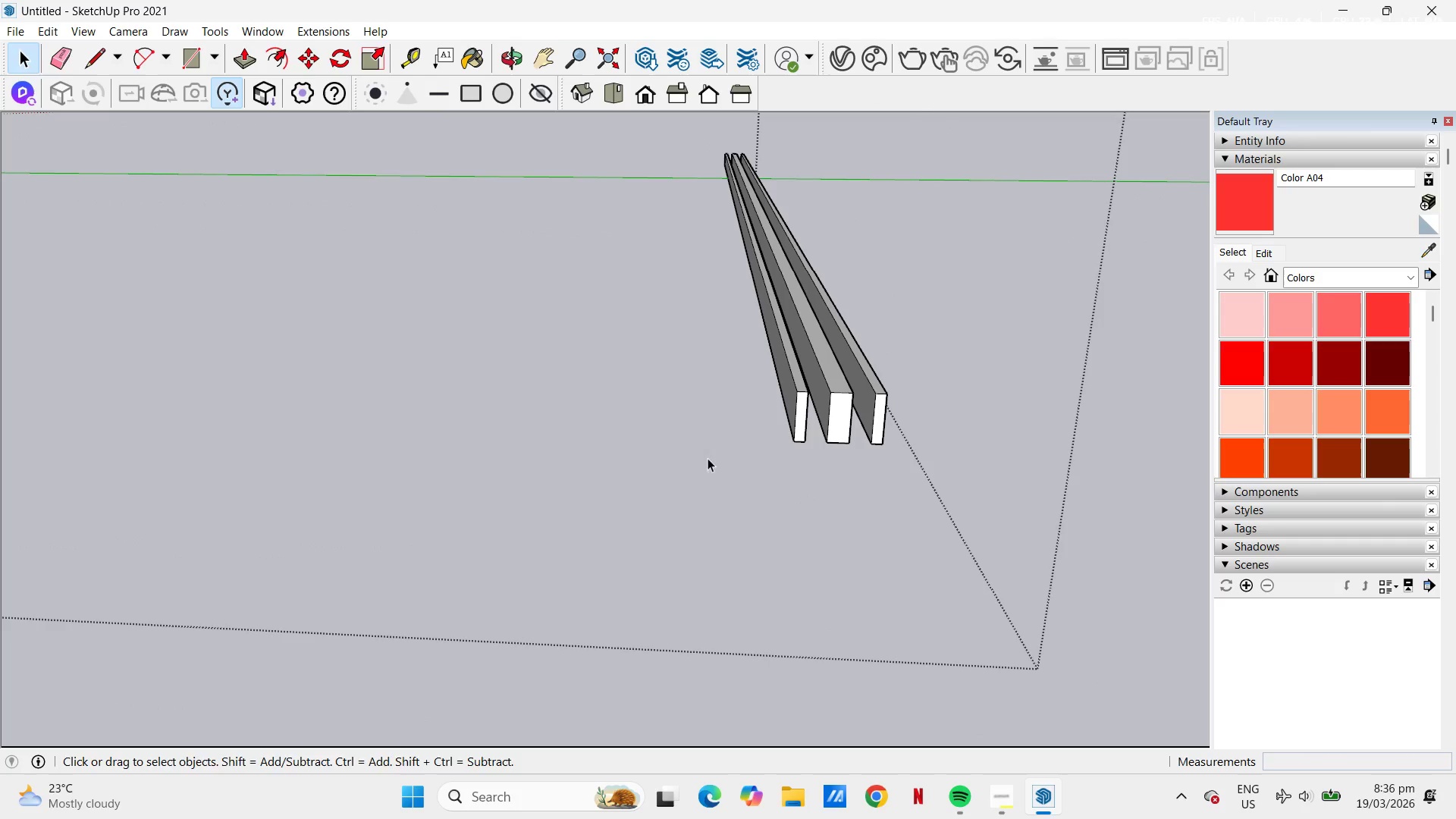 
key(H)
 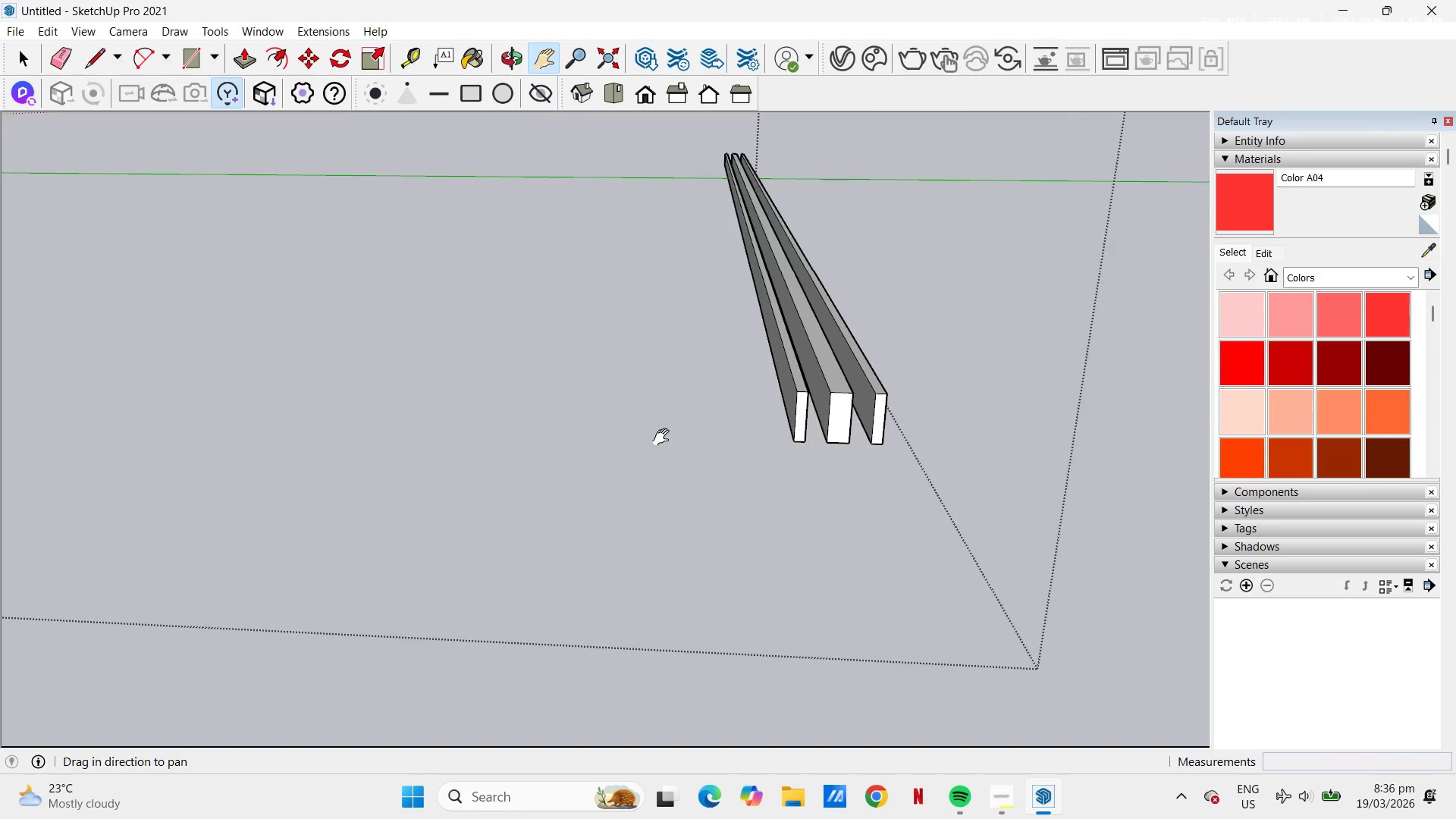 
left_click_drag(start_coordinate=[666, 364], to_coordinate=[584, 475])
 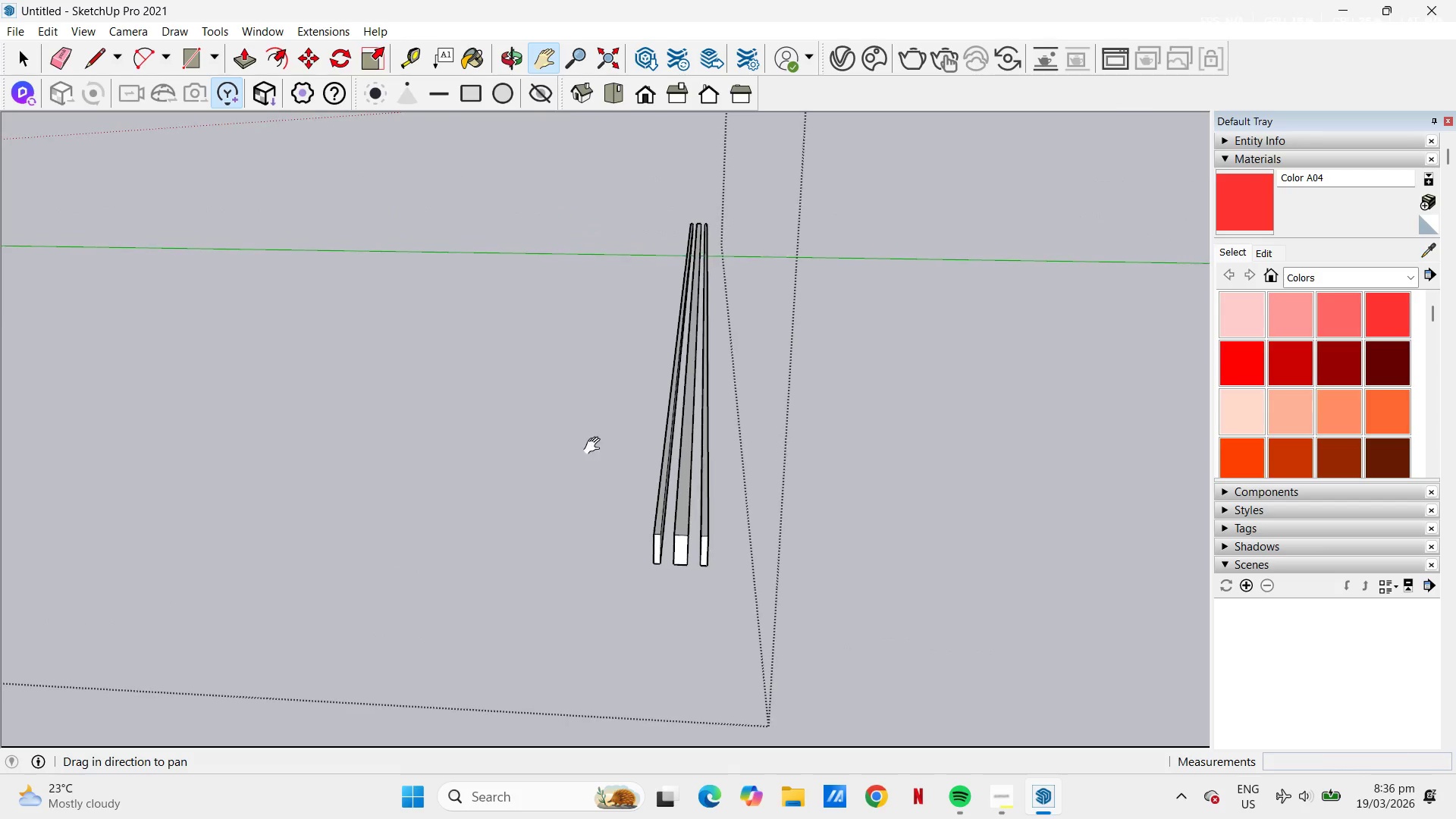 
scroll: coordinate [658, 479], scroll_direction: down, amount: 13.0
 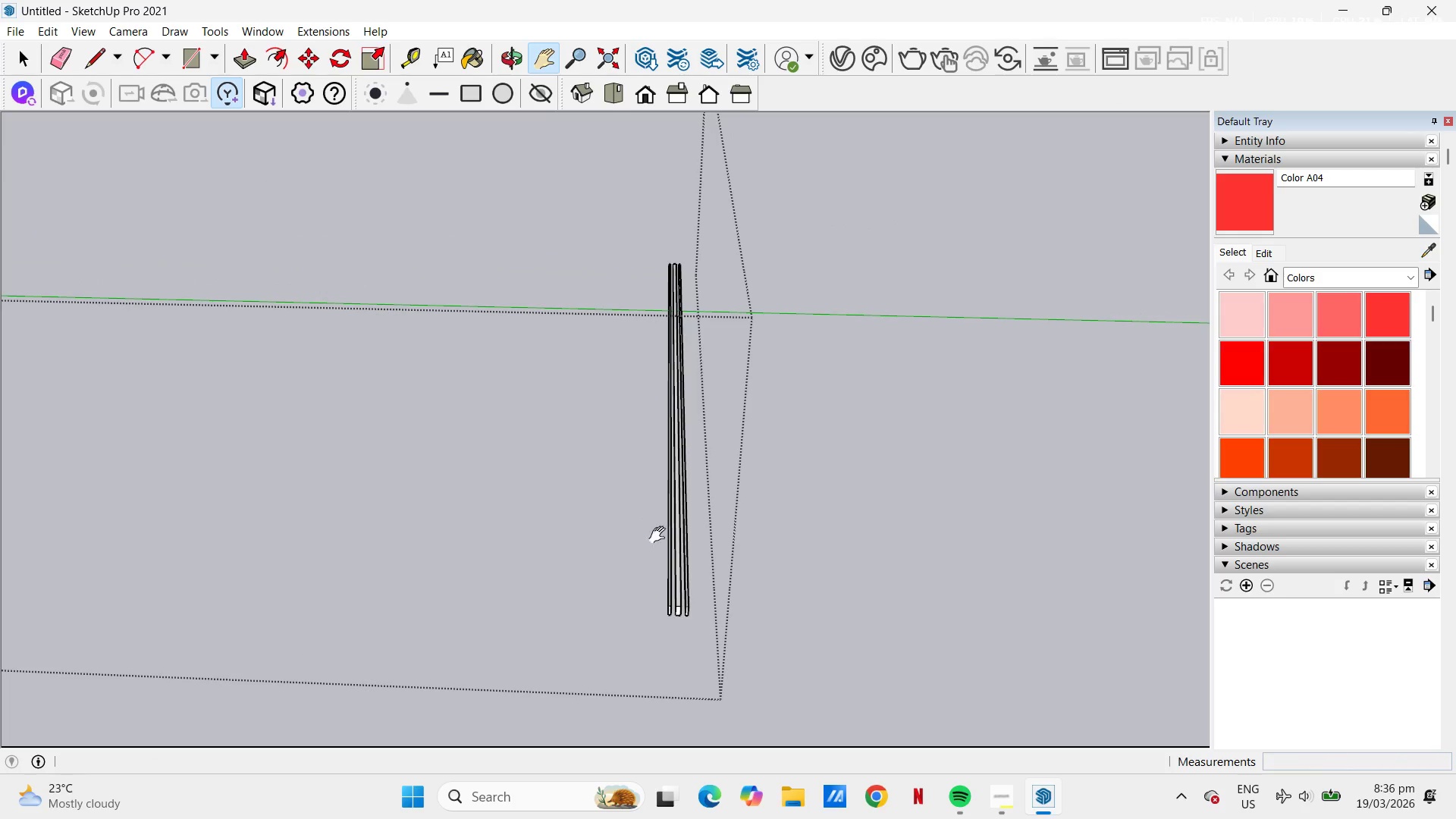 
key(Space)
 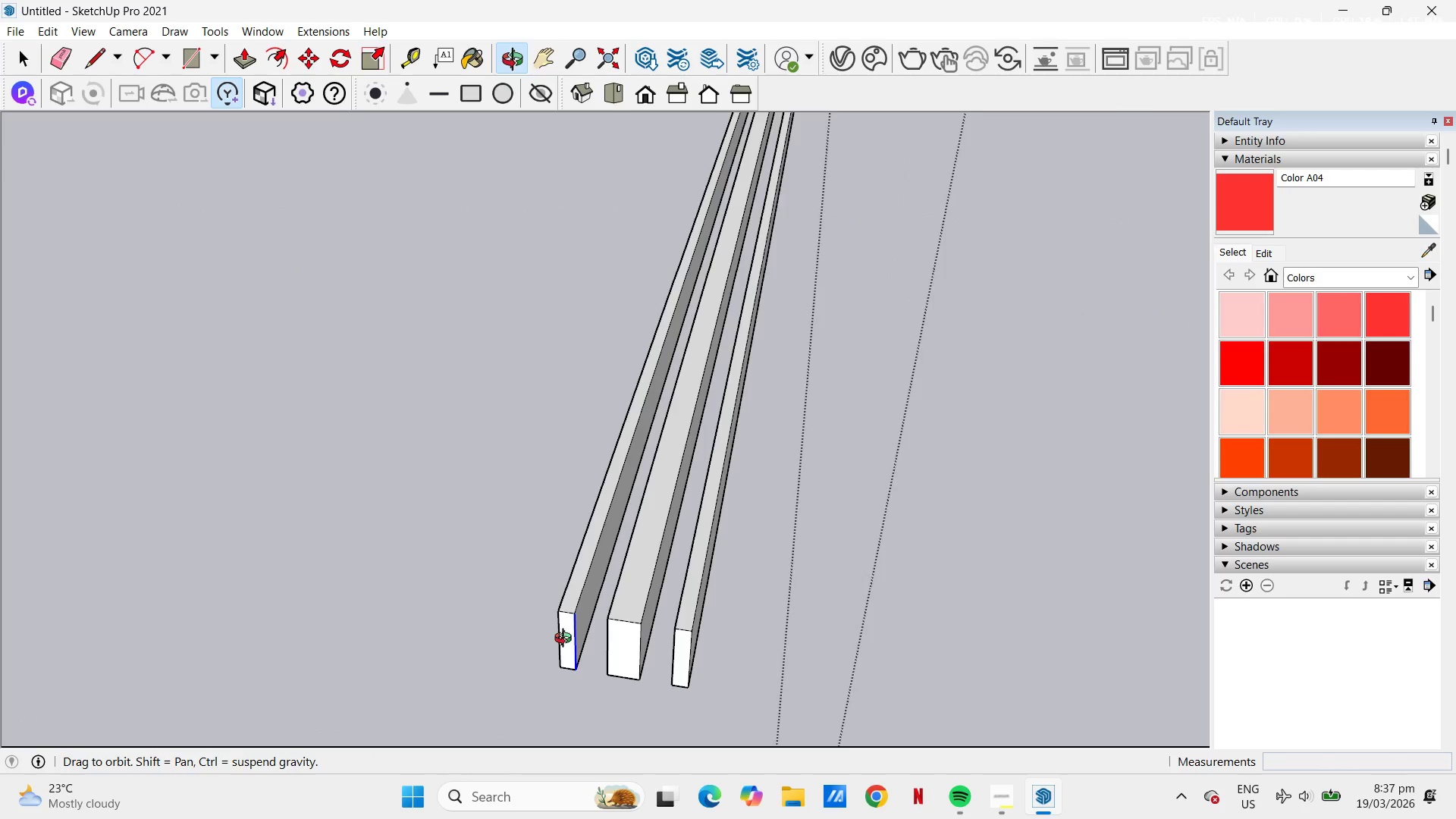 
scroll: coordinate [646, 592], scroll_direction: up, amount: 18.0
 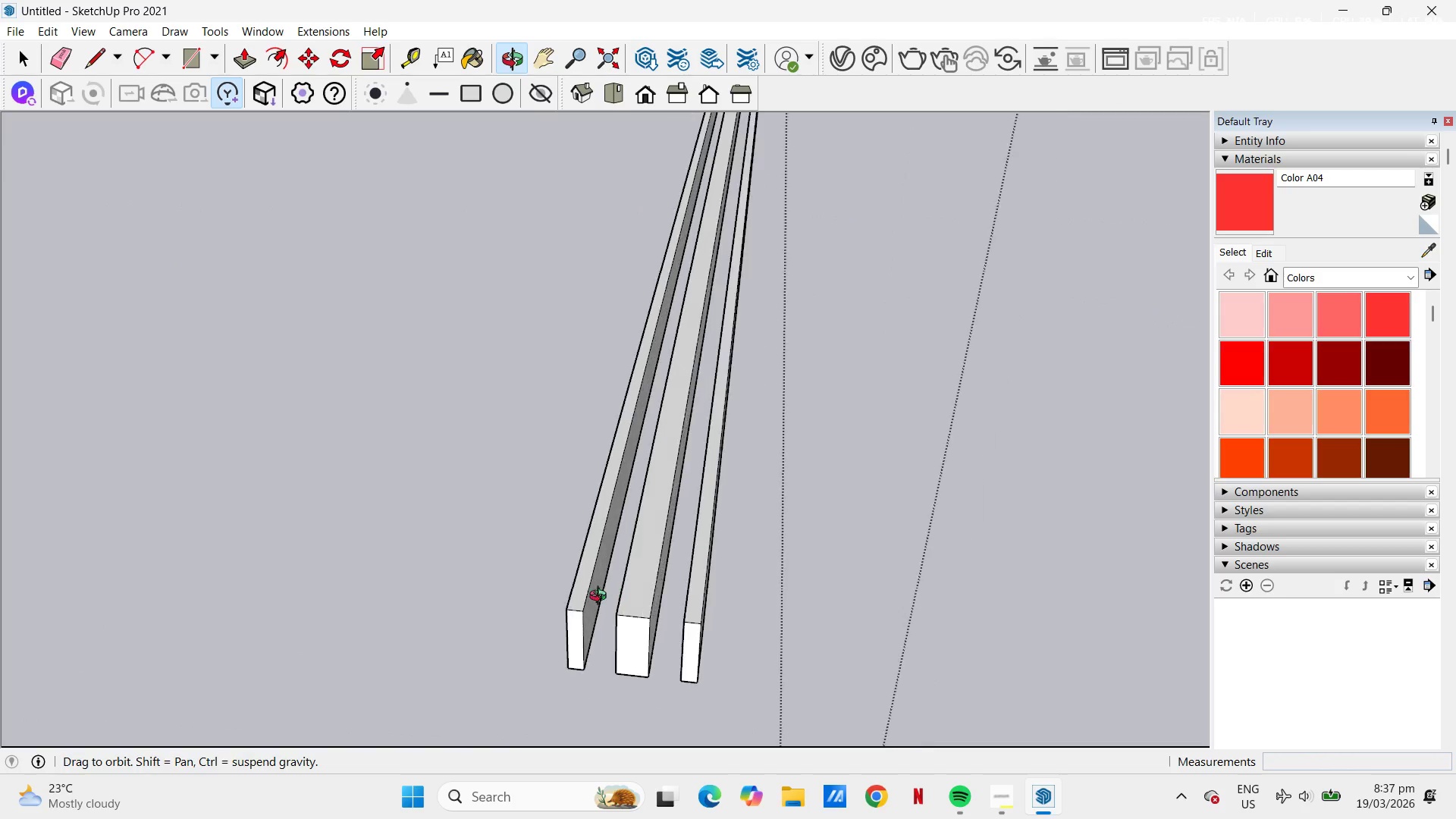 
key(L)
 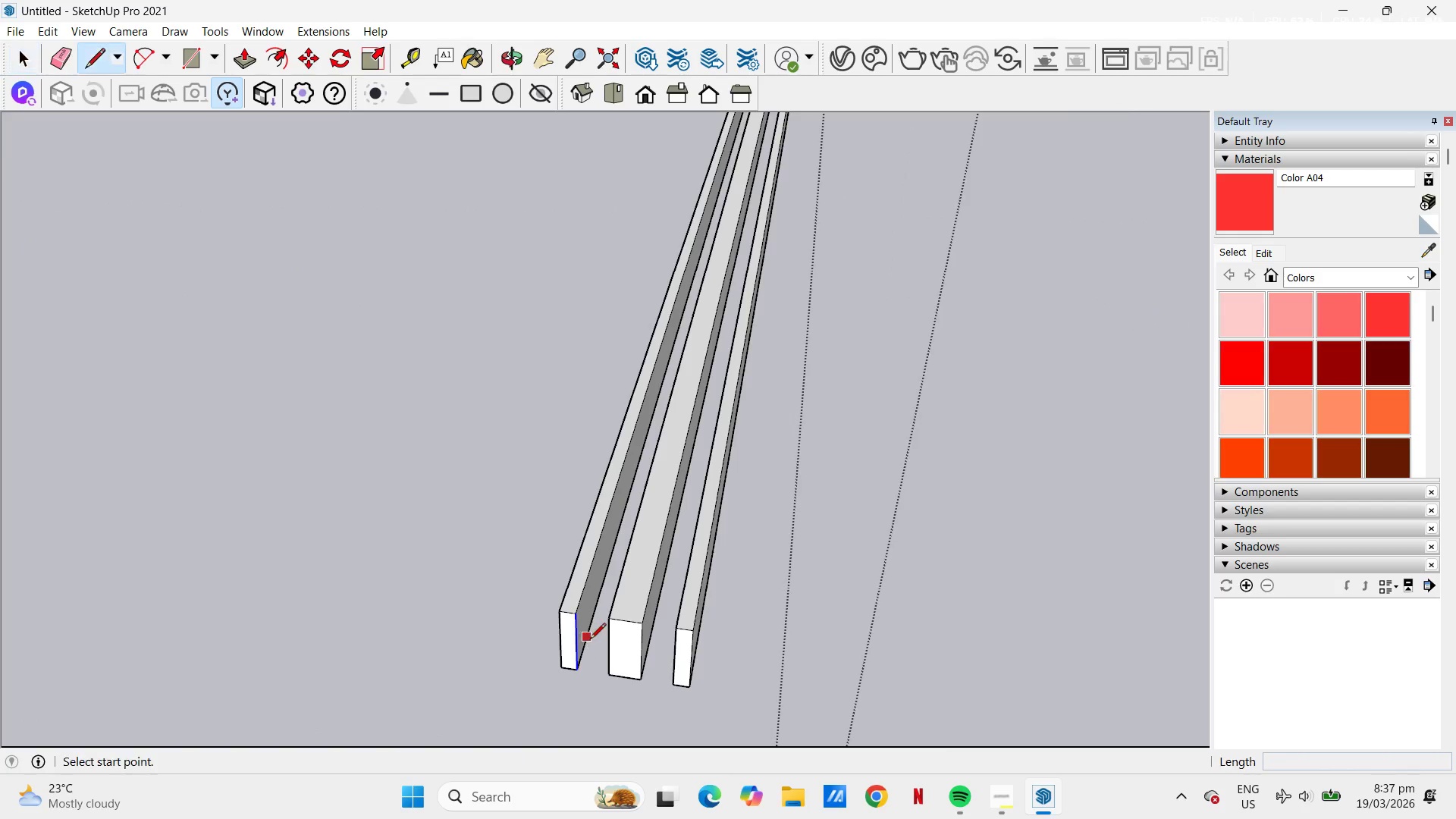 
scroll: coordinate [591, 639], scroll_direction: up, amount: 4.0
 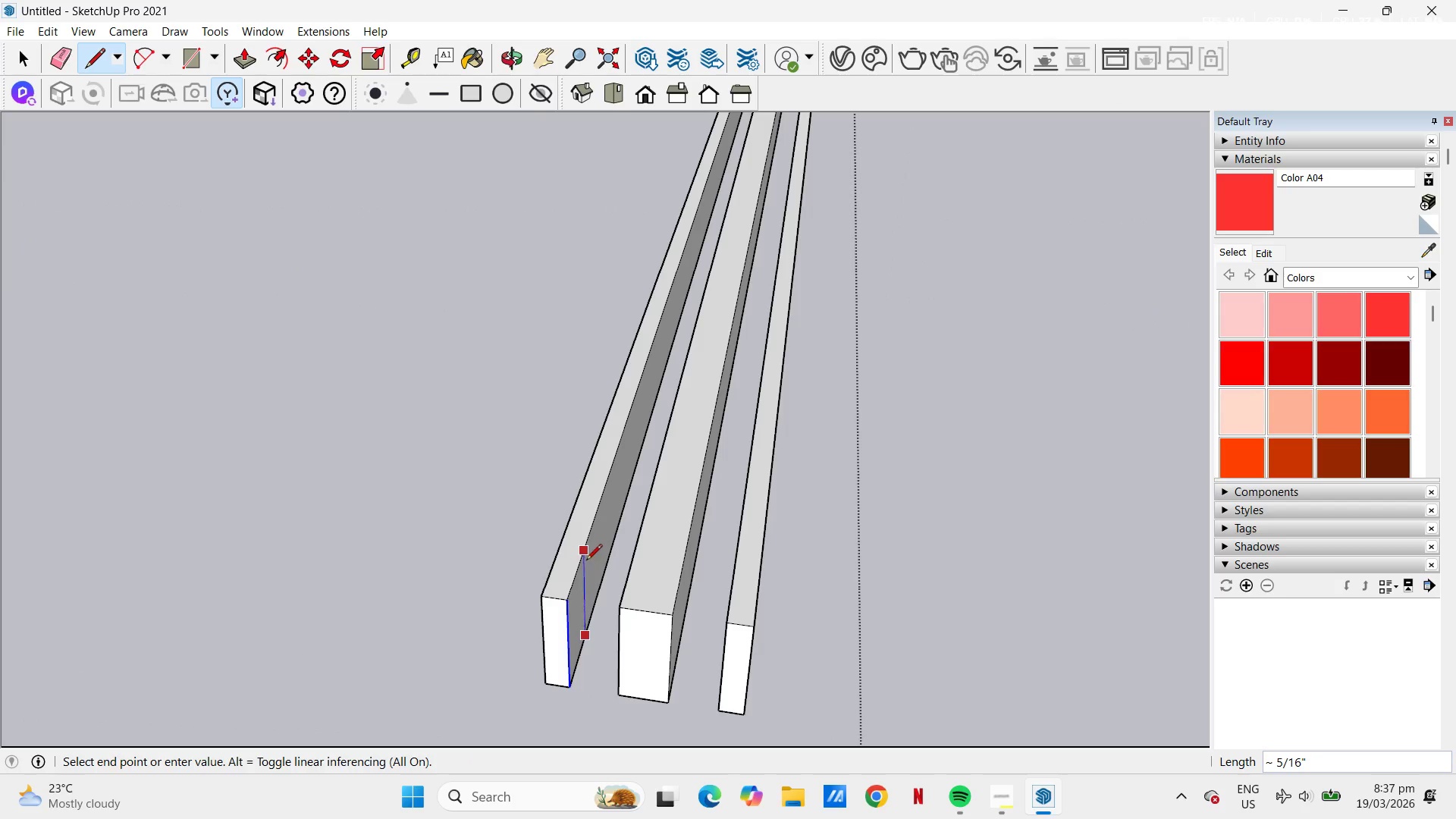 
left_click([588, 551])
 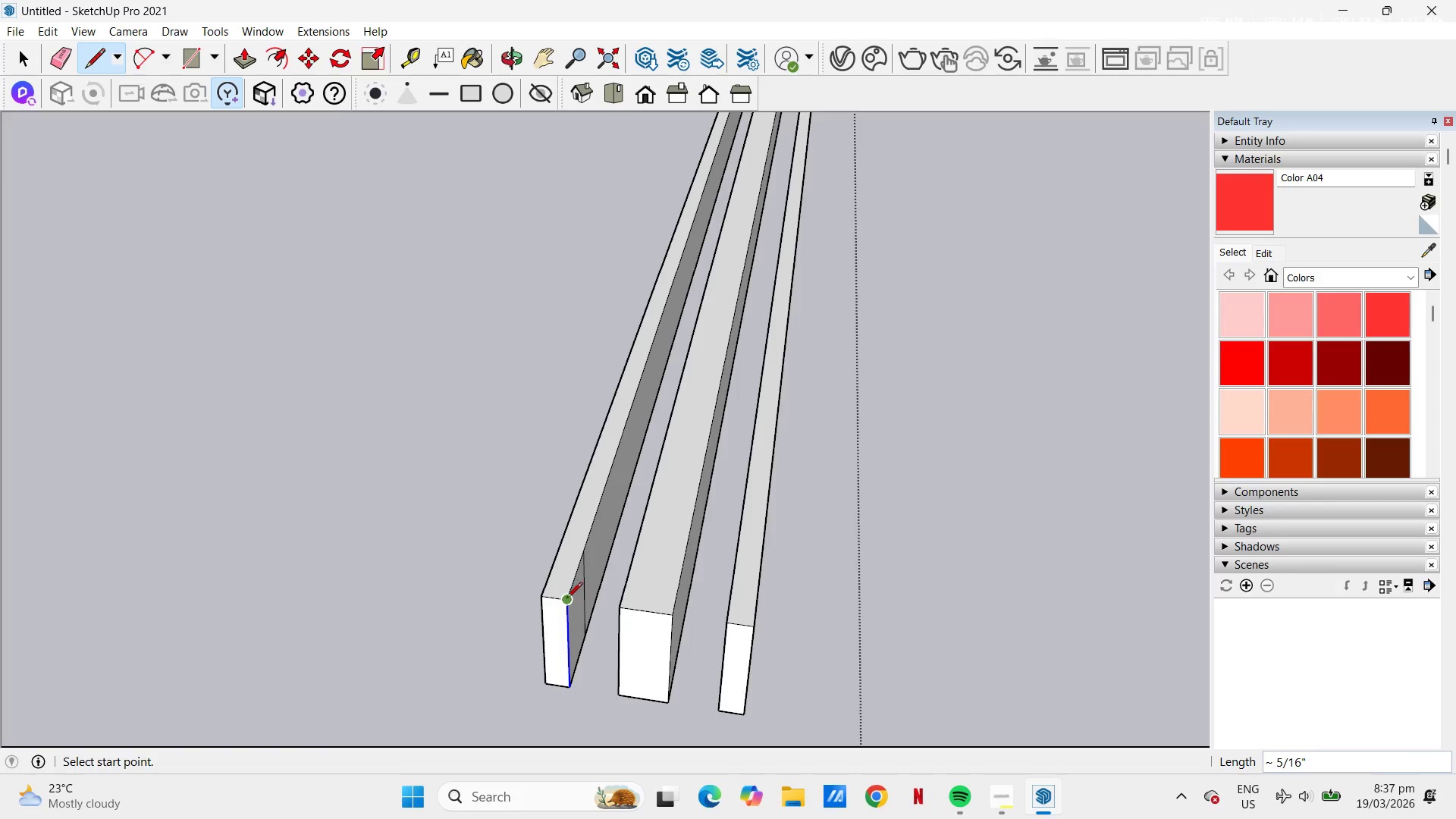 
key(Space)
 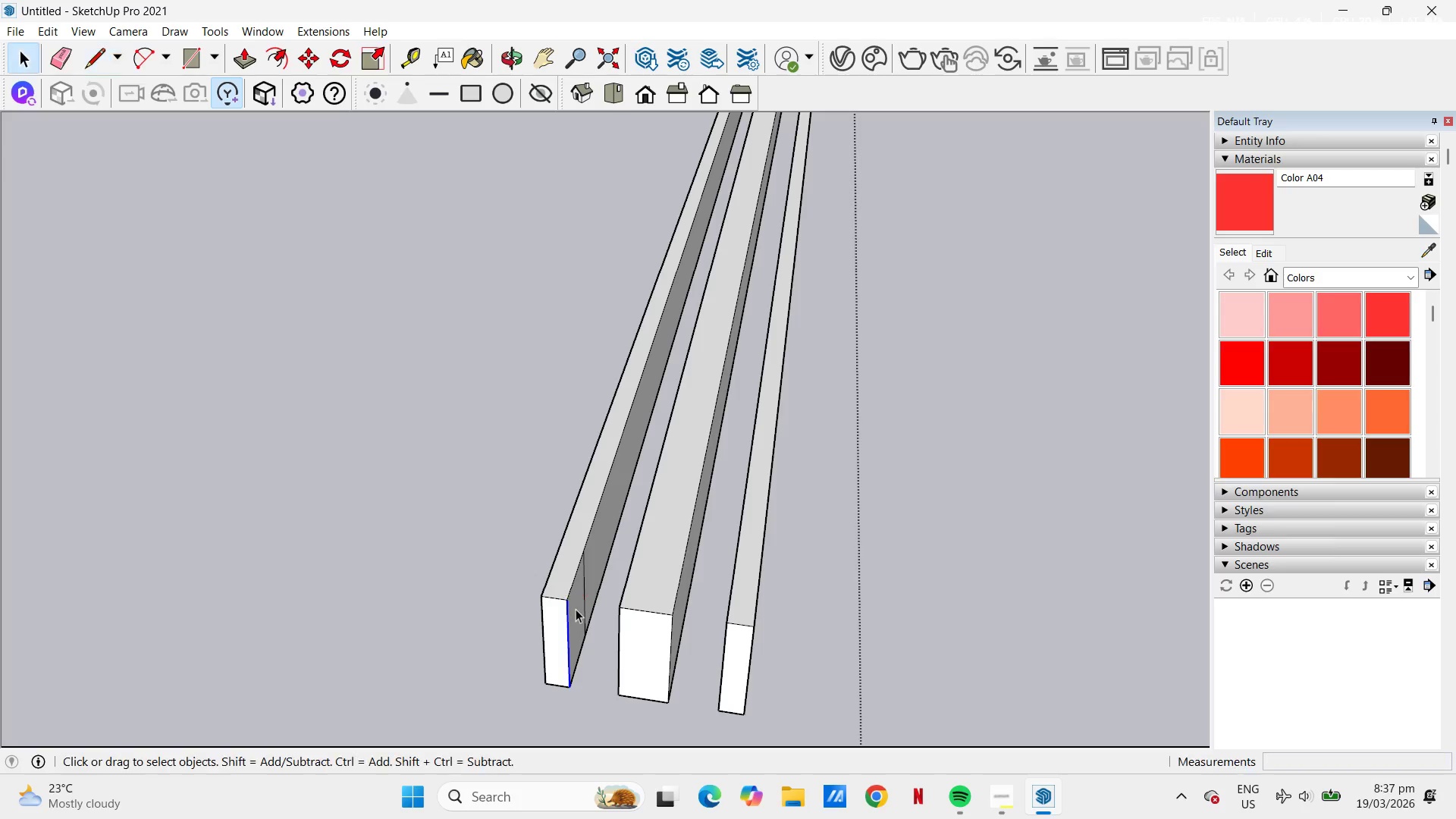 
left_click([576, 609])
 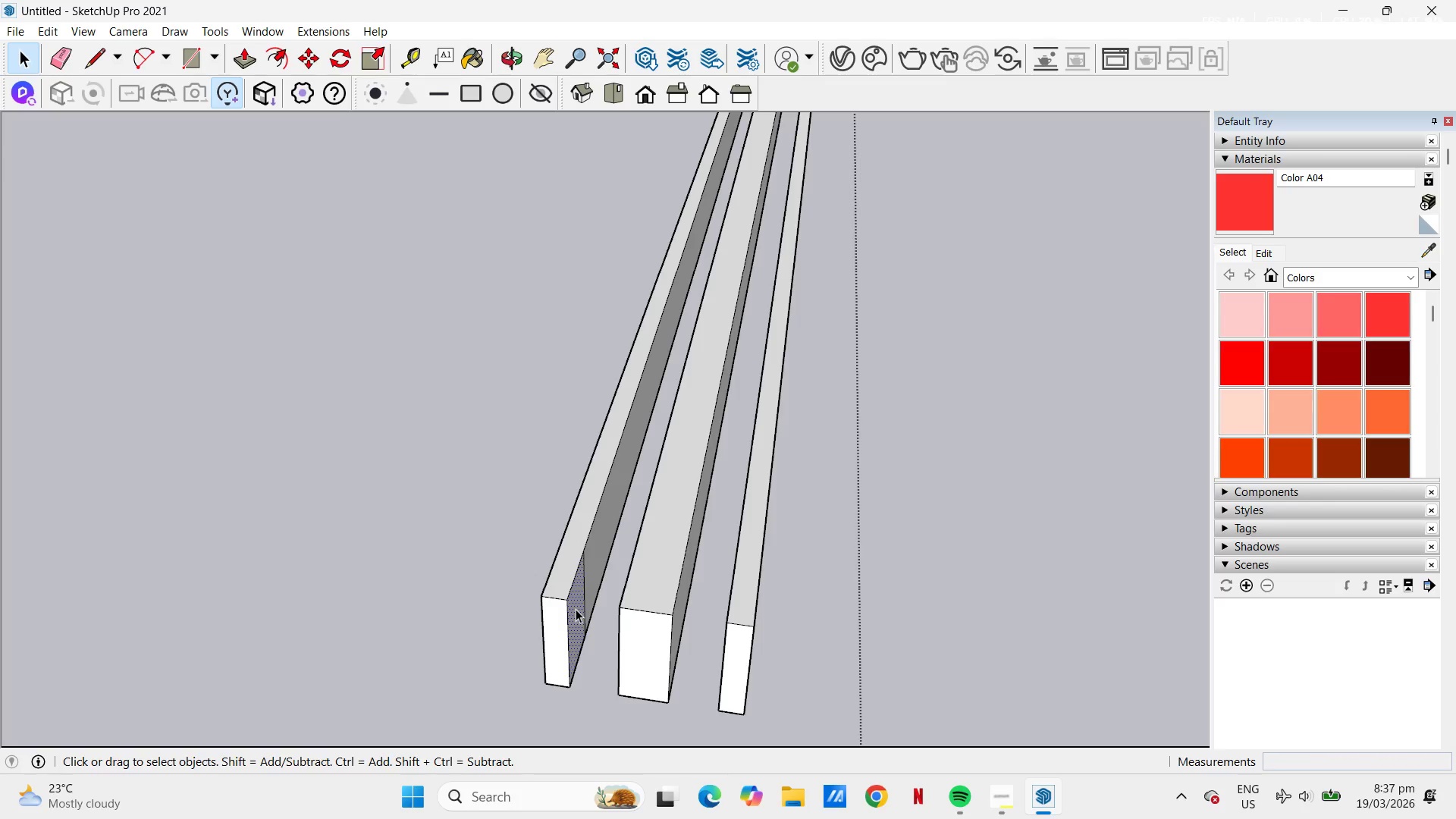 
key(Control+C)
 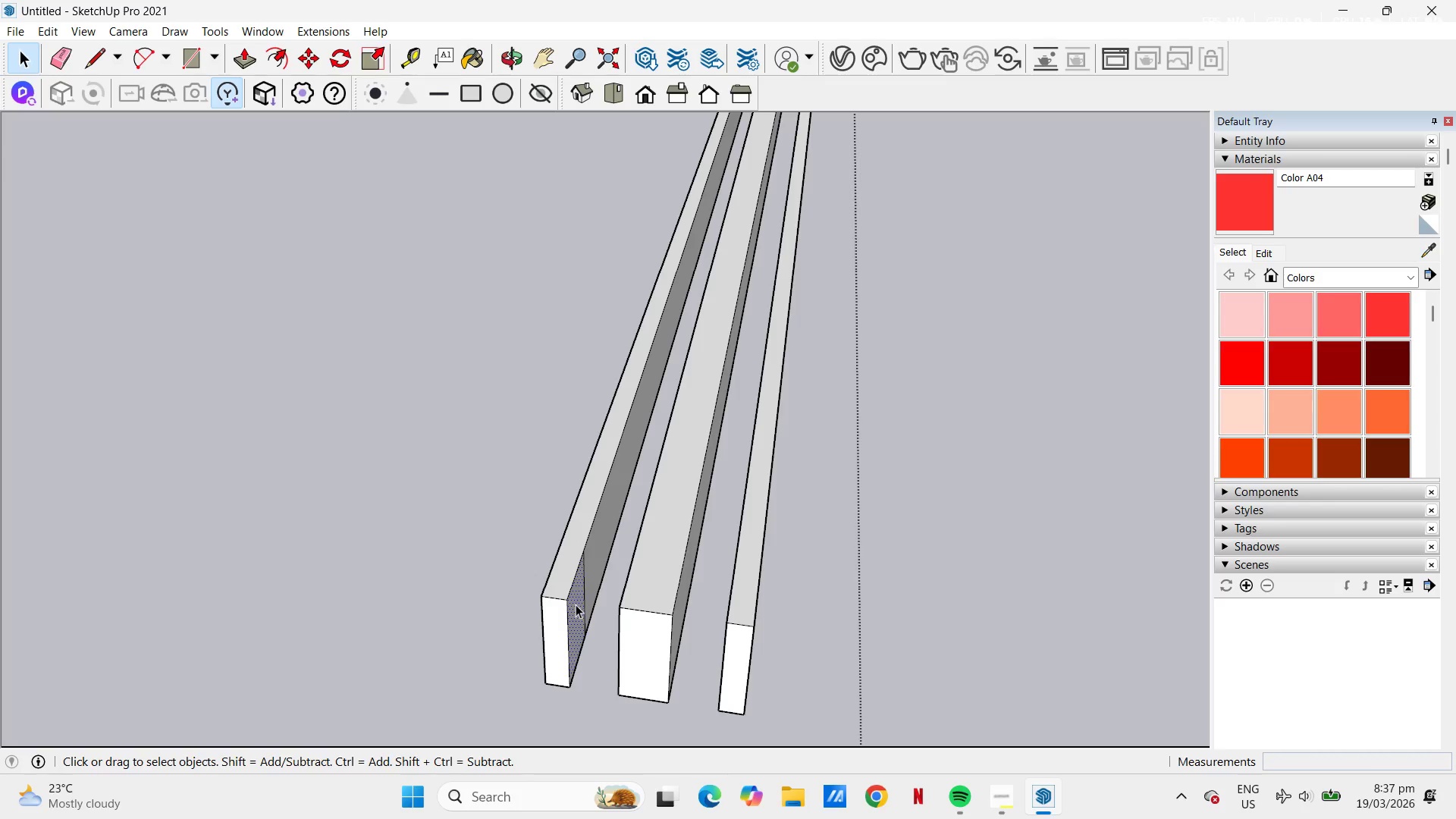 
key(P)
 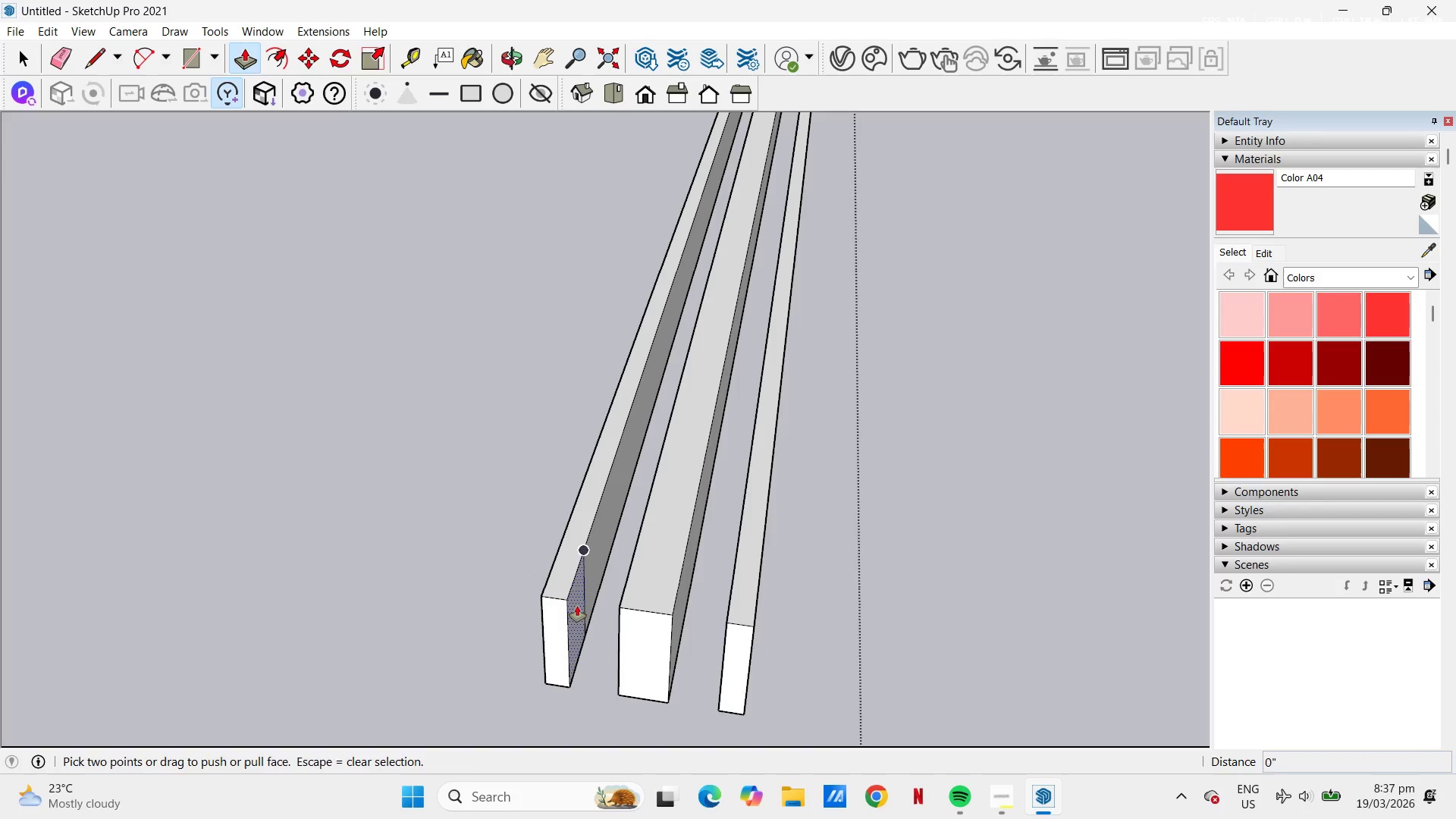 
left_click([576, 606])
 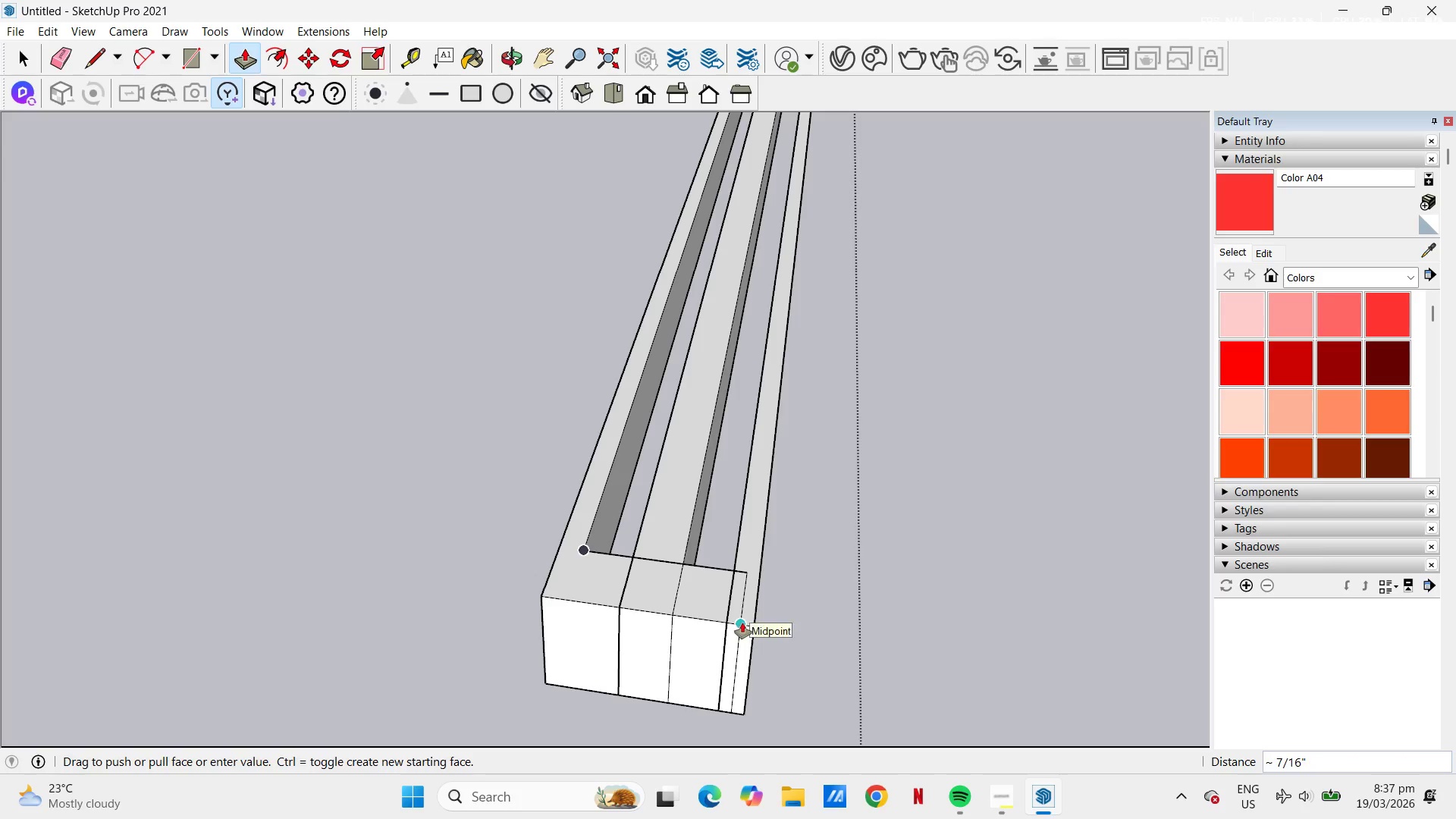 
left_click([732, 619])
 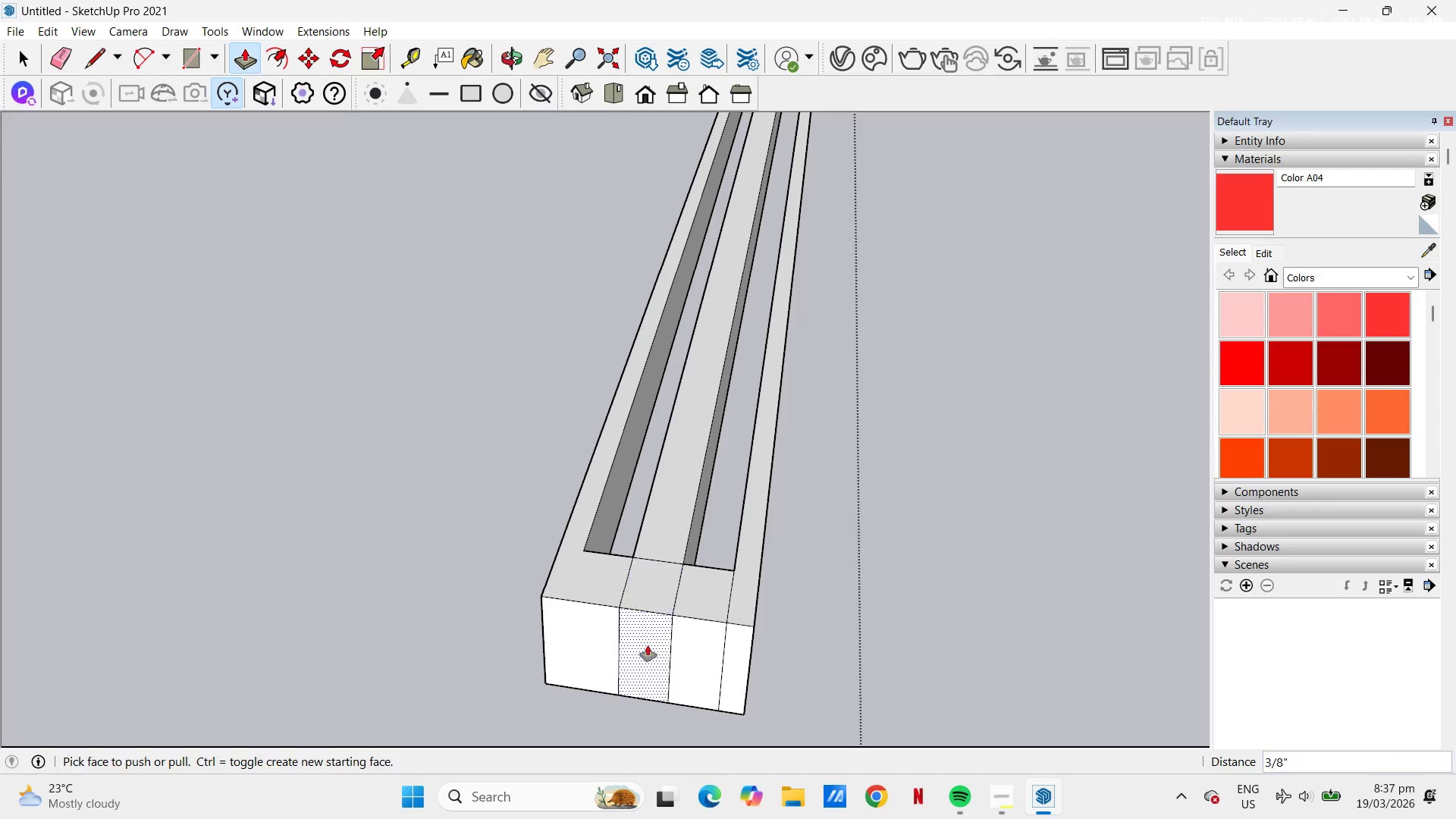 
left_click_drag(start_coordinate=[647, 651], to_coordinate=[647, 647])
 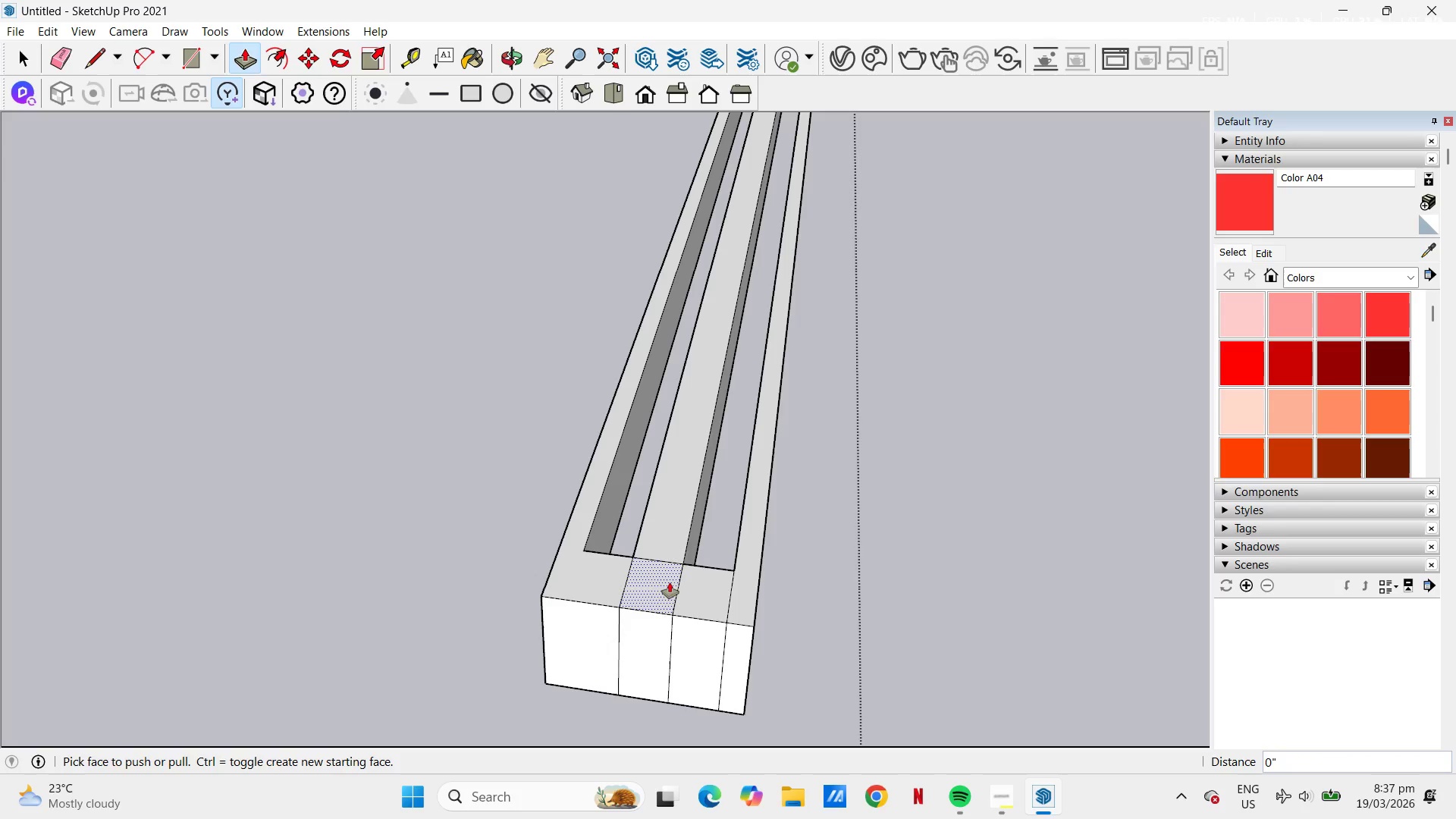 
left_click([658, 595])
 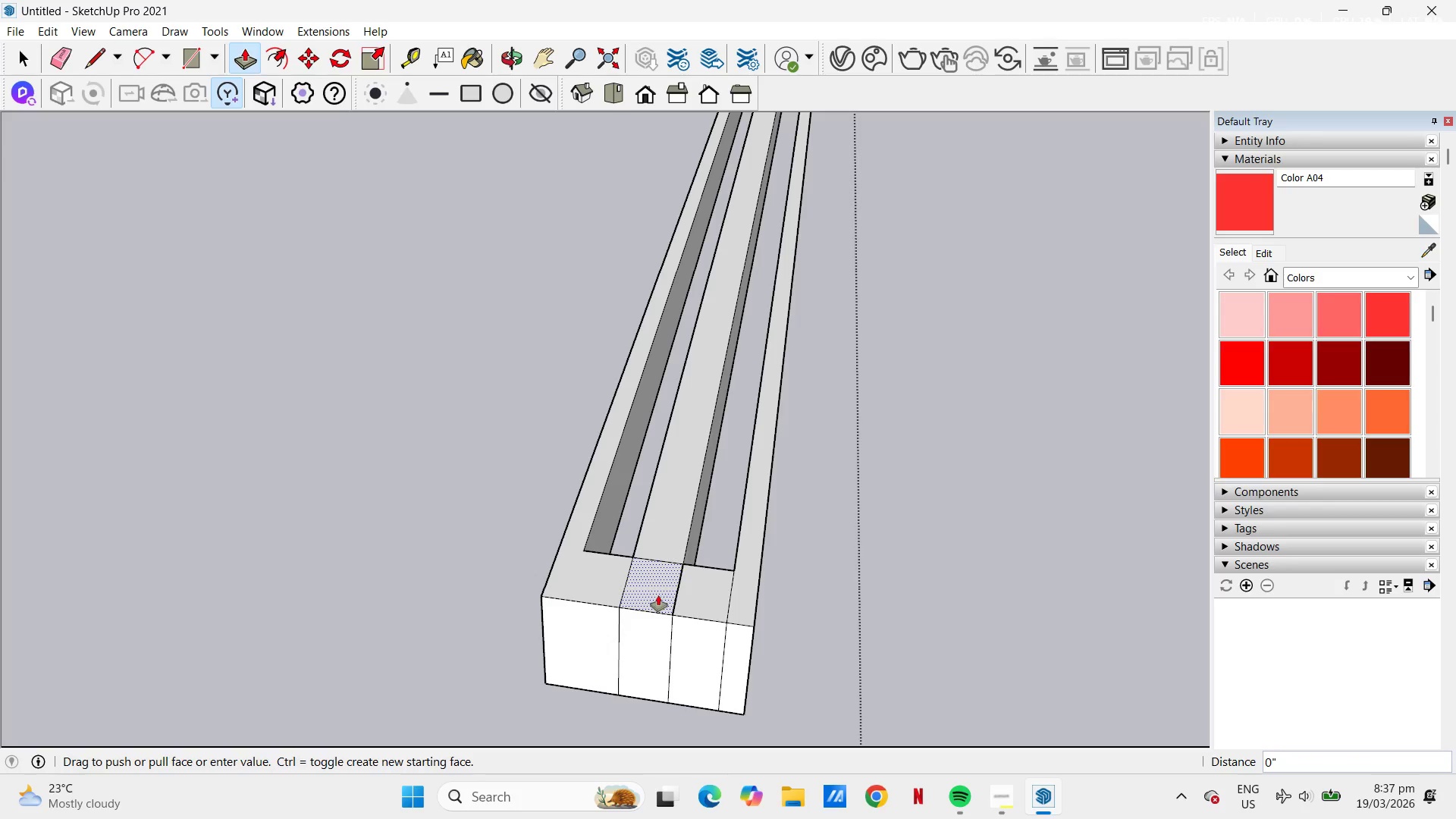 
key(Escape)
 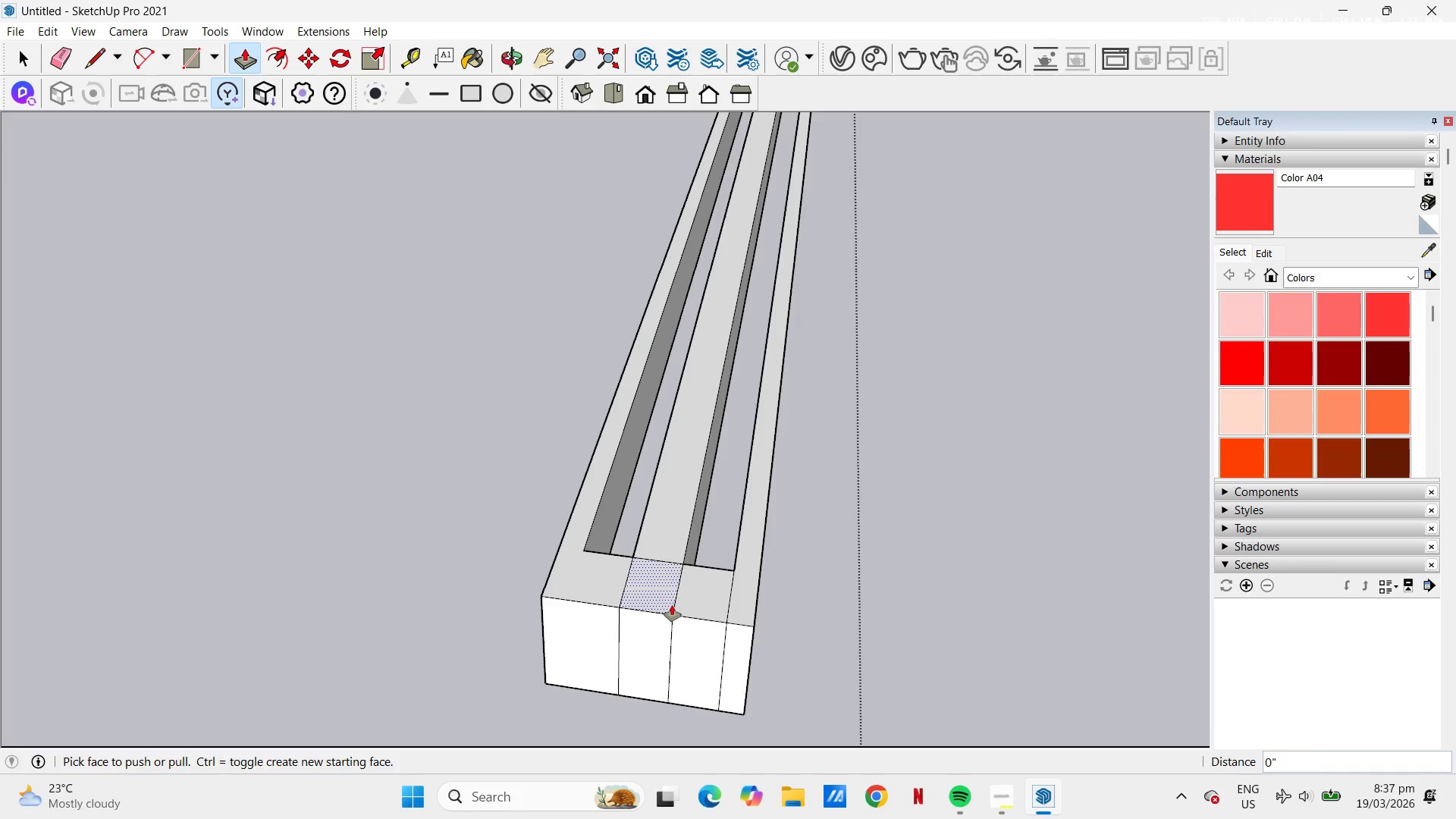 
key(E)
 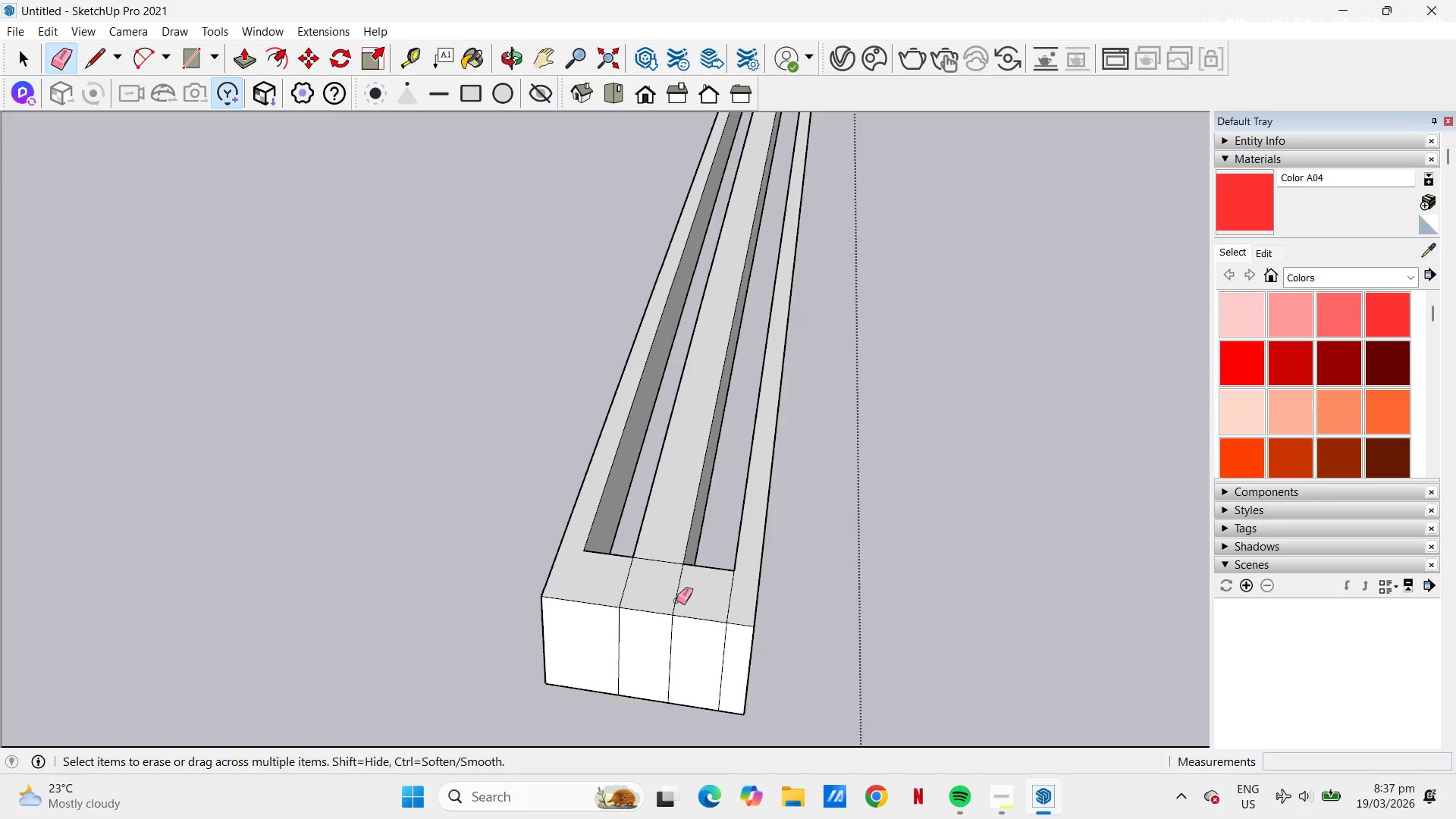 
left_click_drag(start_coordinate=[673, 598], to_coordinate=[624, 588])
 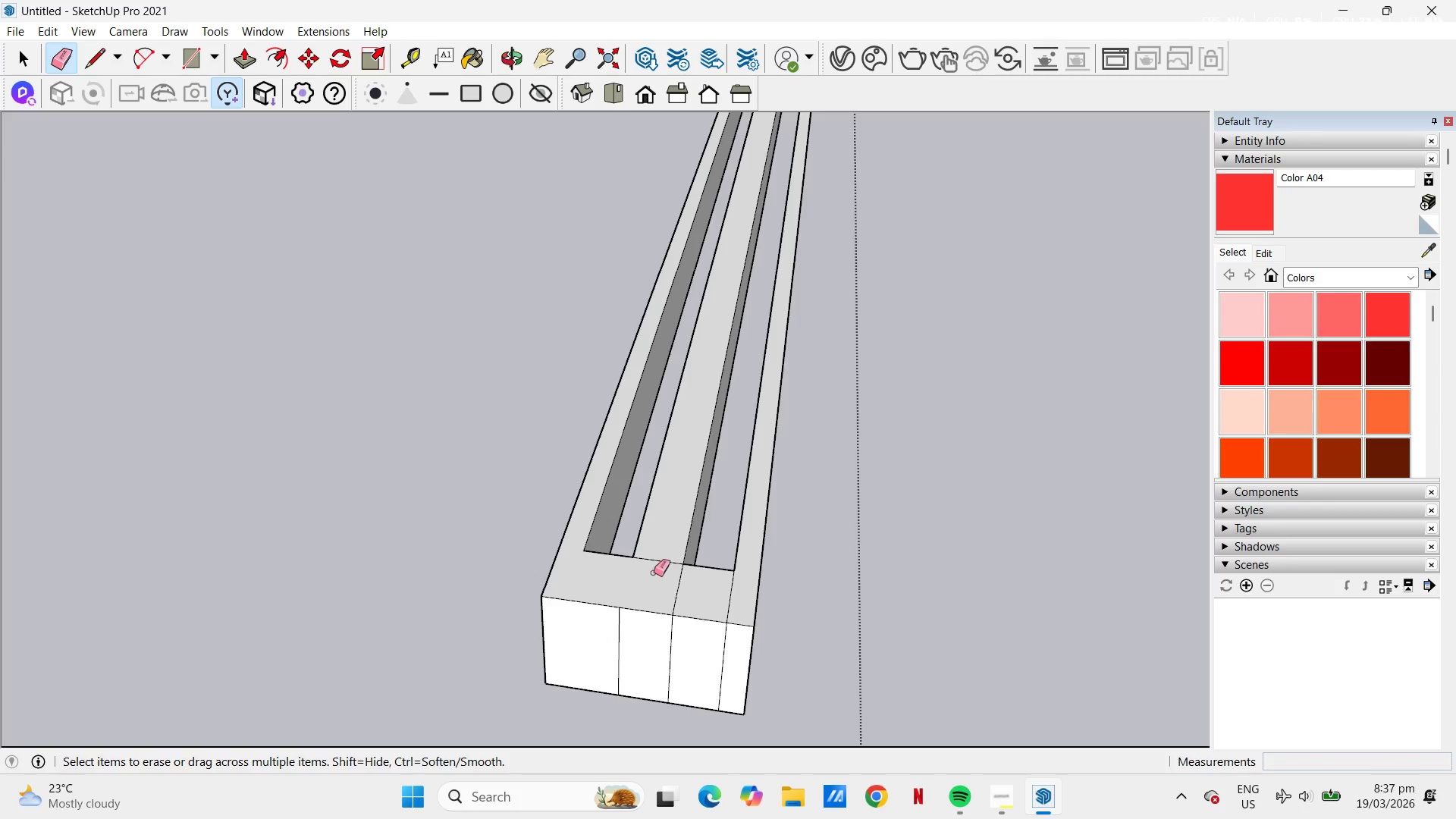 
left_click_drag(start_coordinate=[658, 591], to_coordinate=[676, 604])
 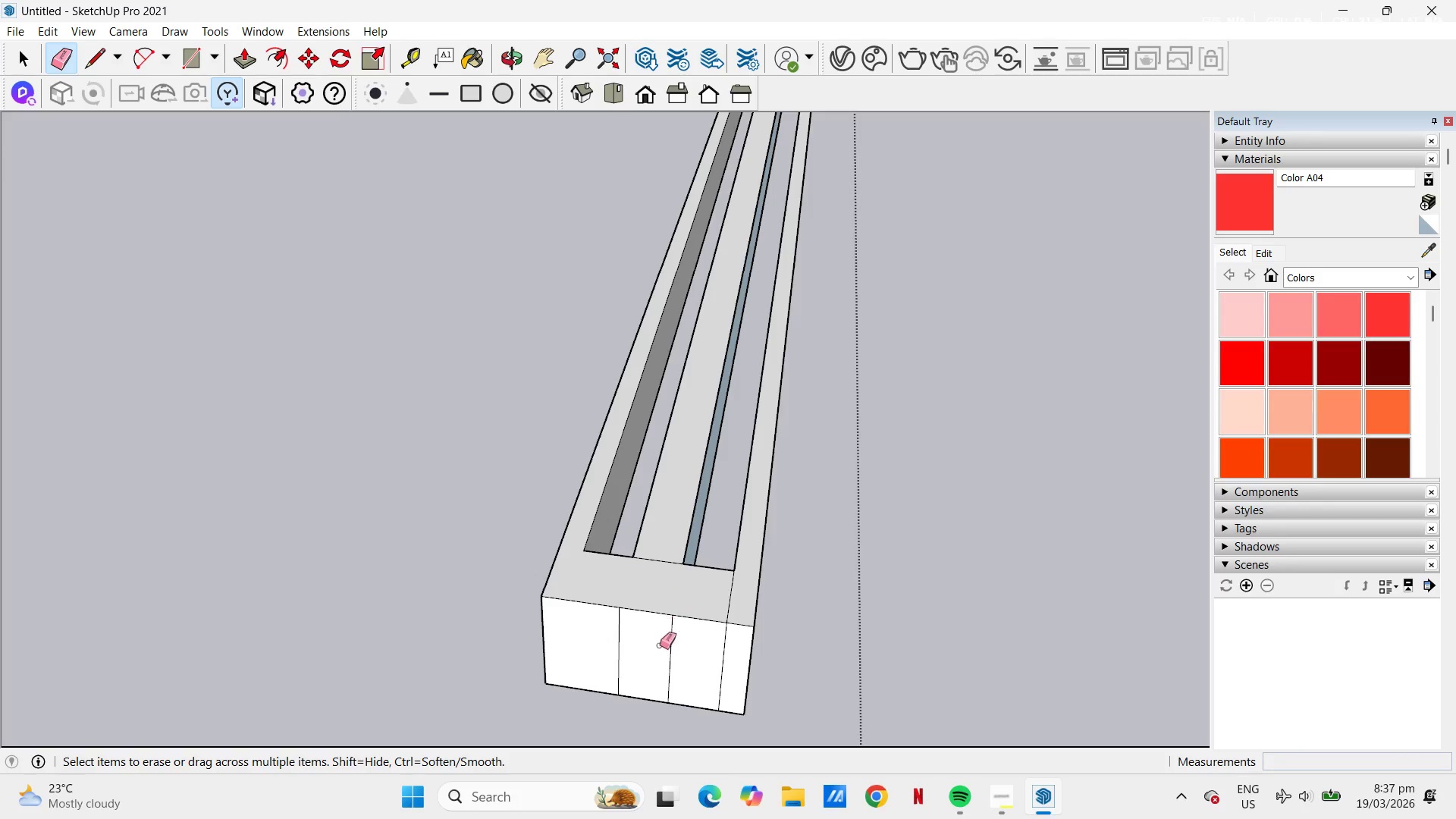 
left_click_drag(start_coordinate=[664, 651], to_coordinate=[676, 657])
 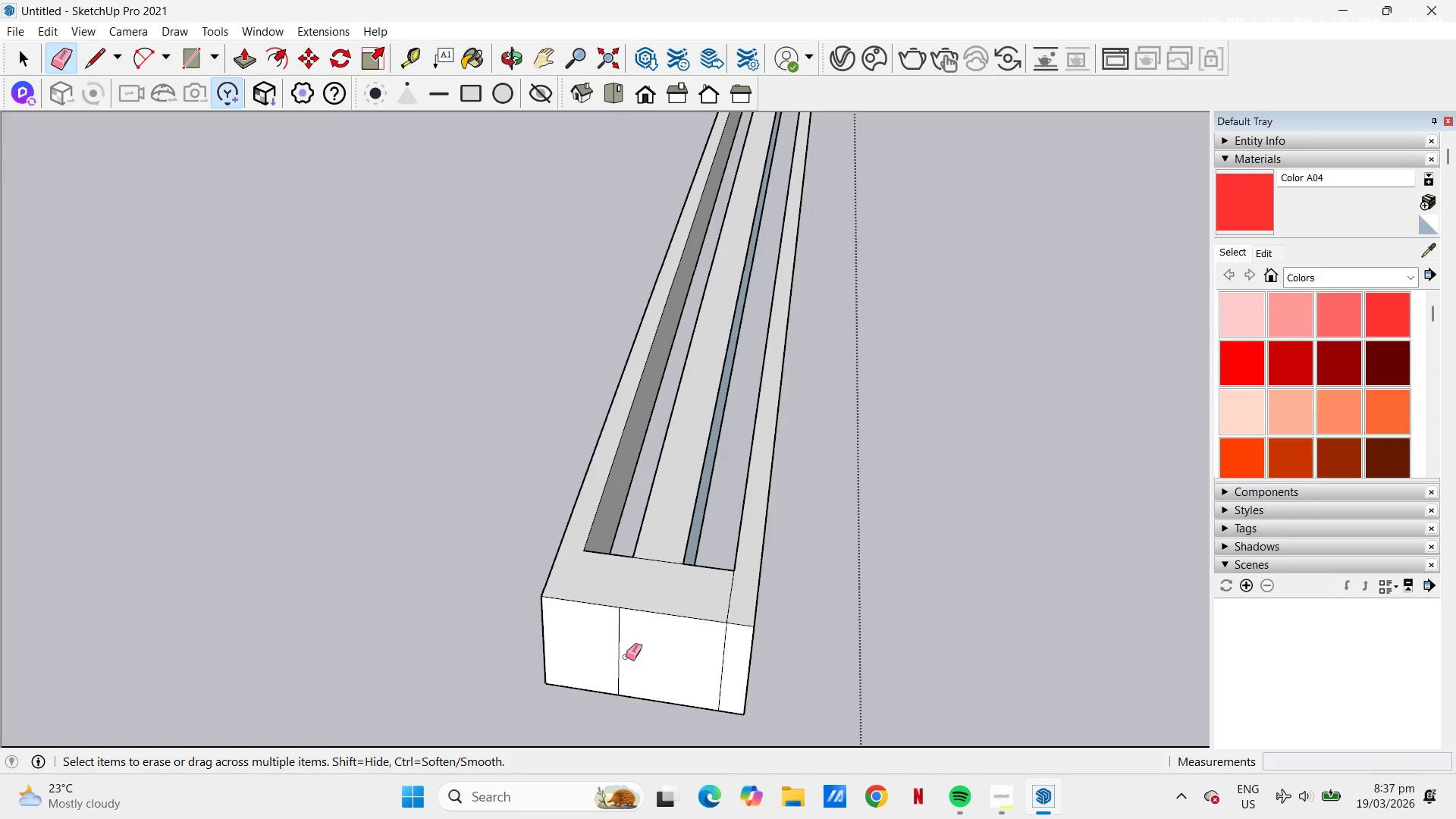 
key(Control+Z)
 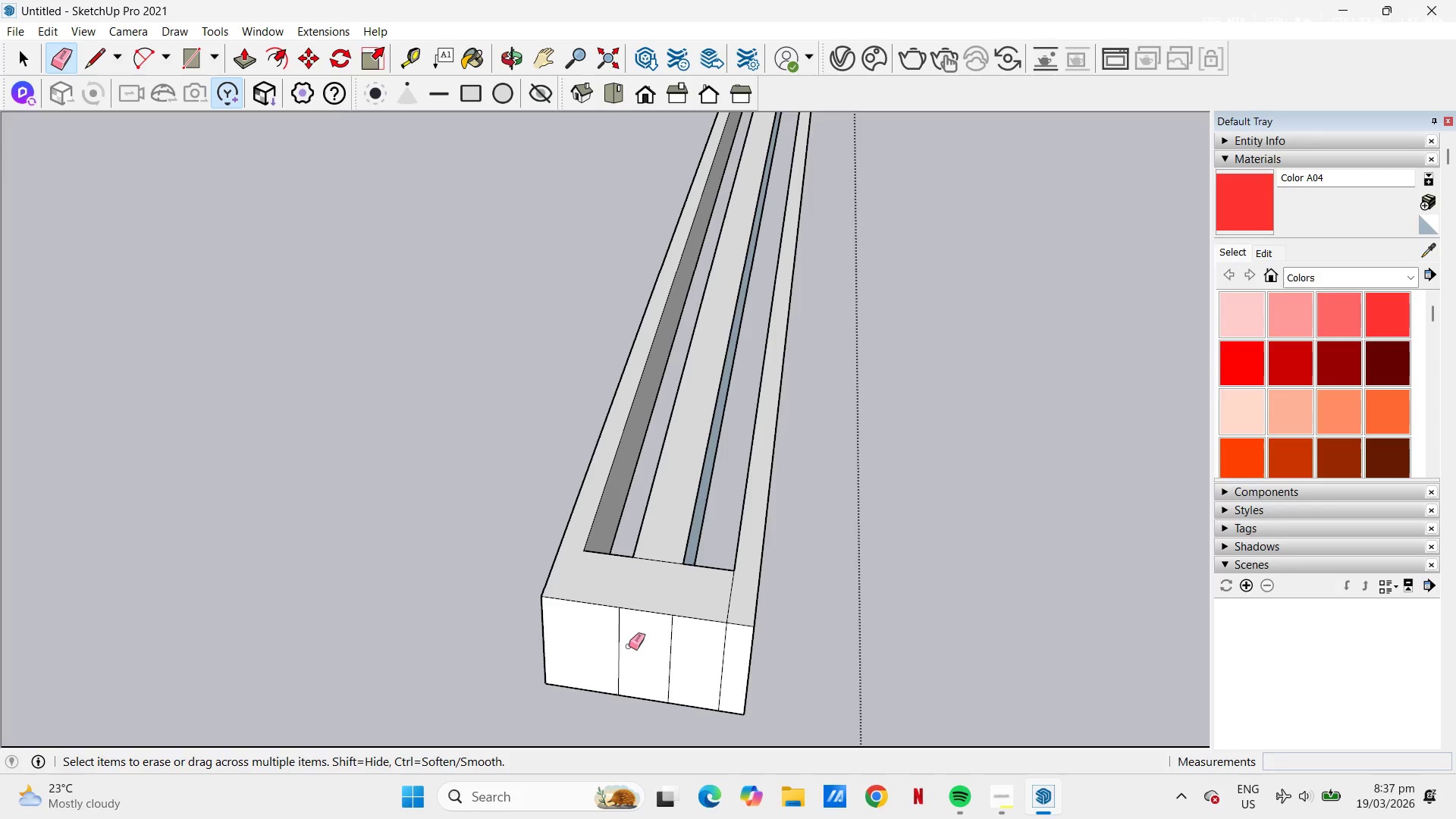 
key(Control+Z)
 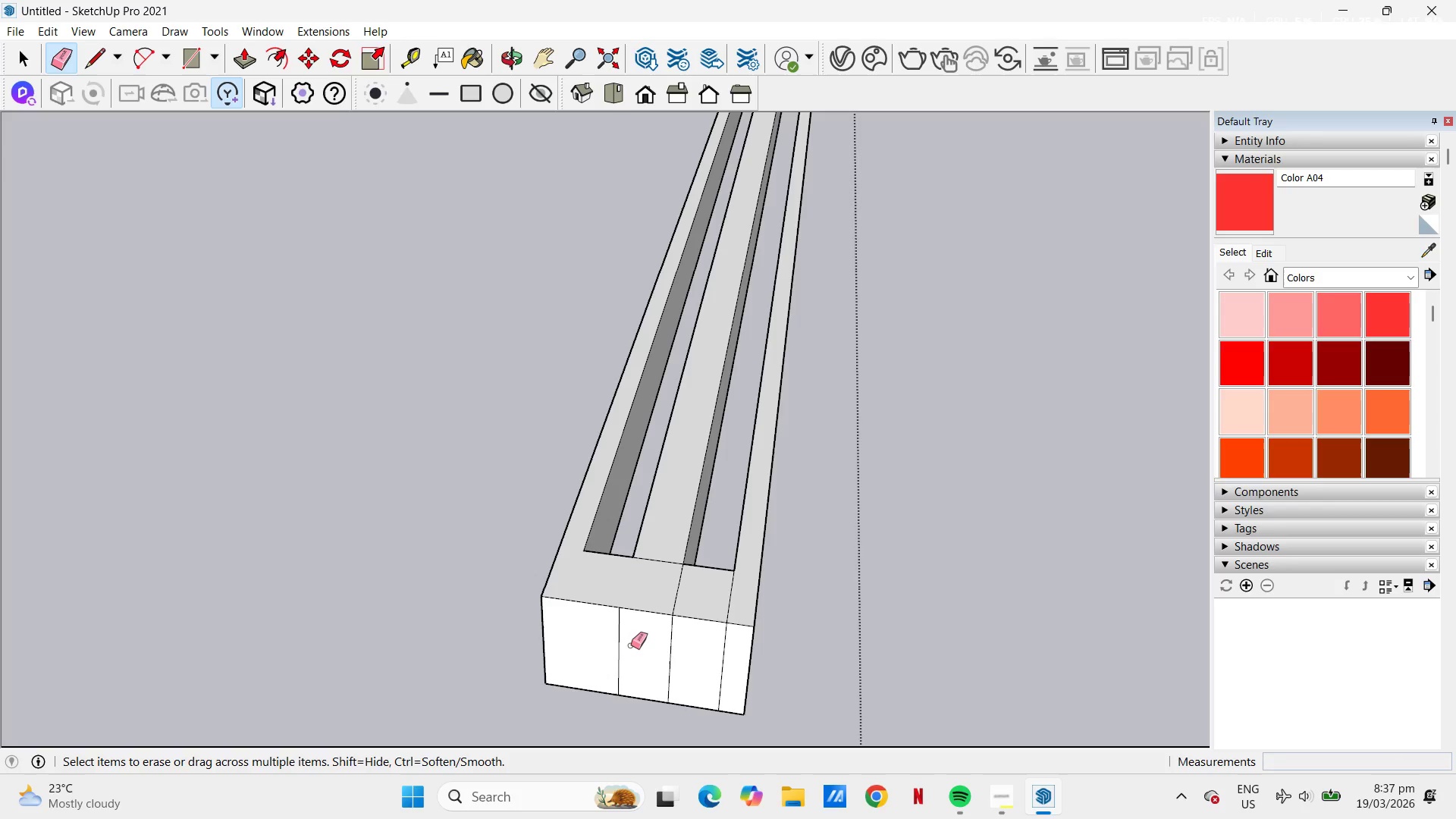 
key(Control+Z)
 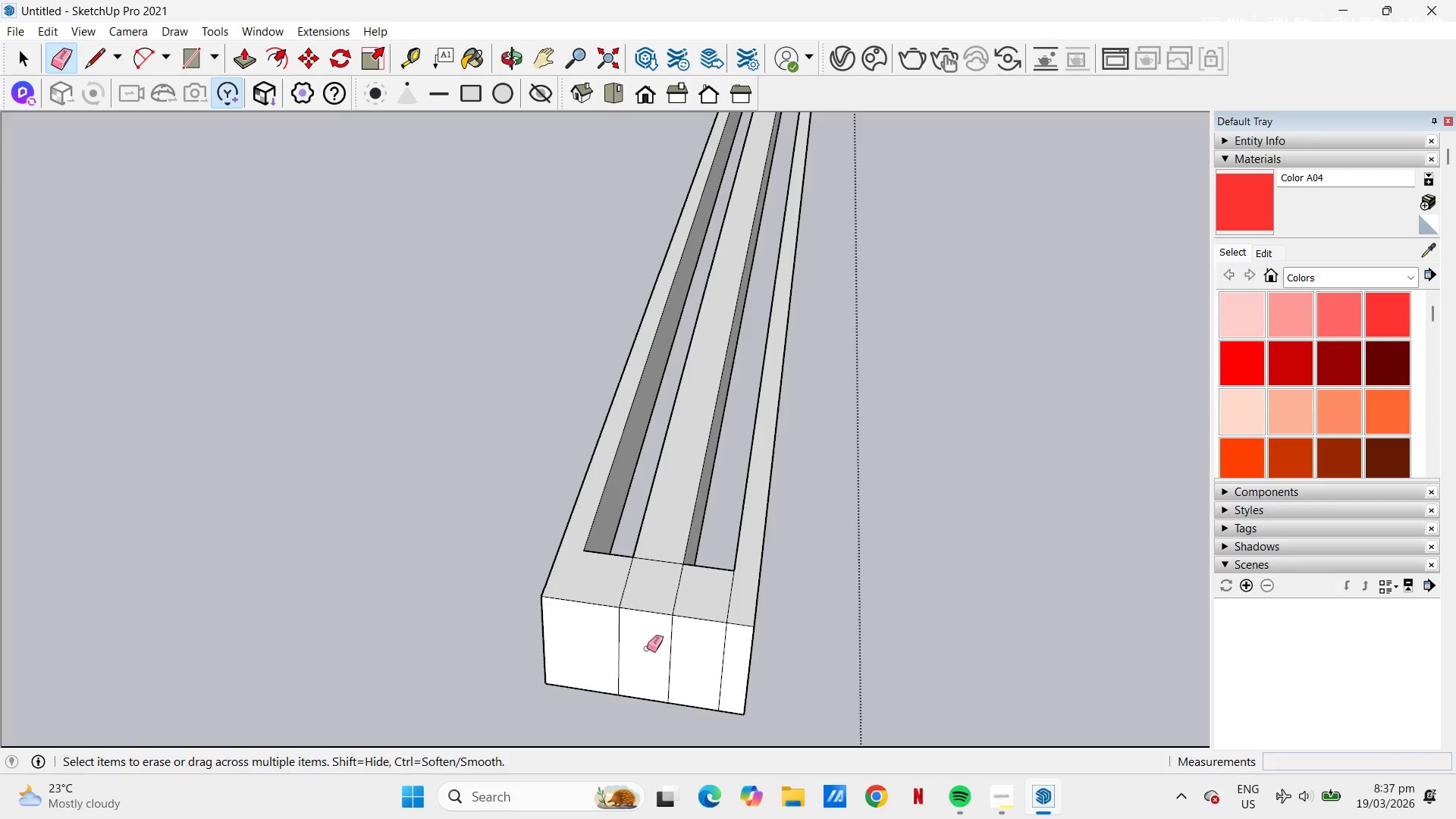 
hold_key(key=ControlLeft, duration=0.5)
 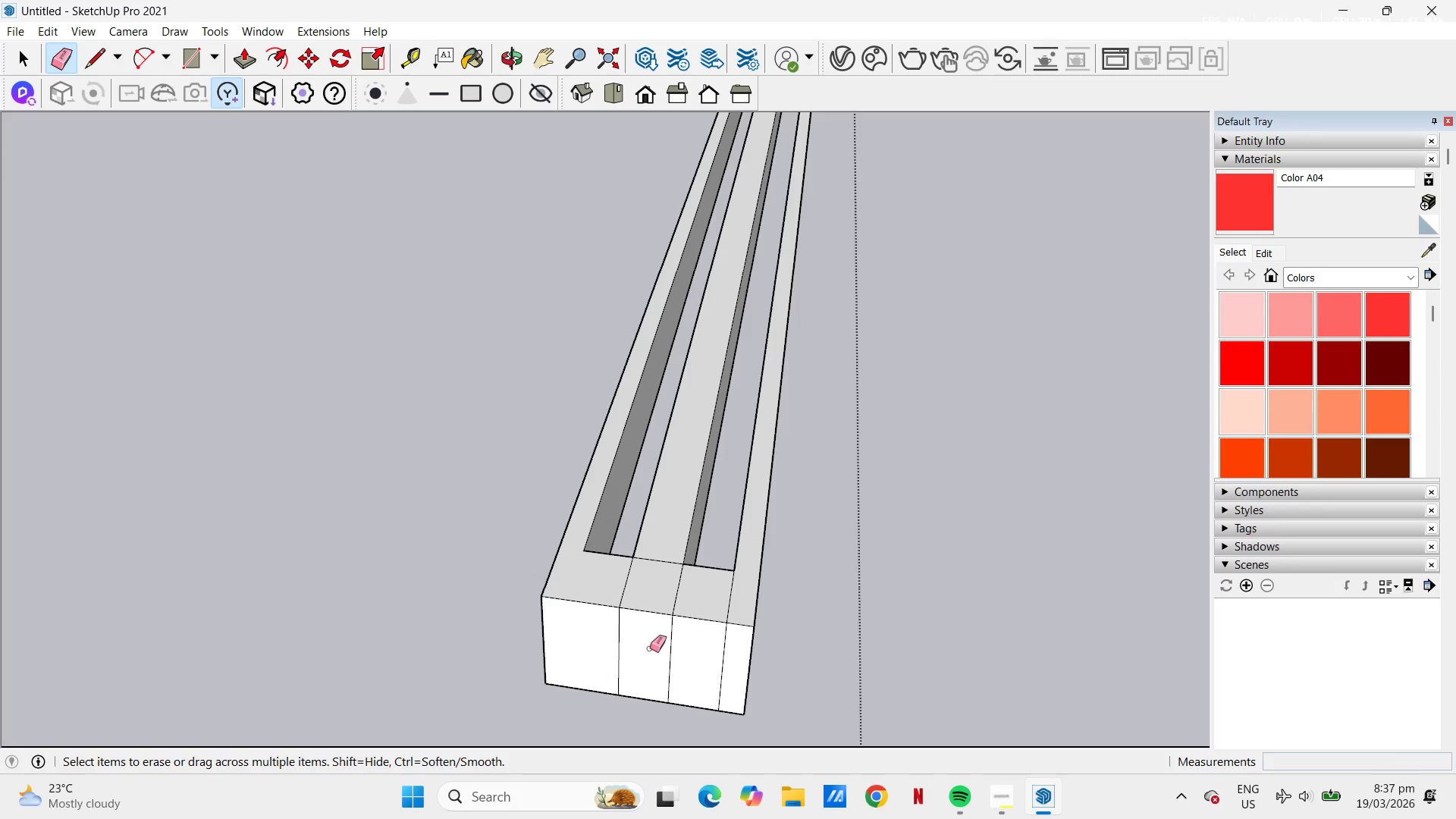 
key(P)
 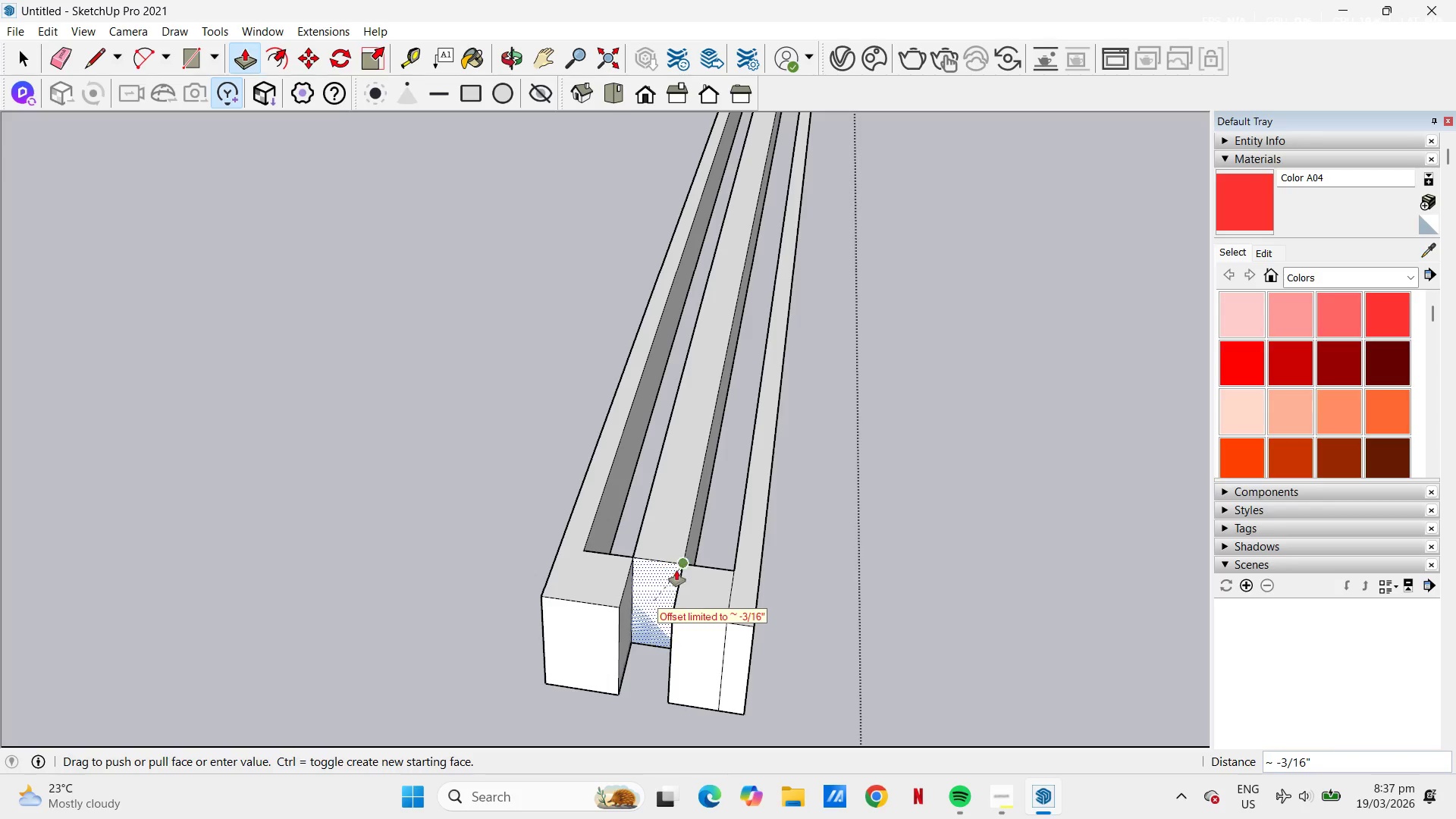 
left_click([678, 570])
 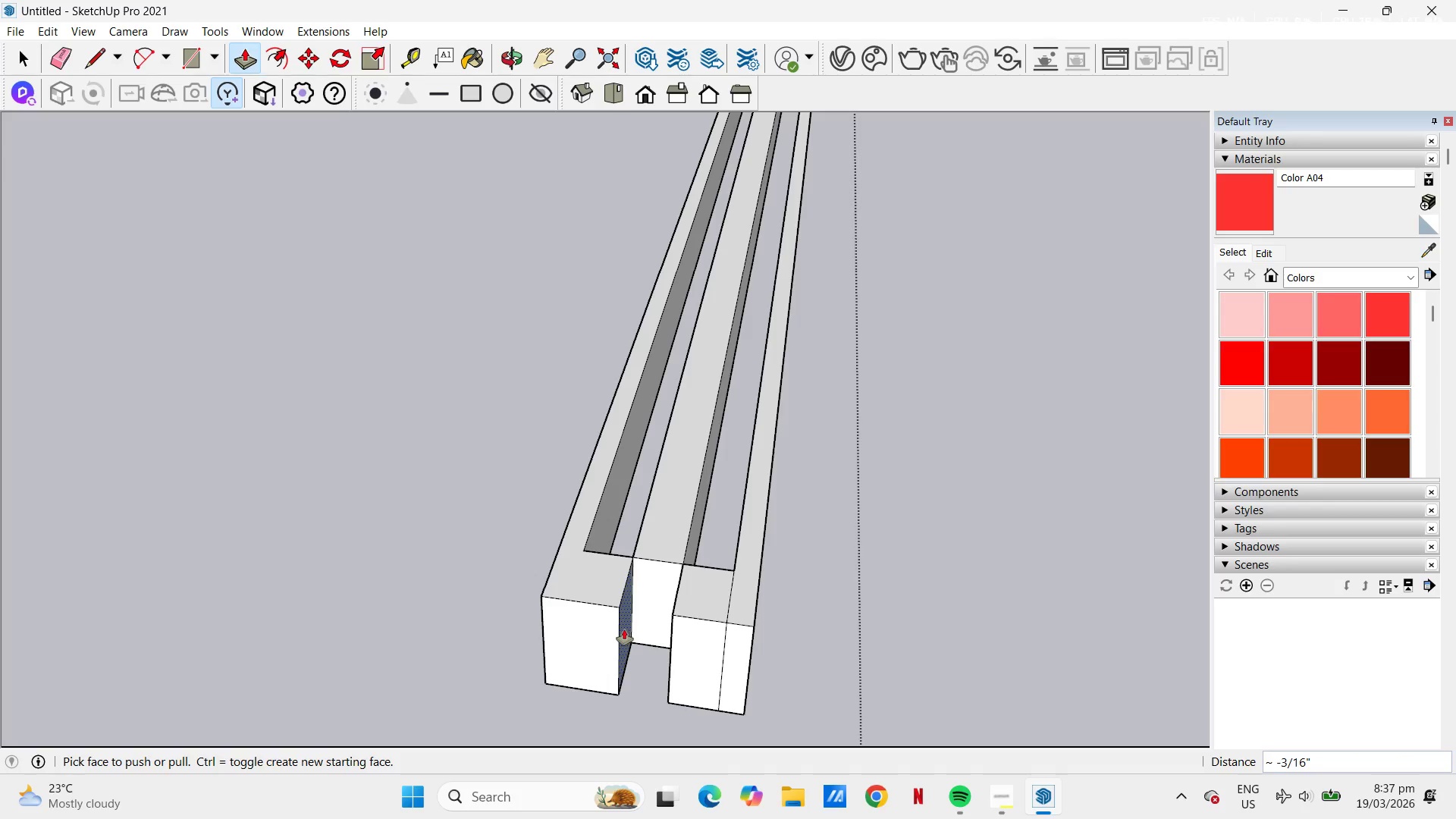 
left_click([624, 628])
 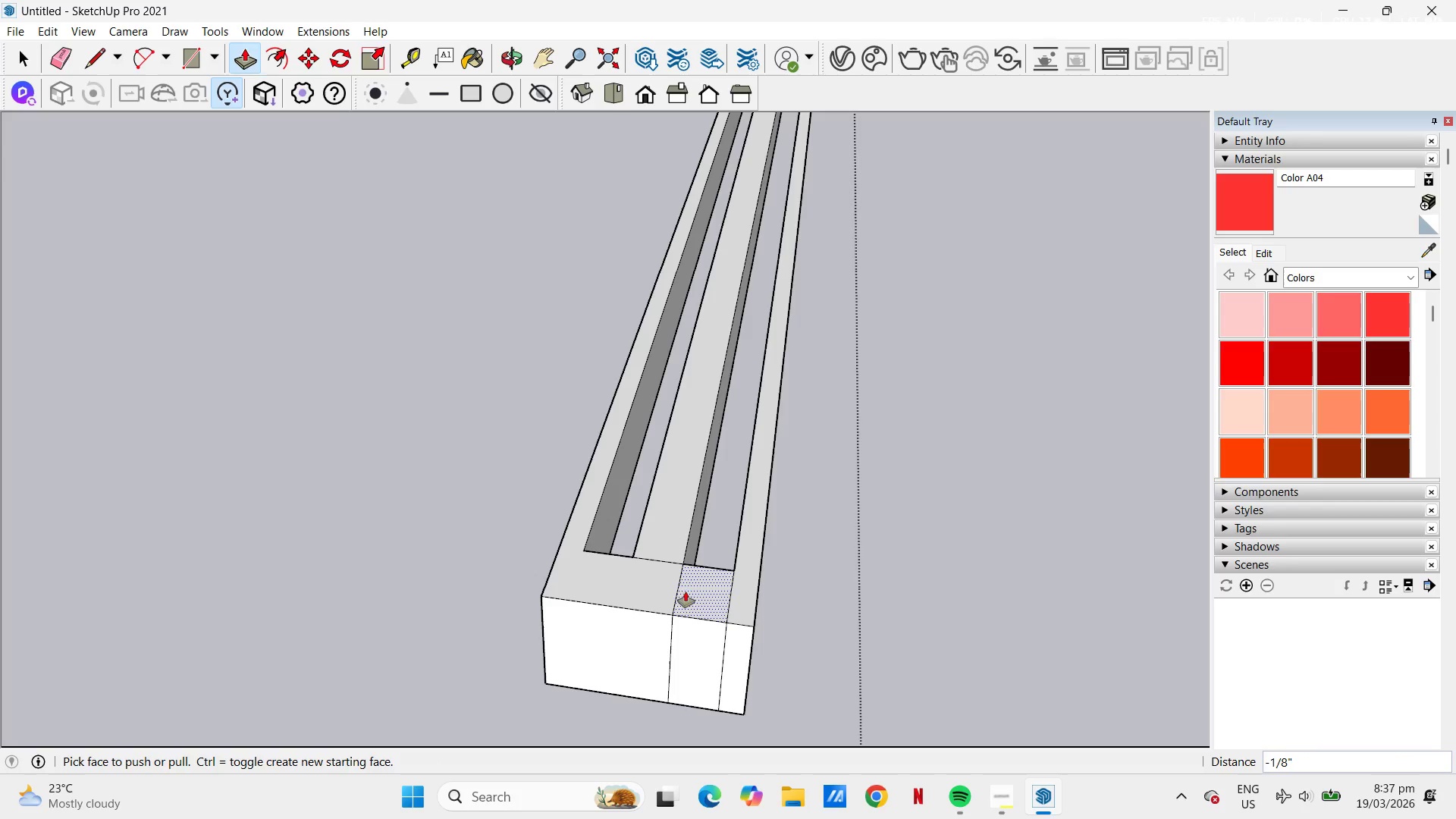 
key(E)
 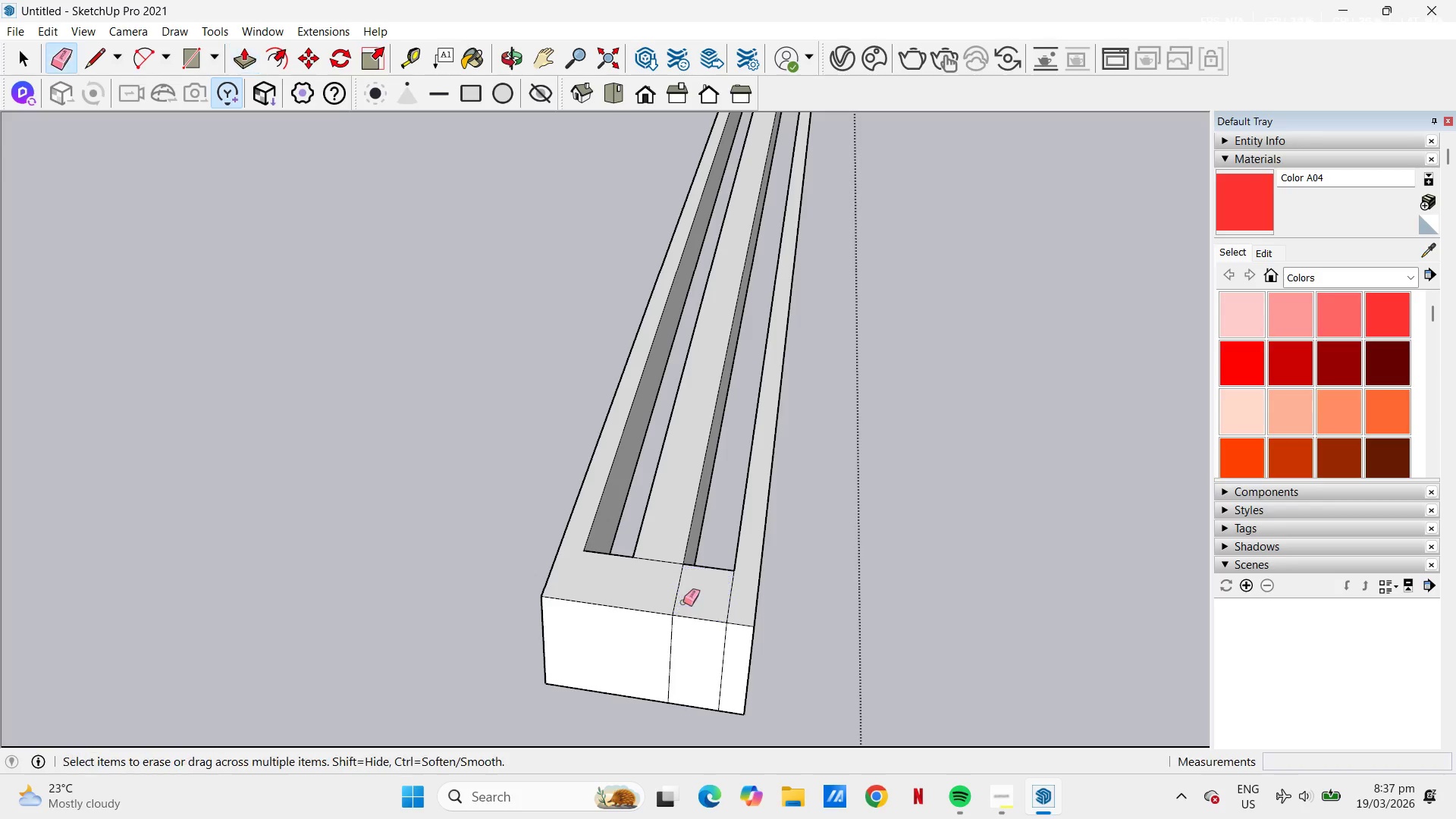 
left_click_drag(start_coordinate=[682, 602], to_coordinate=[669, 601])
 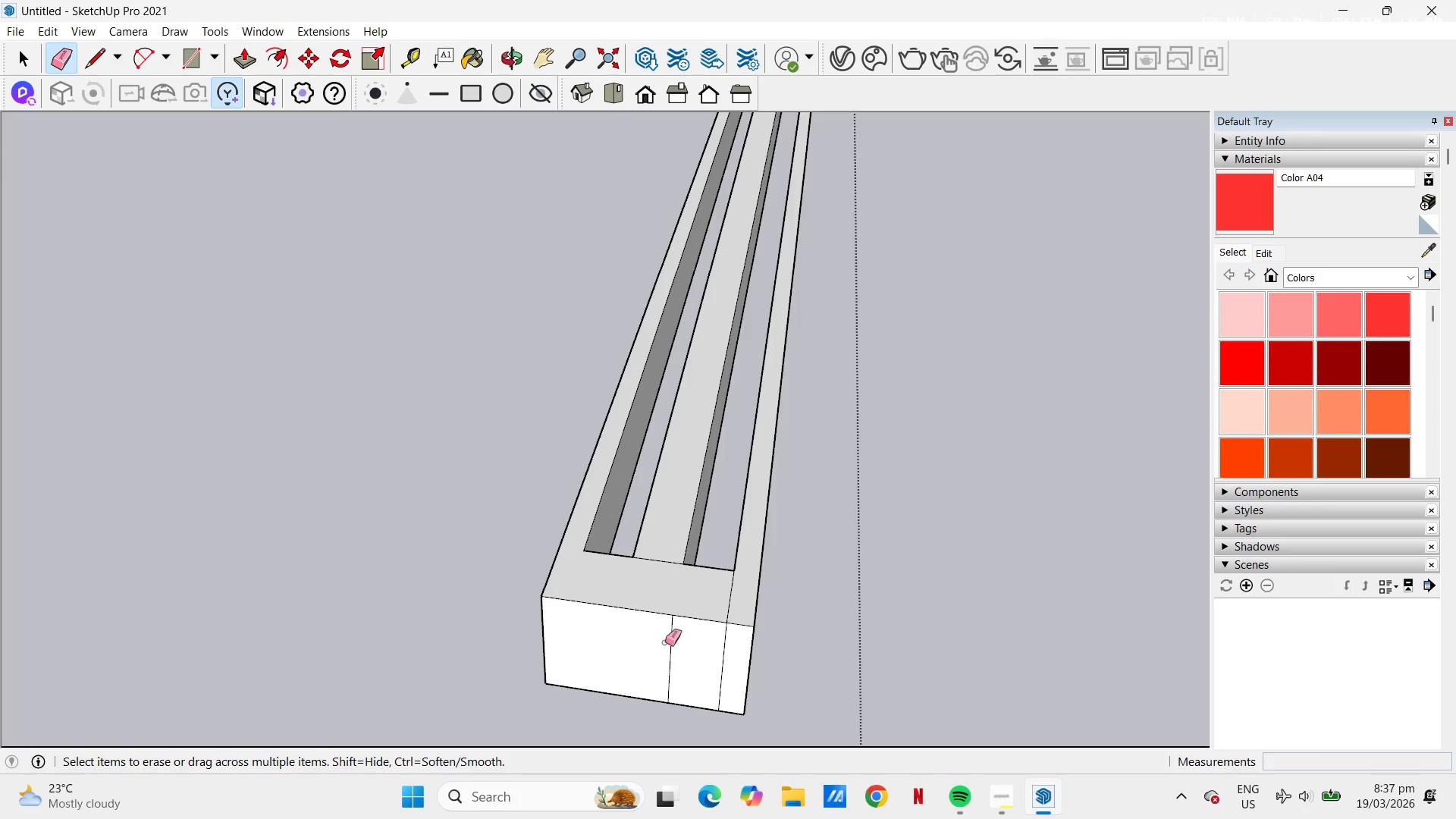 
left_click_drag(start_coordinate=[665, 661], to_coordinate=[681, 668])
 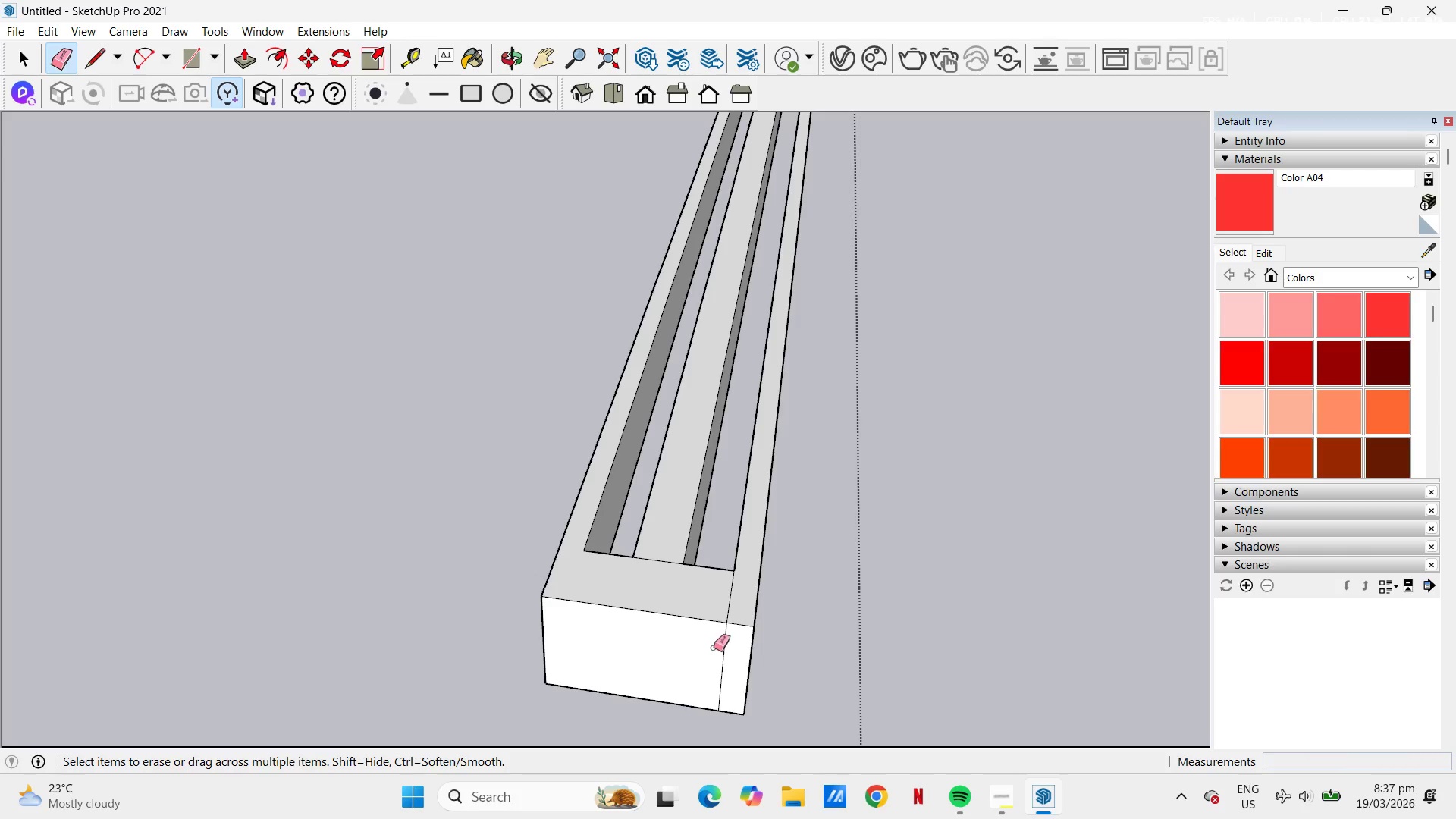 
left_click_drag(start_coordinate=[718, 660], to_coordinate=[727, 664])
 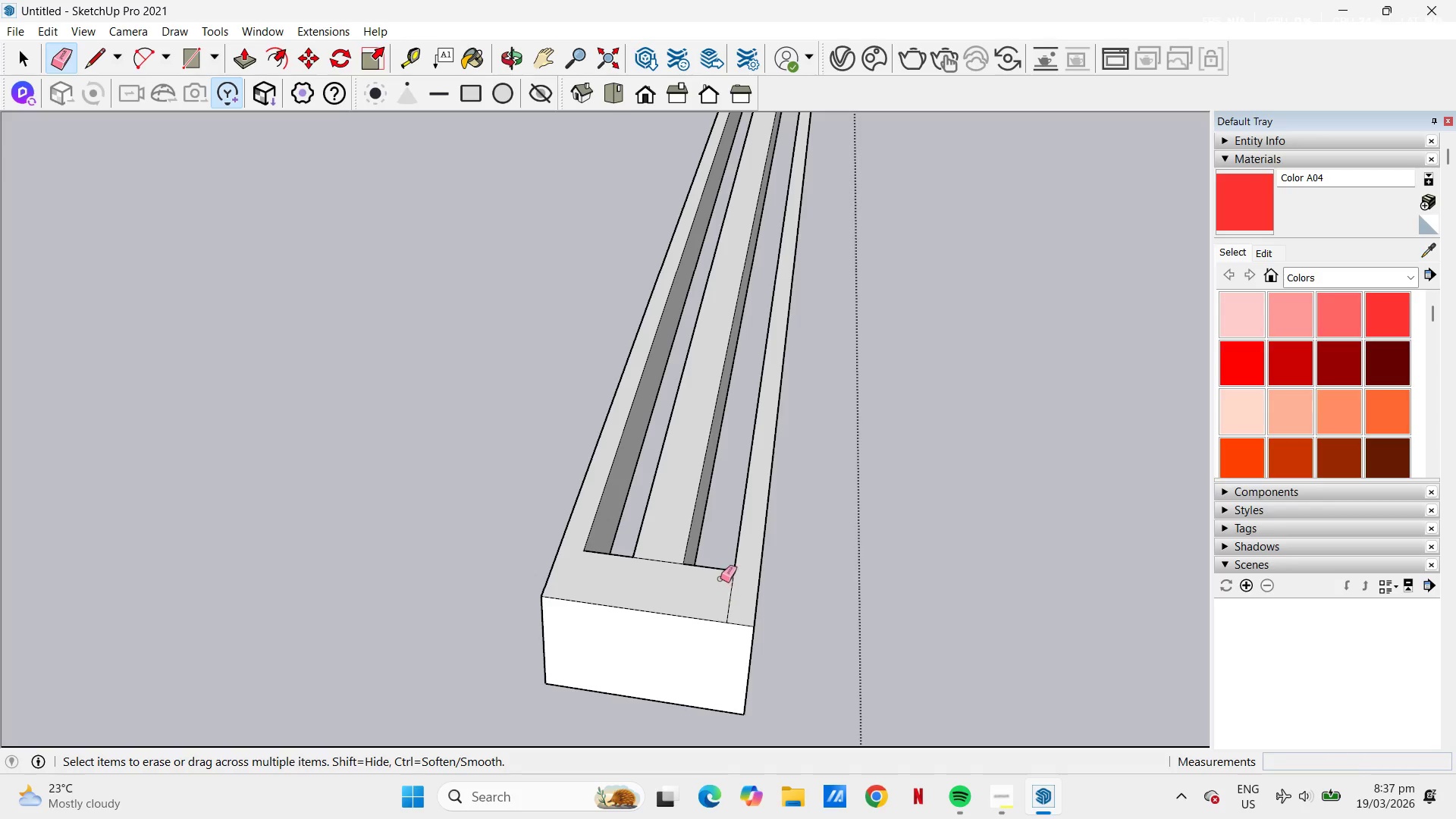 
left_click_drag(start_coordinate=[720, 579], to_coordinate=[730, 592])
 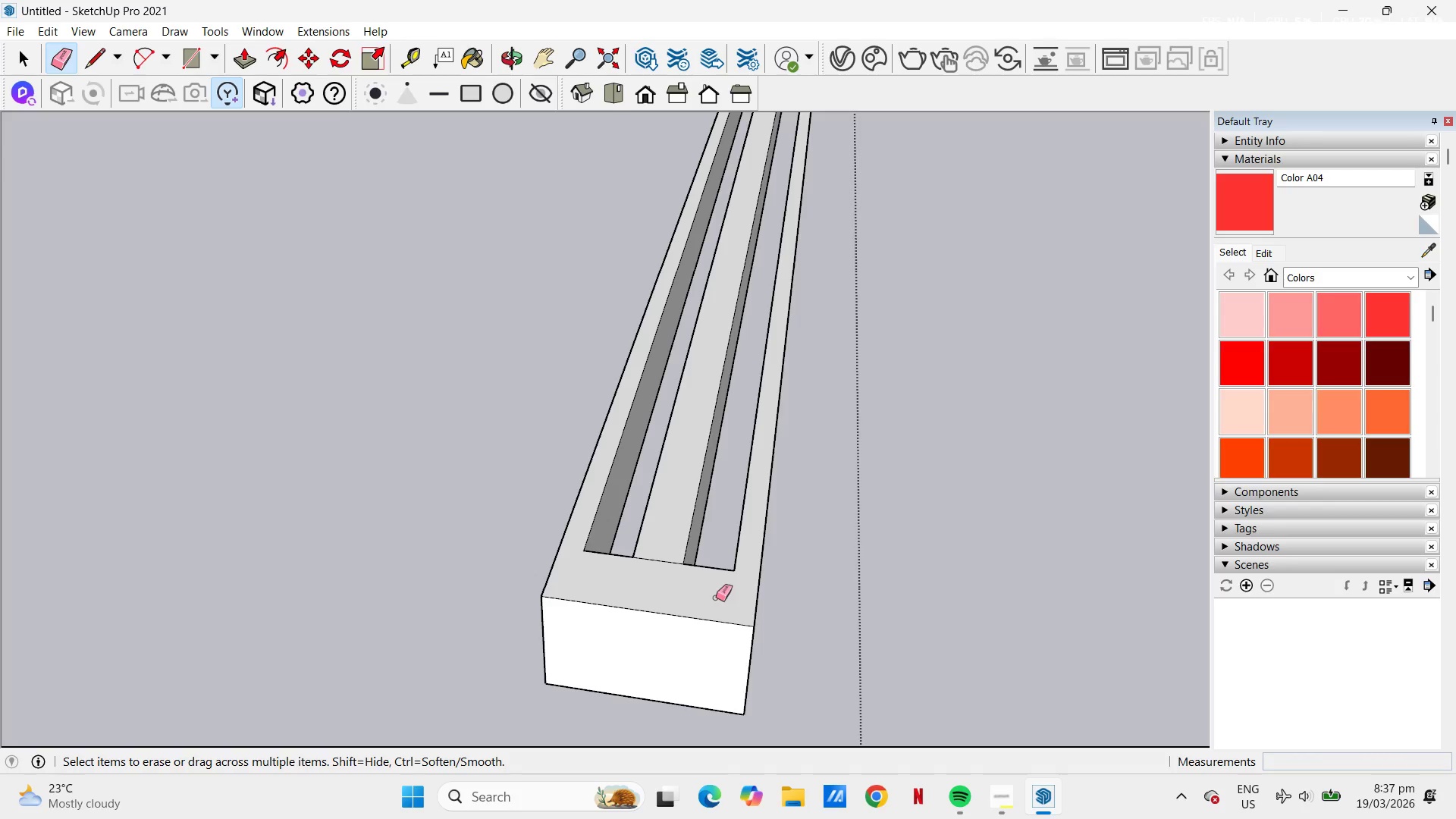 
scroll: coordinate [738, 569], scroll_direction: down, amount: 11.0
 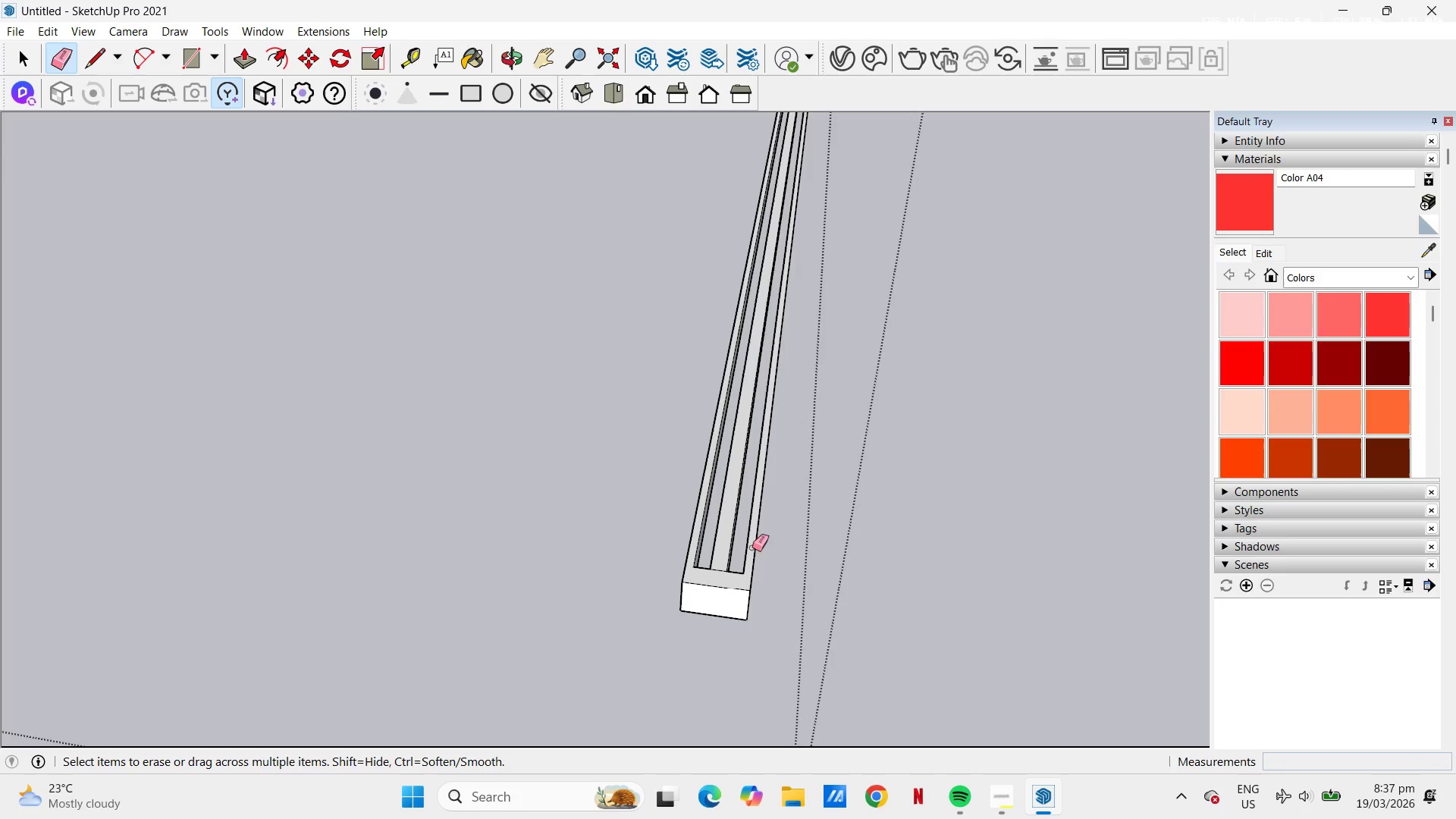 
key(H)
 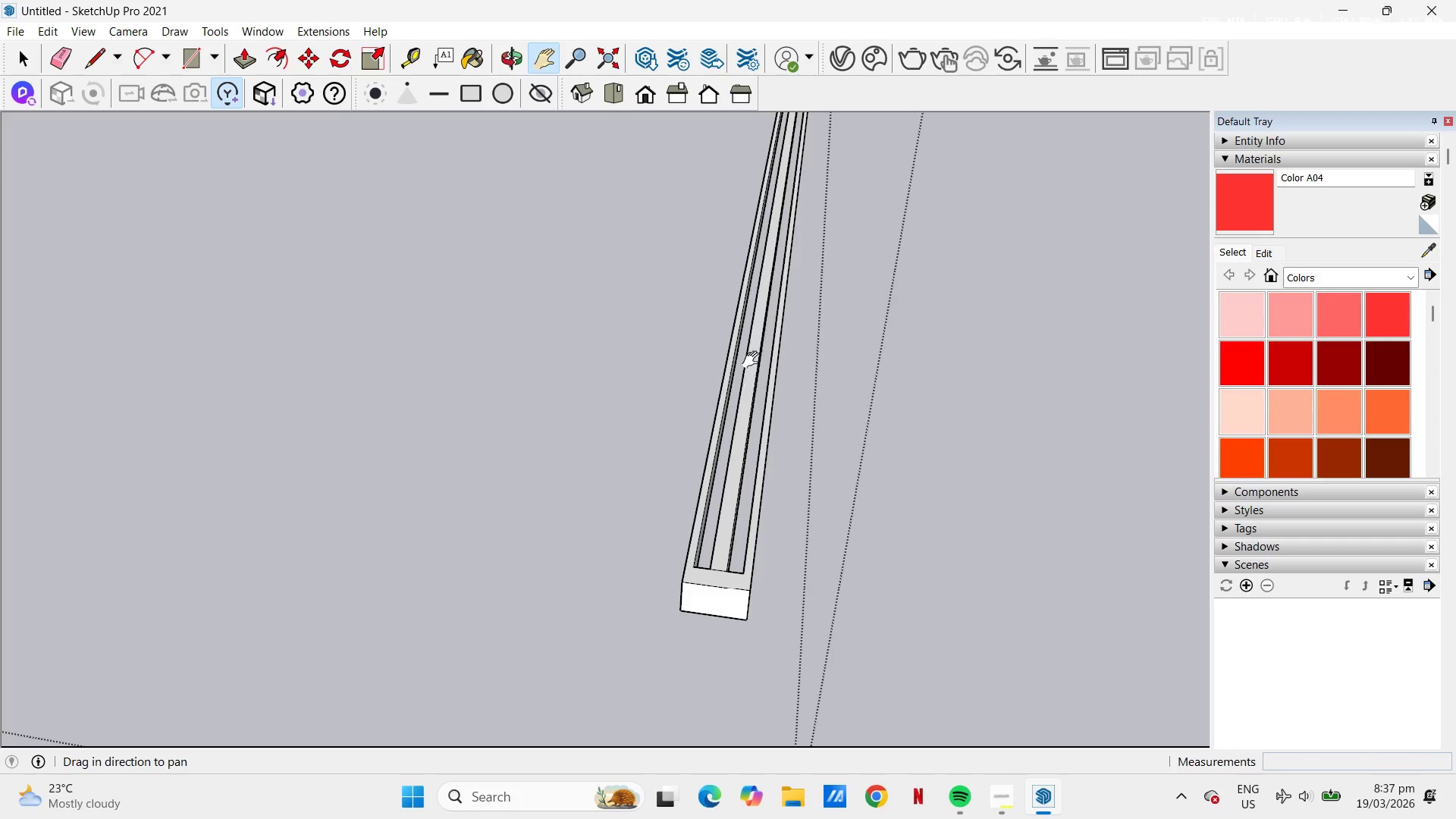 
left_click_drag(start_coordinate=[755, 350], to_coordinate=[649, 660])
 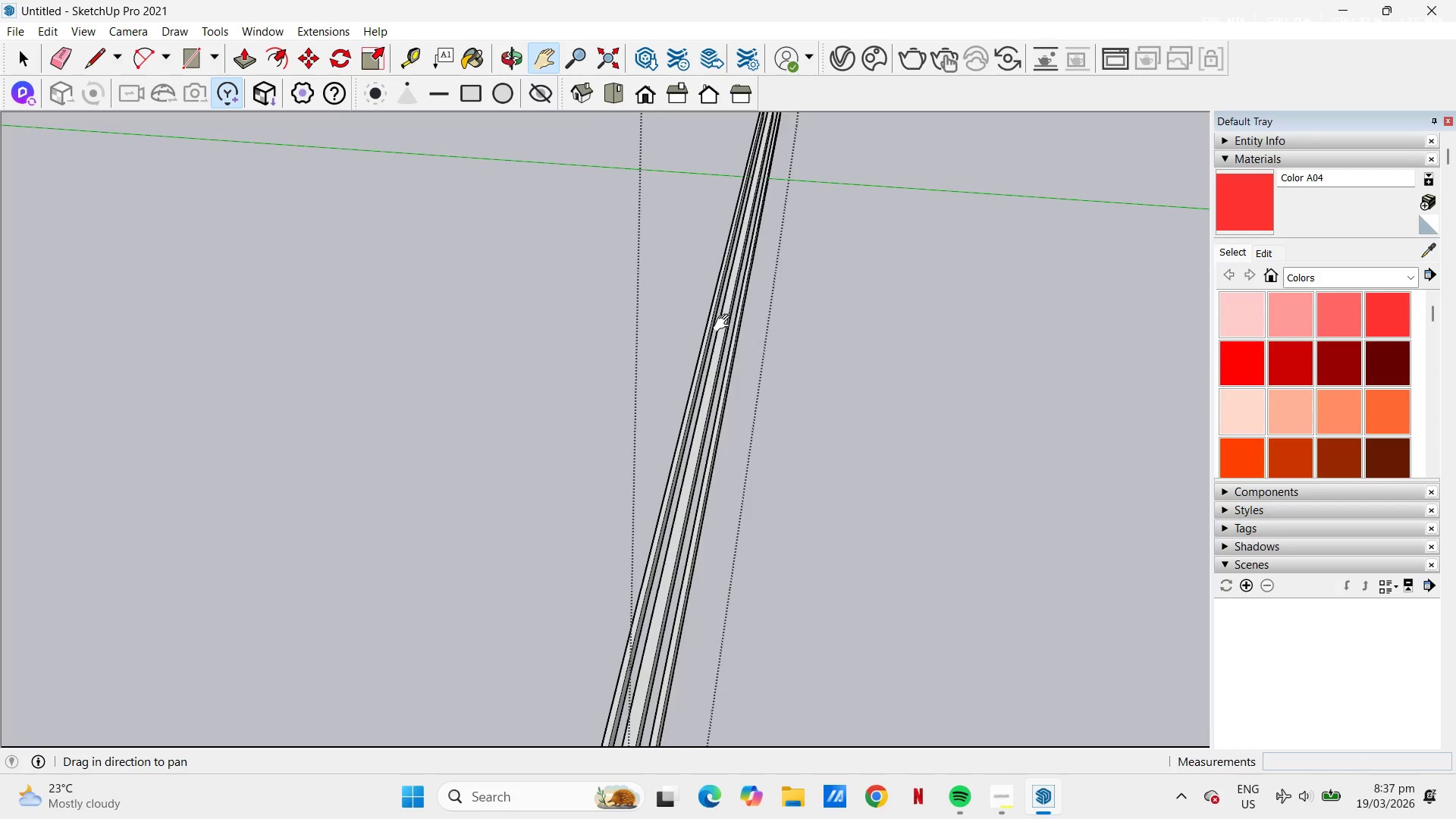 
left_click_drag(start_coordinate=[732, 306], to_coordinate=[664, 593])
 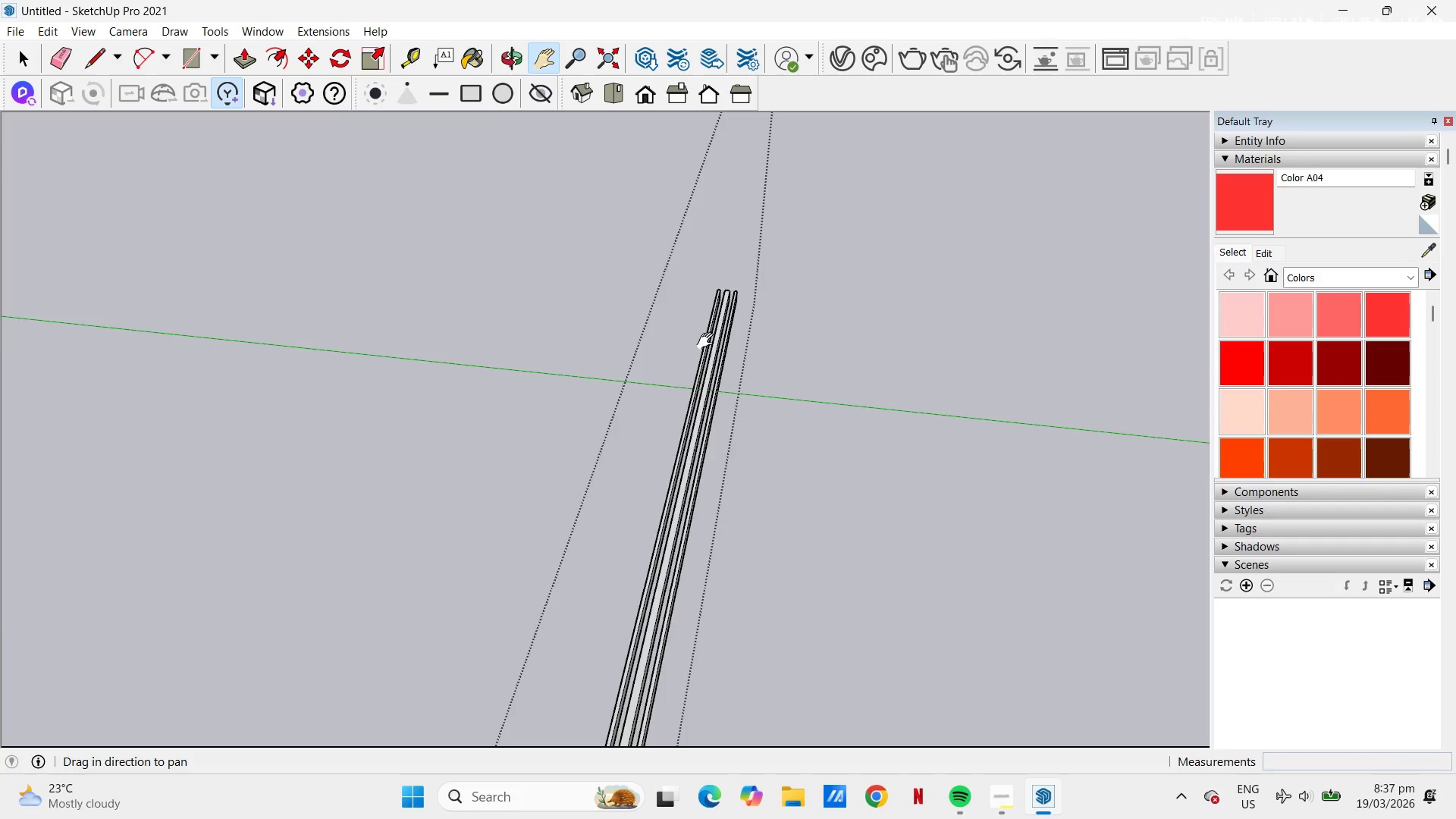 
scroll: coordinate [653, 372], scroll_direction: up, amount: 29.0
 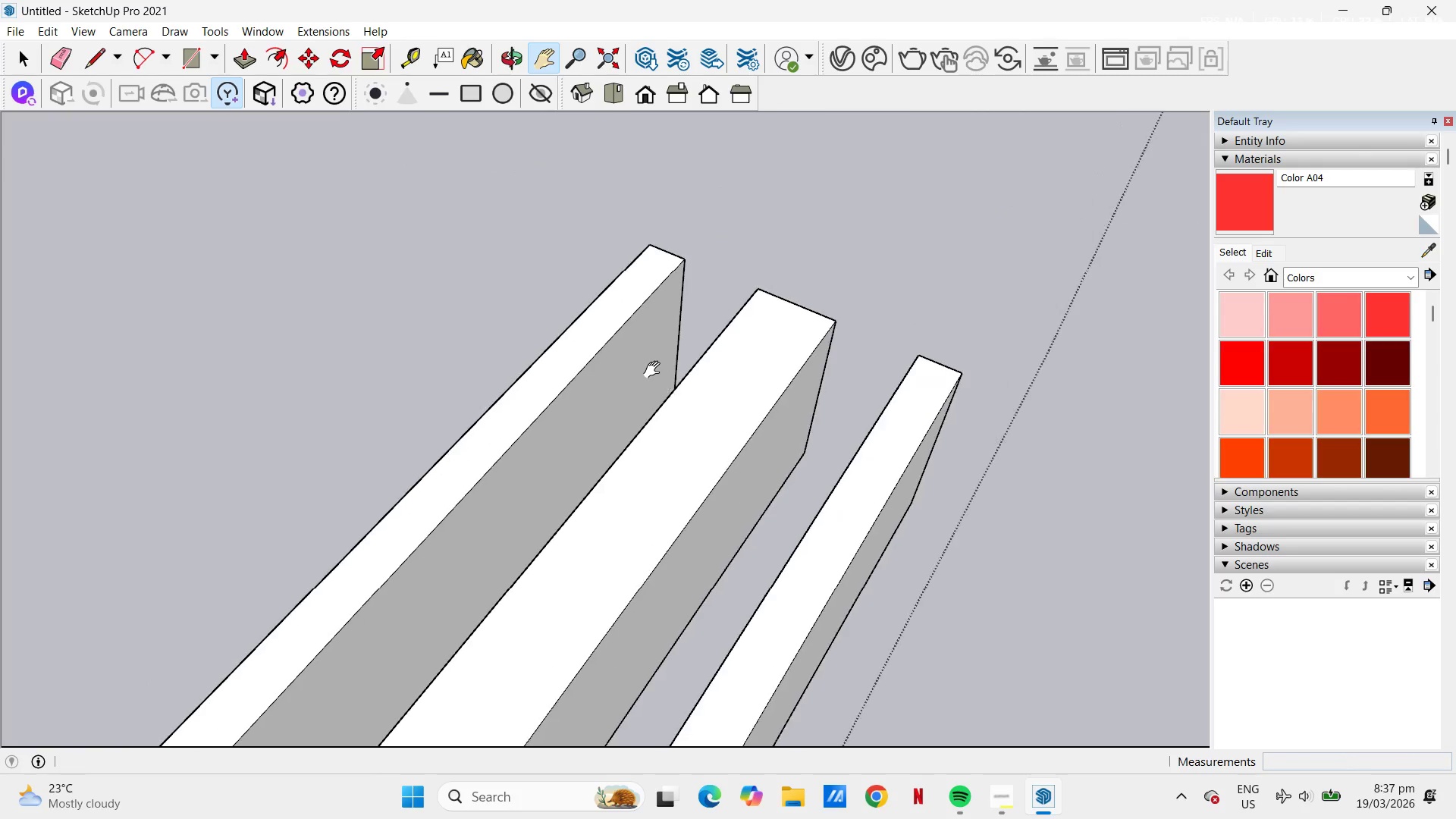 
key(Control+V)
 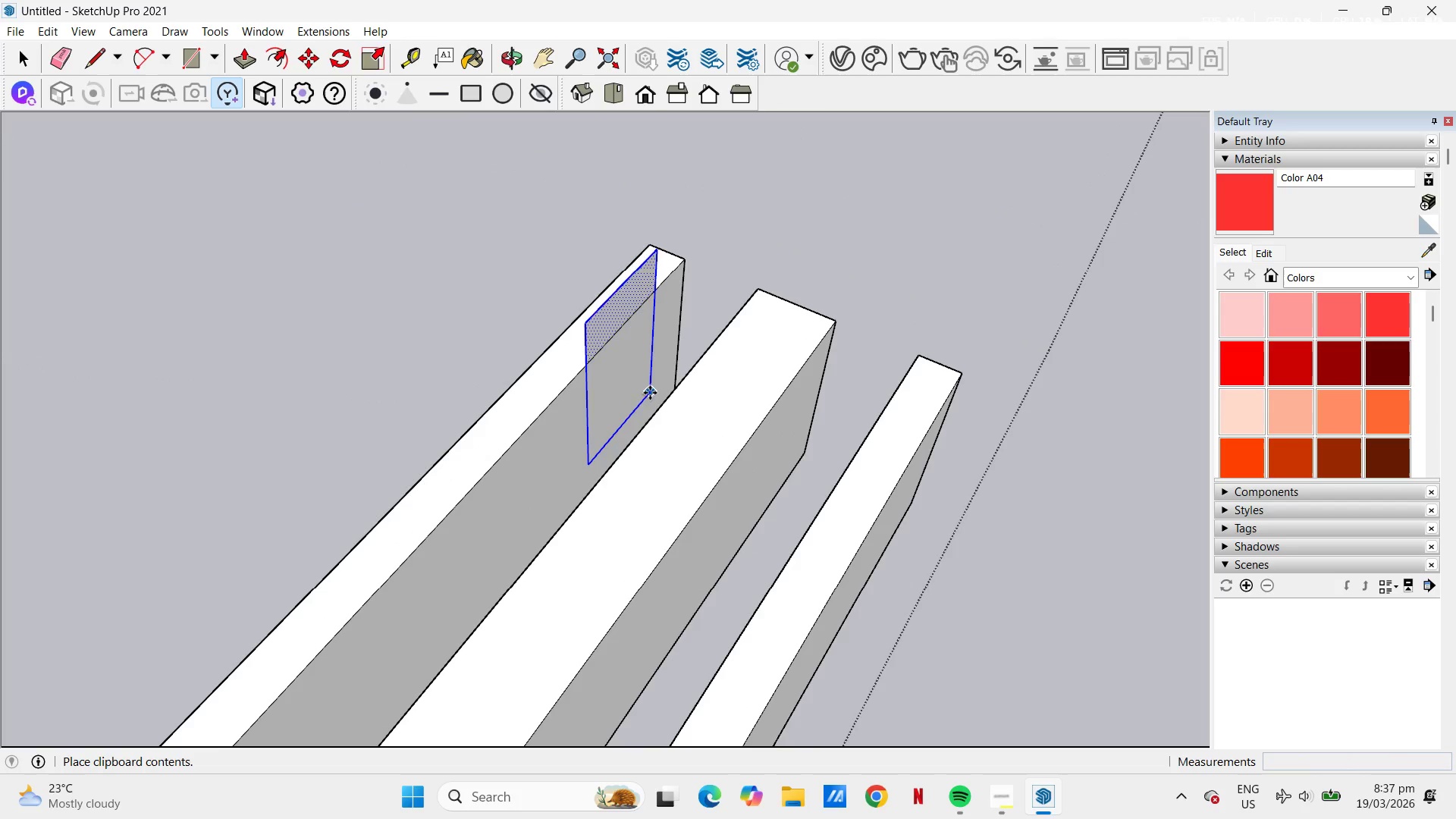 
scroll: coordinate [670, 403], scroll_direction: up, amount: 2.0
 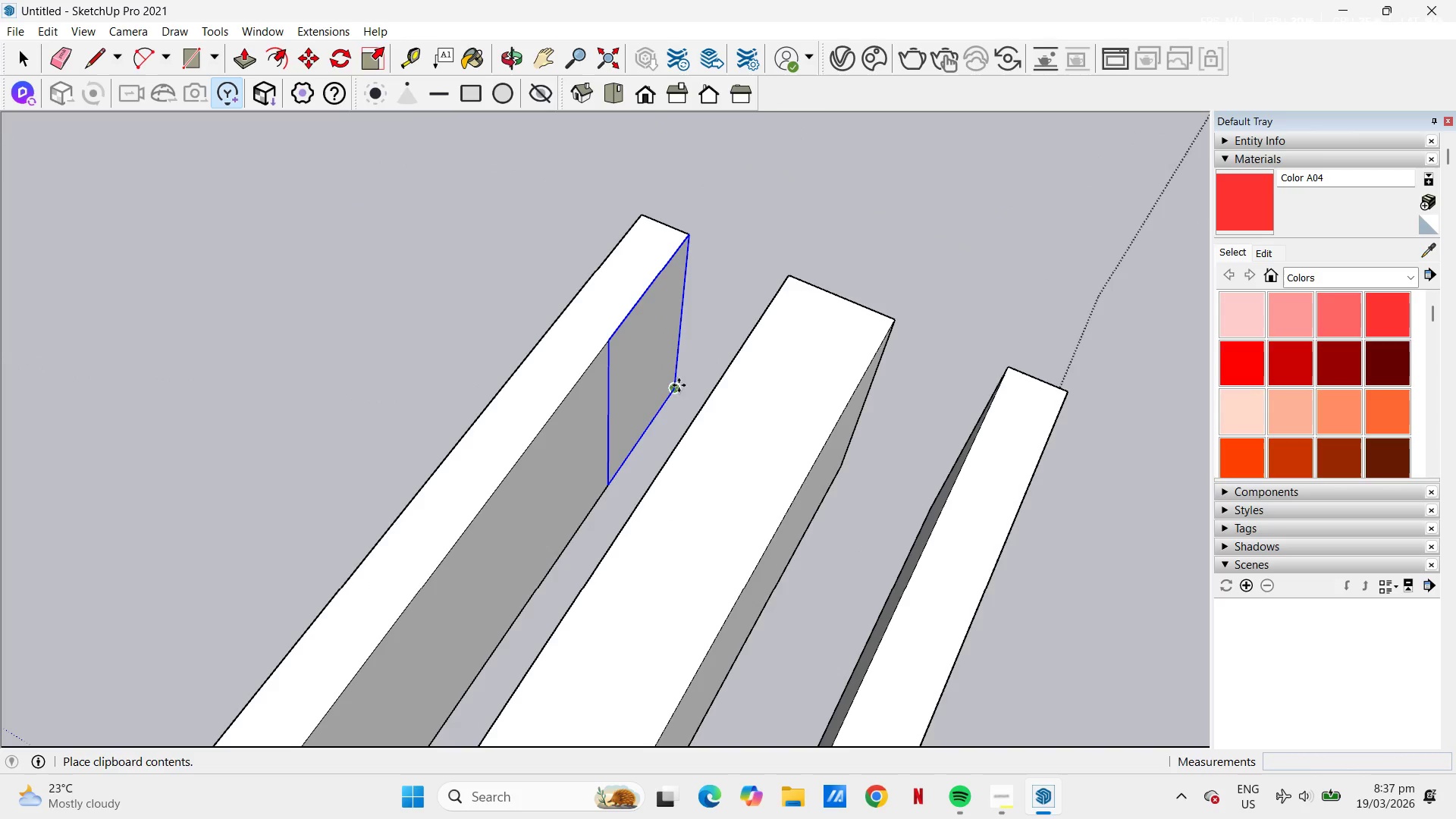 
left_click([679, 385])
 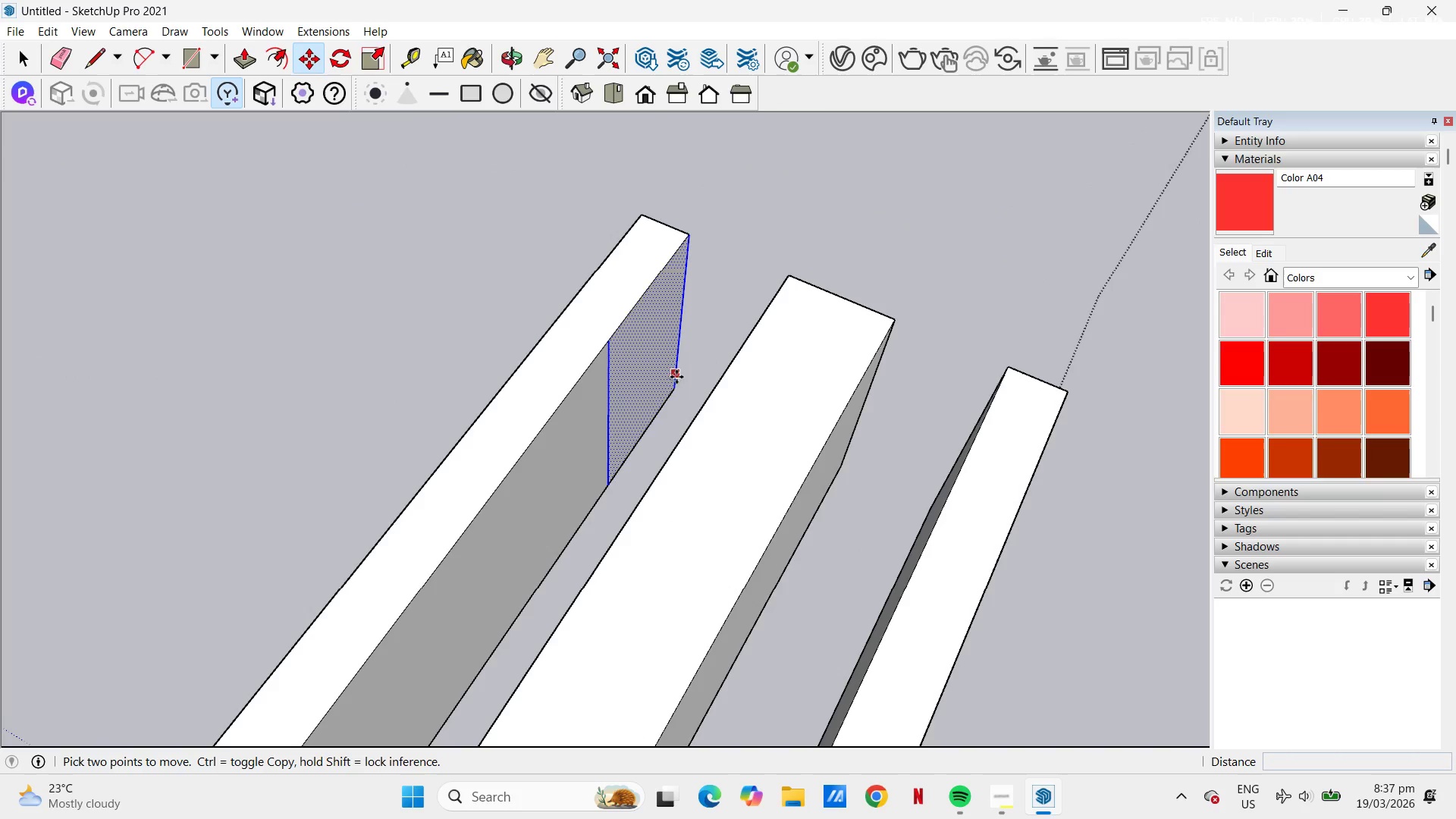 
key(P)
 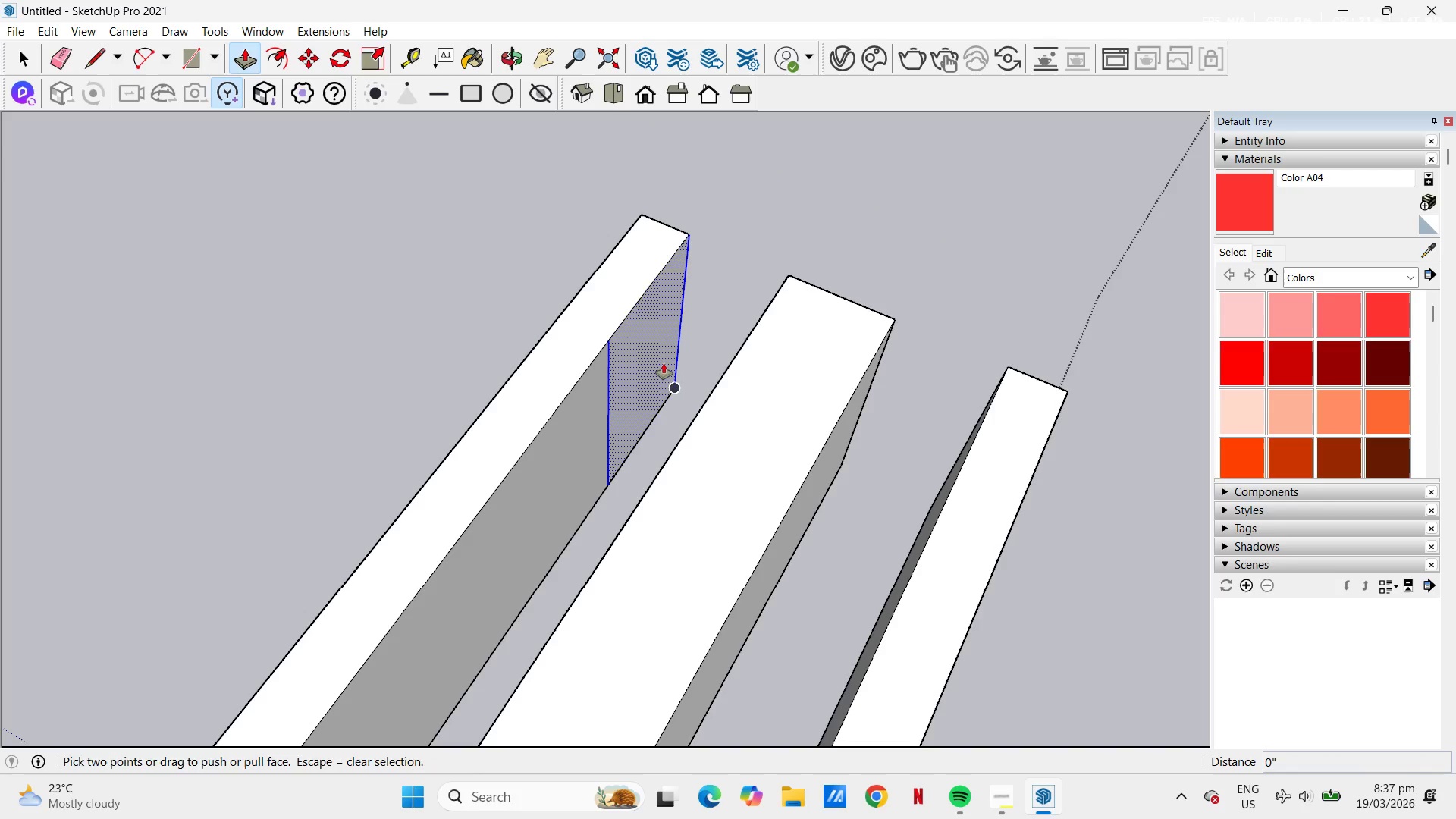 
left_click([662, 361])
 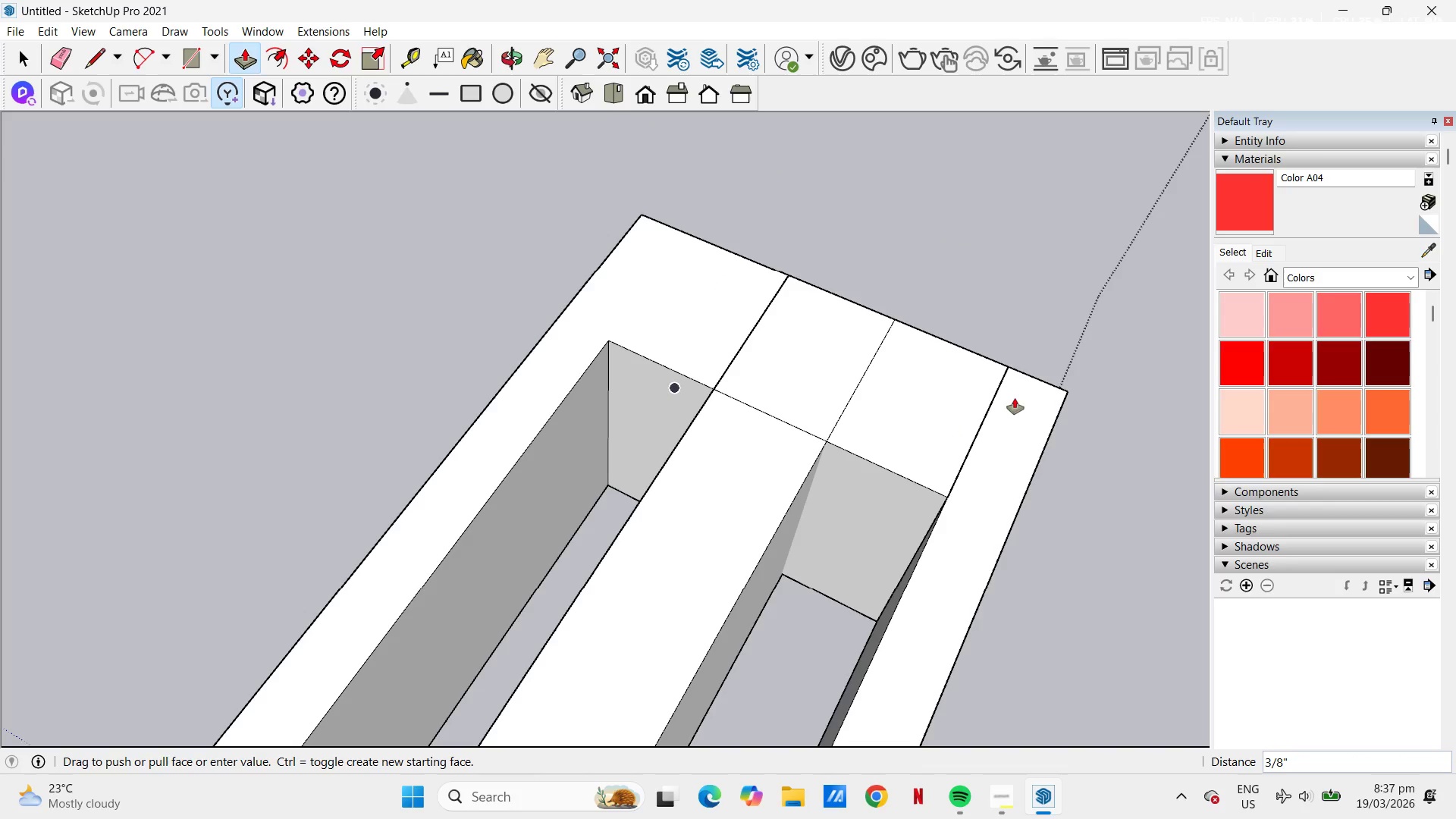 
left_click([1015, 378])
 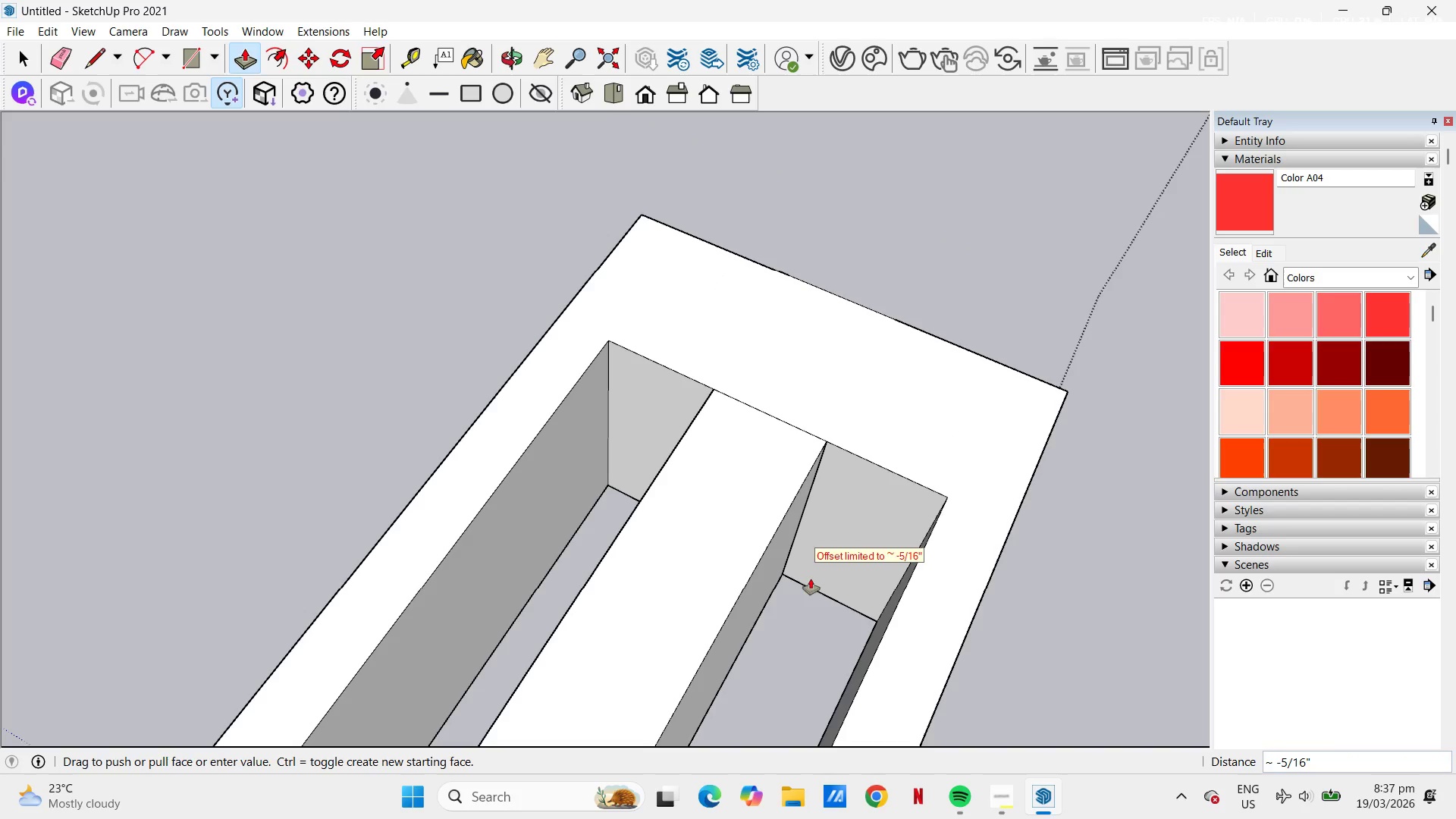 
left_click([808, 585])
 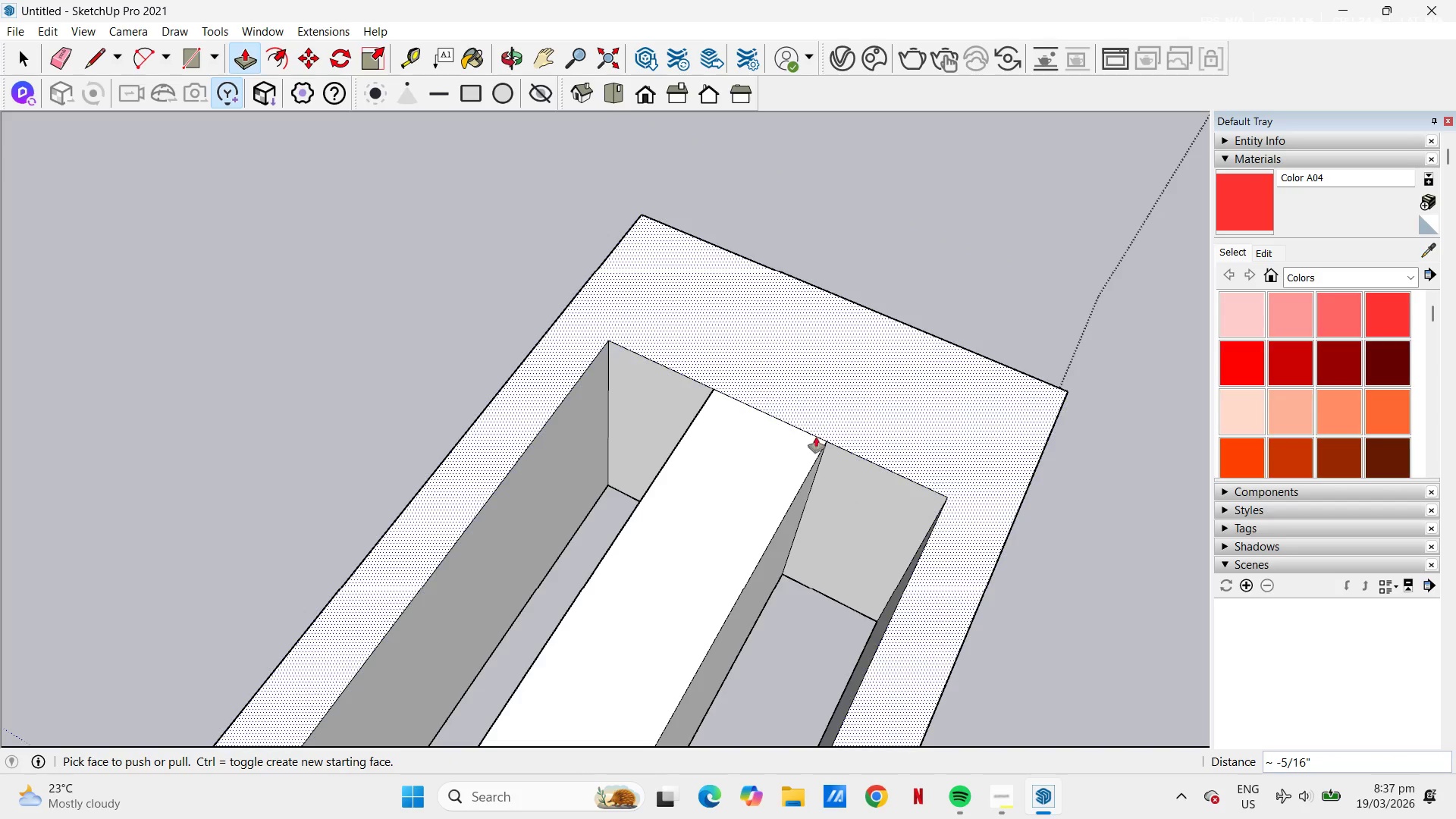 
key(Space)
 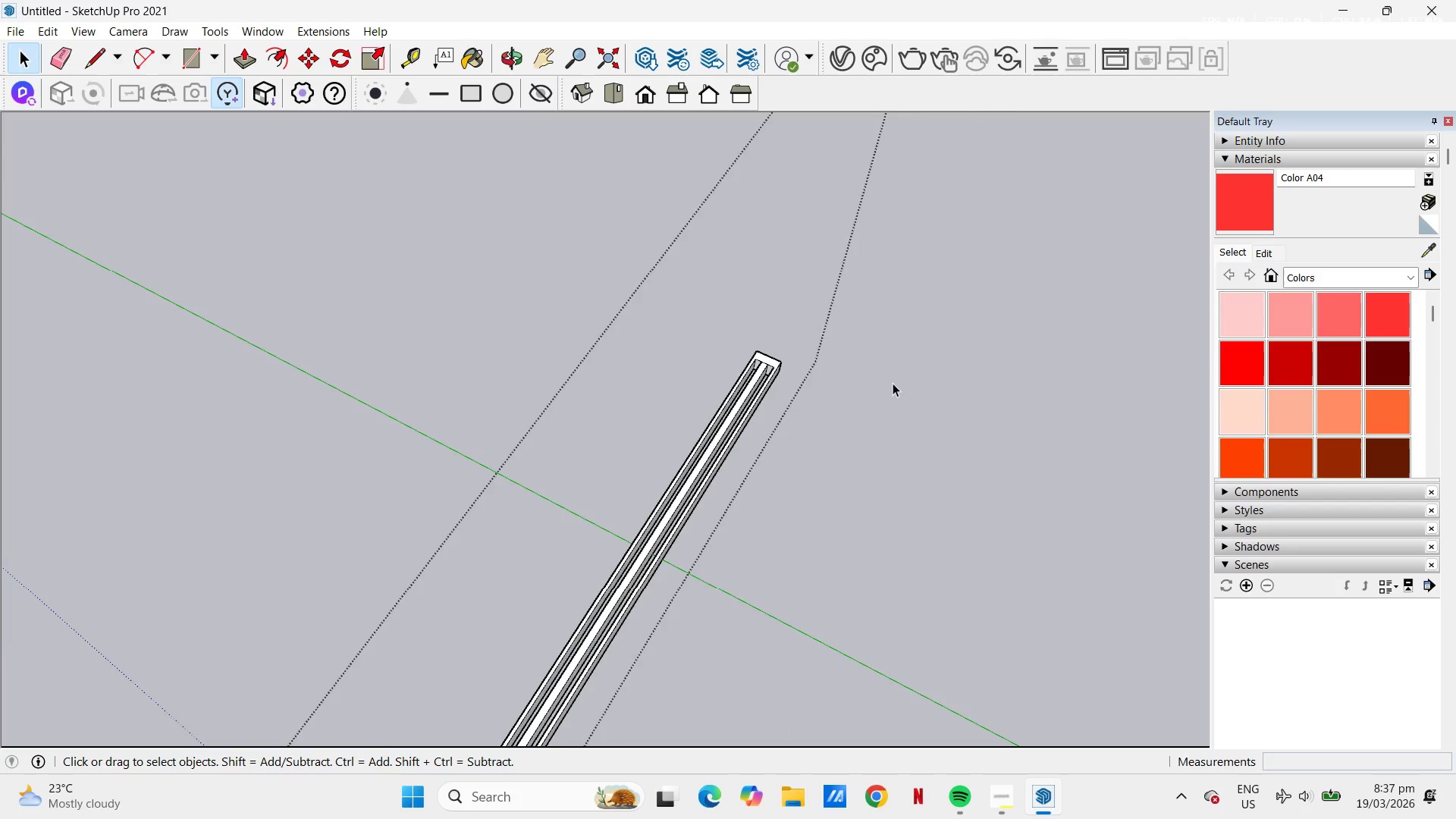 
left_click([899, 384])
 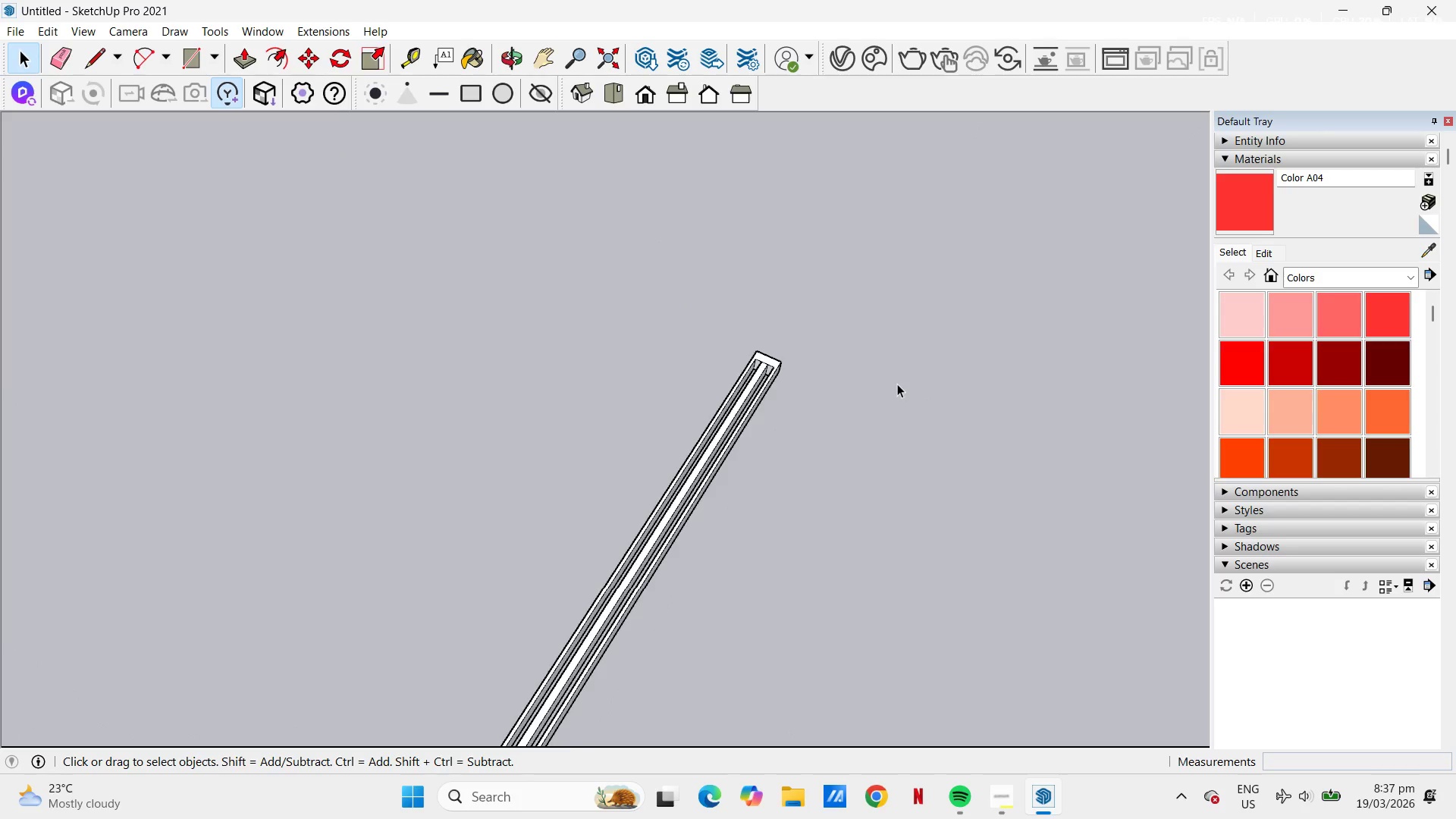 
scroll: coordinate [899, 385], scroll_direction: down, amount: 43.0
 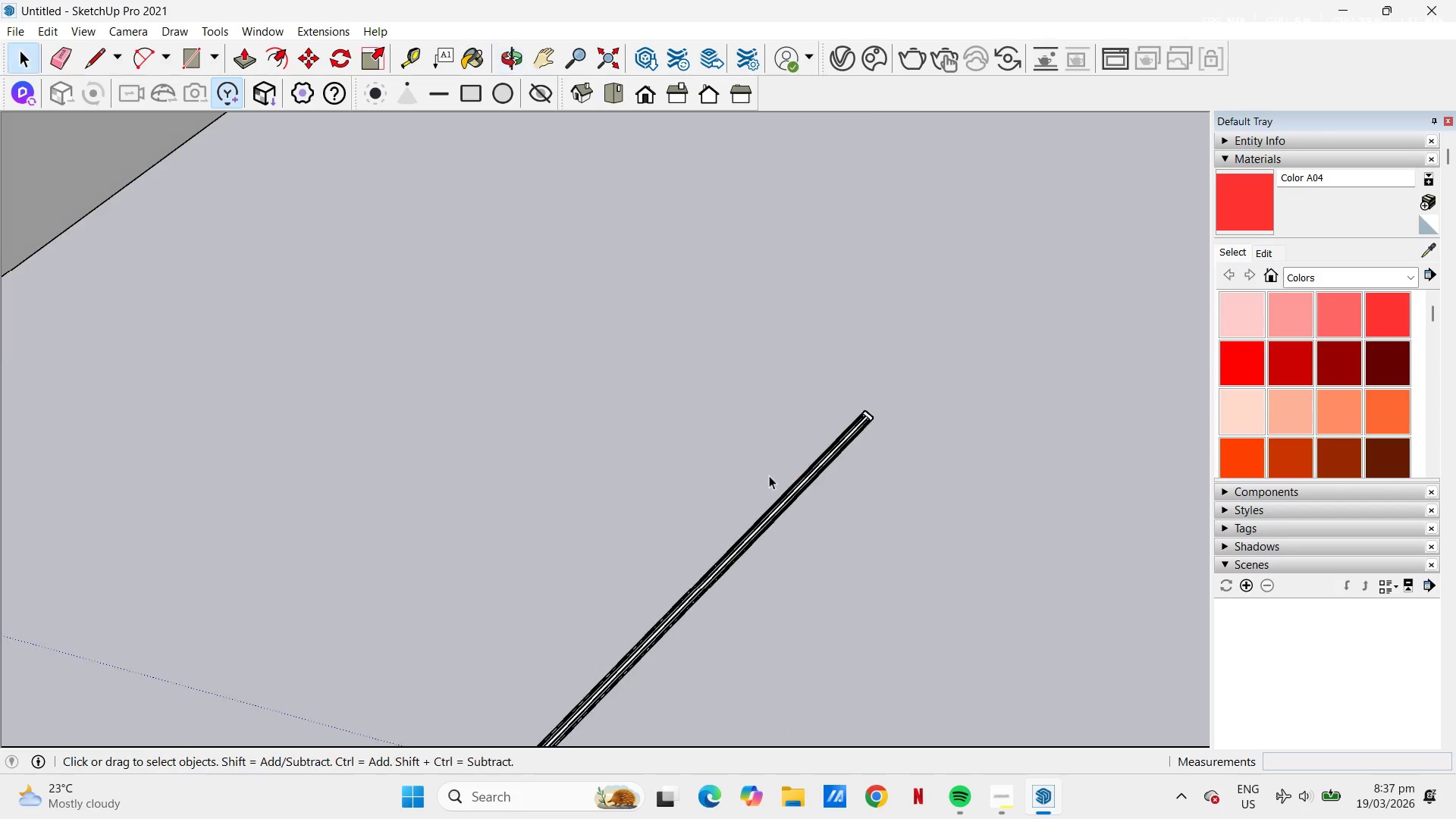 
left_click([706, 513])
 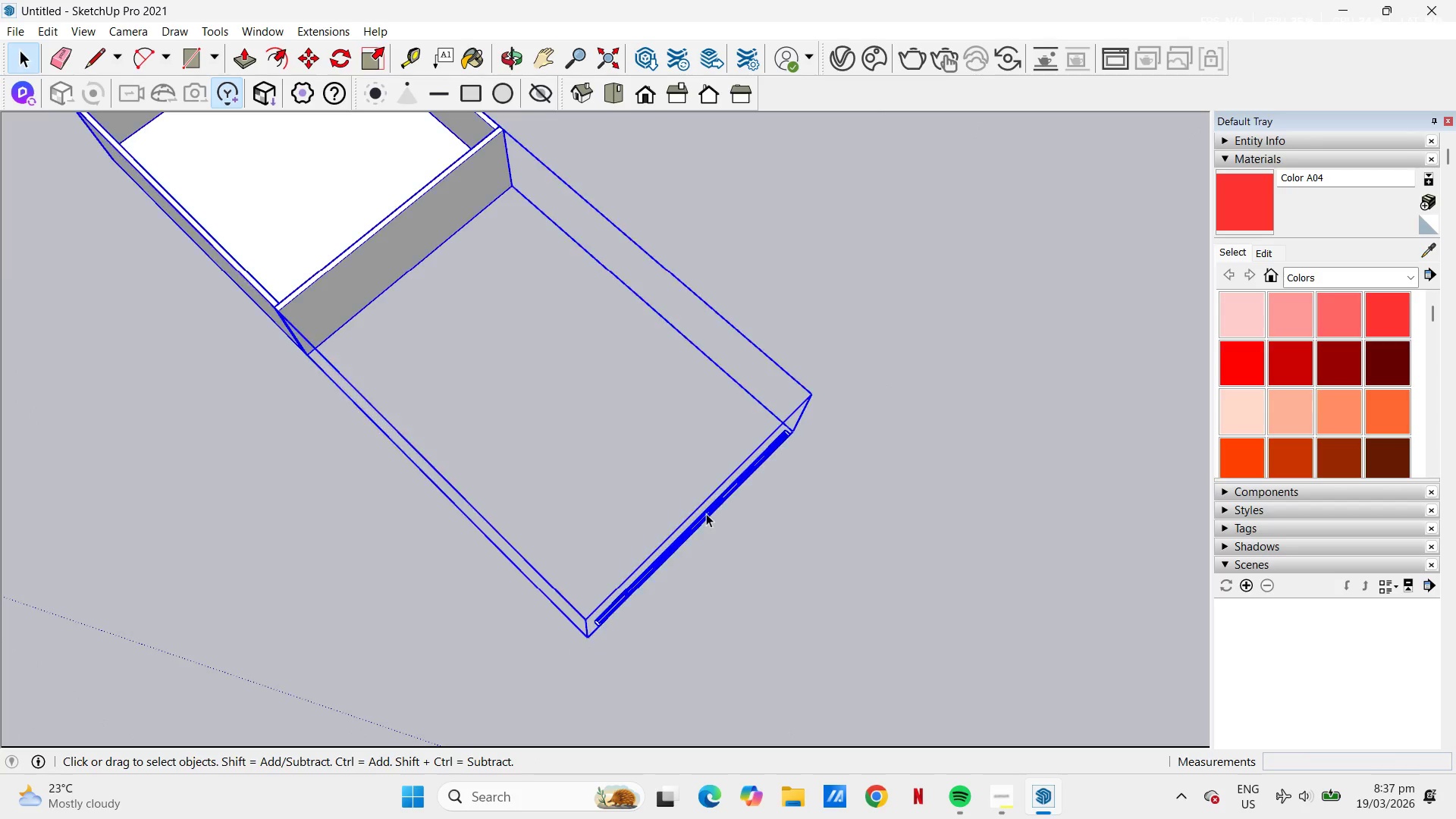 
scroll: coordinate [688, 450], scroll_direction: down, amount: 7.0
 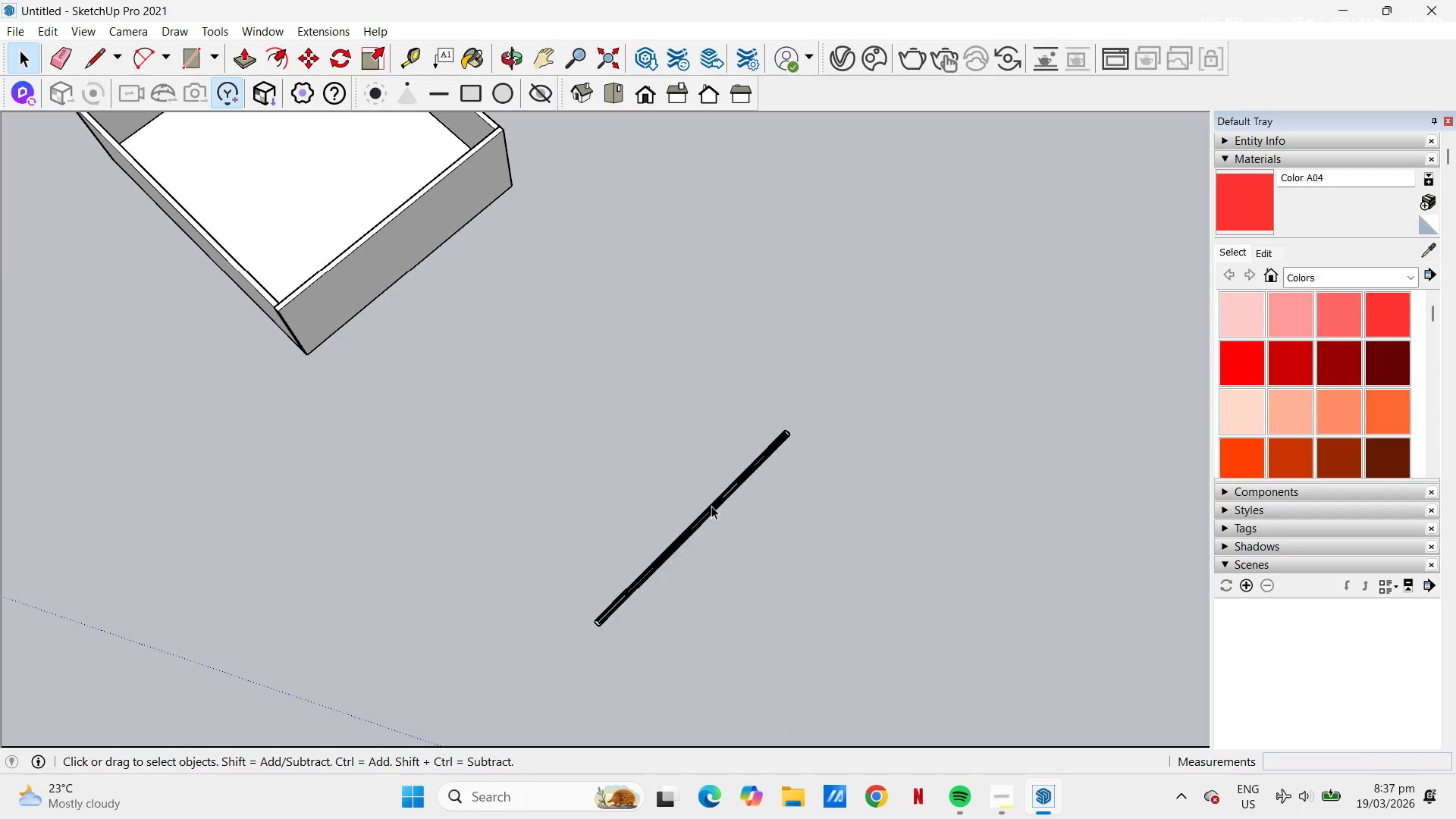 
double_click([706, 513])
 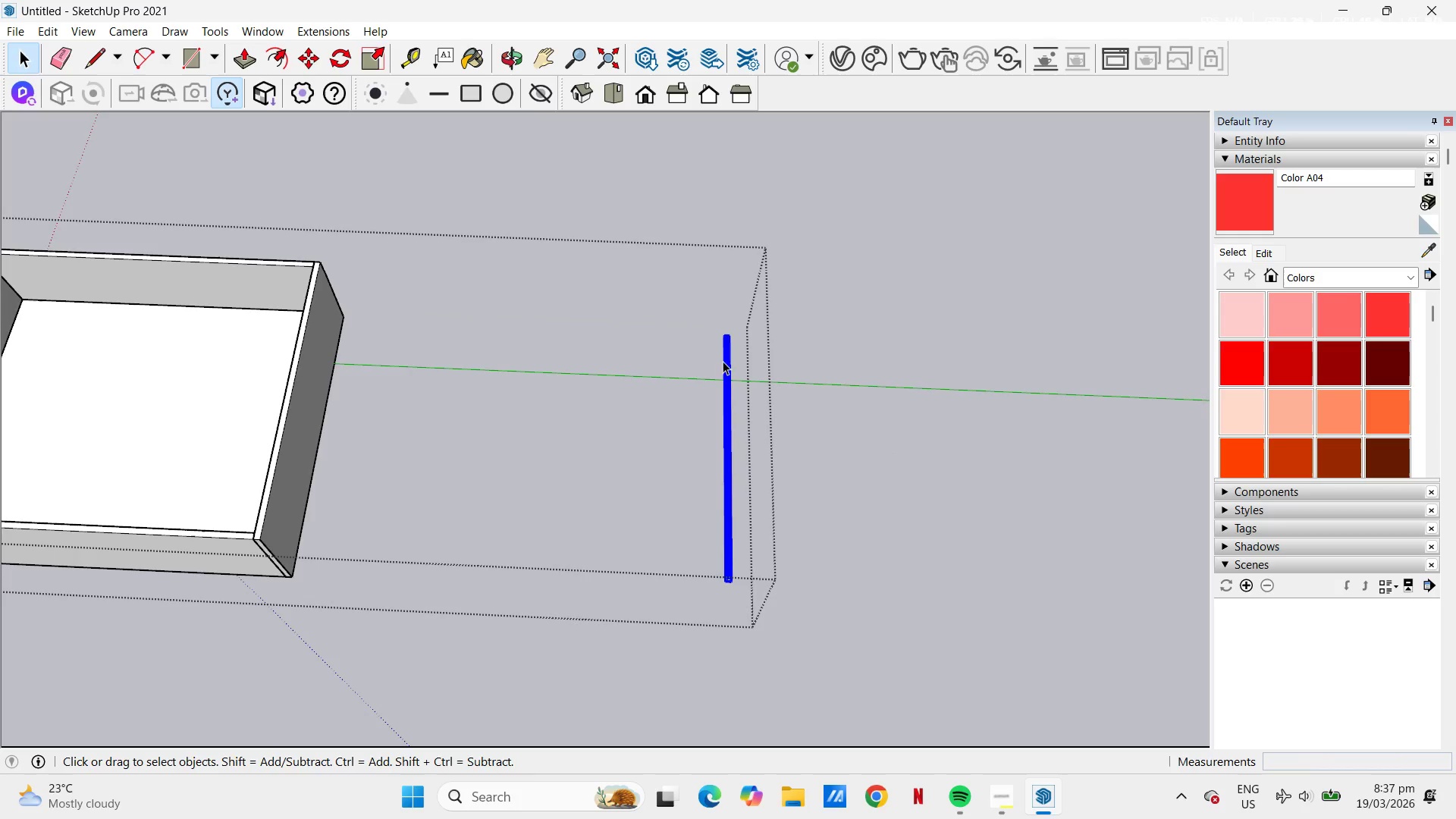 
scroll: coordinate [763, 577], scroll_direction: up, amount: 6.0
 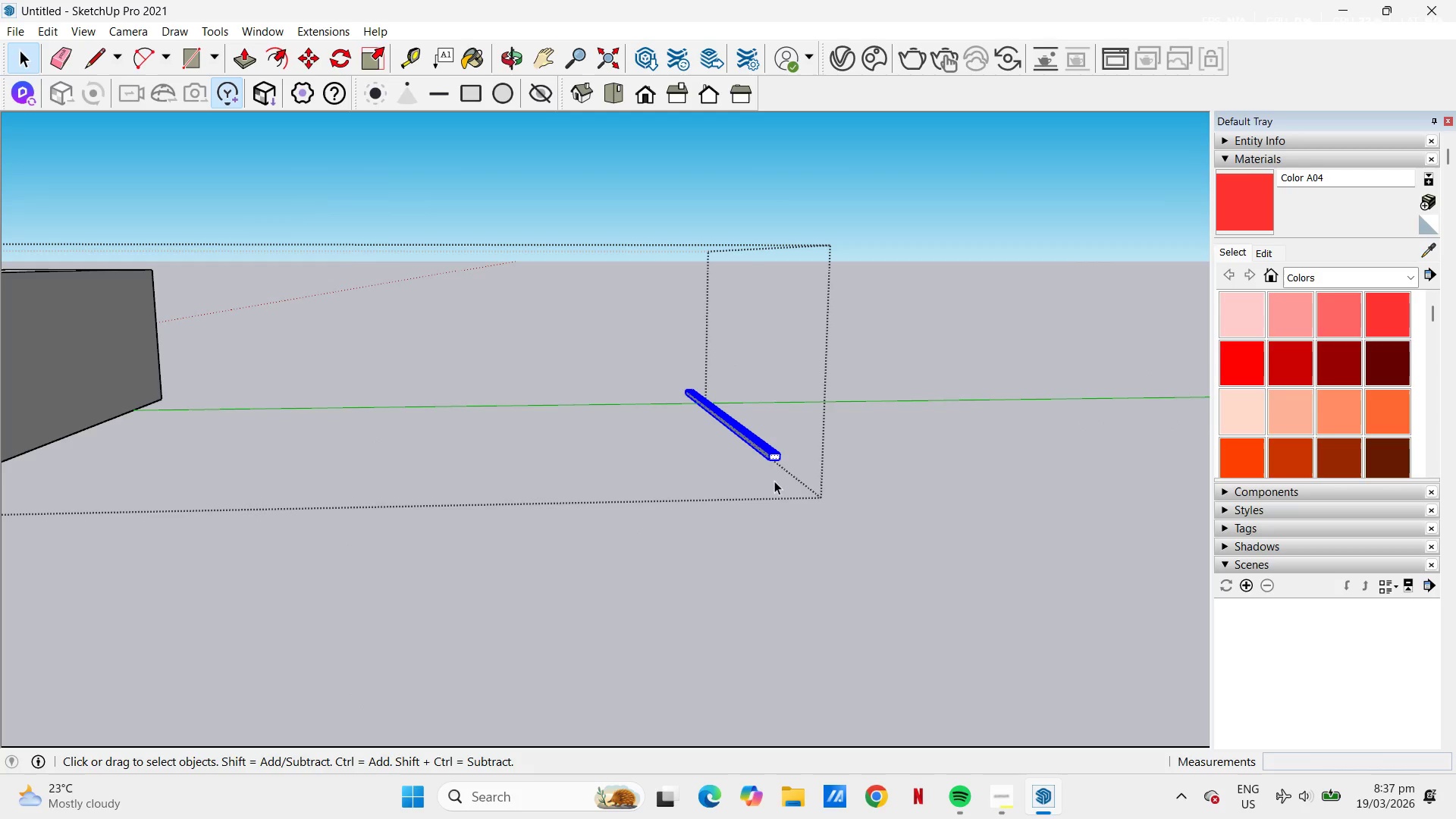 
right_click([771, 457])
 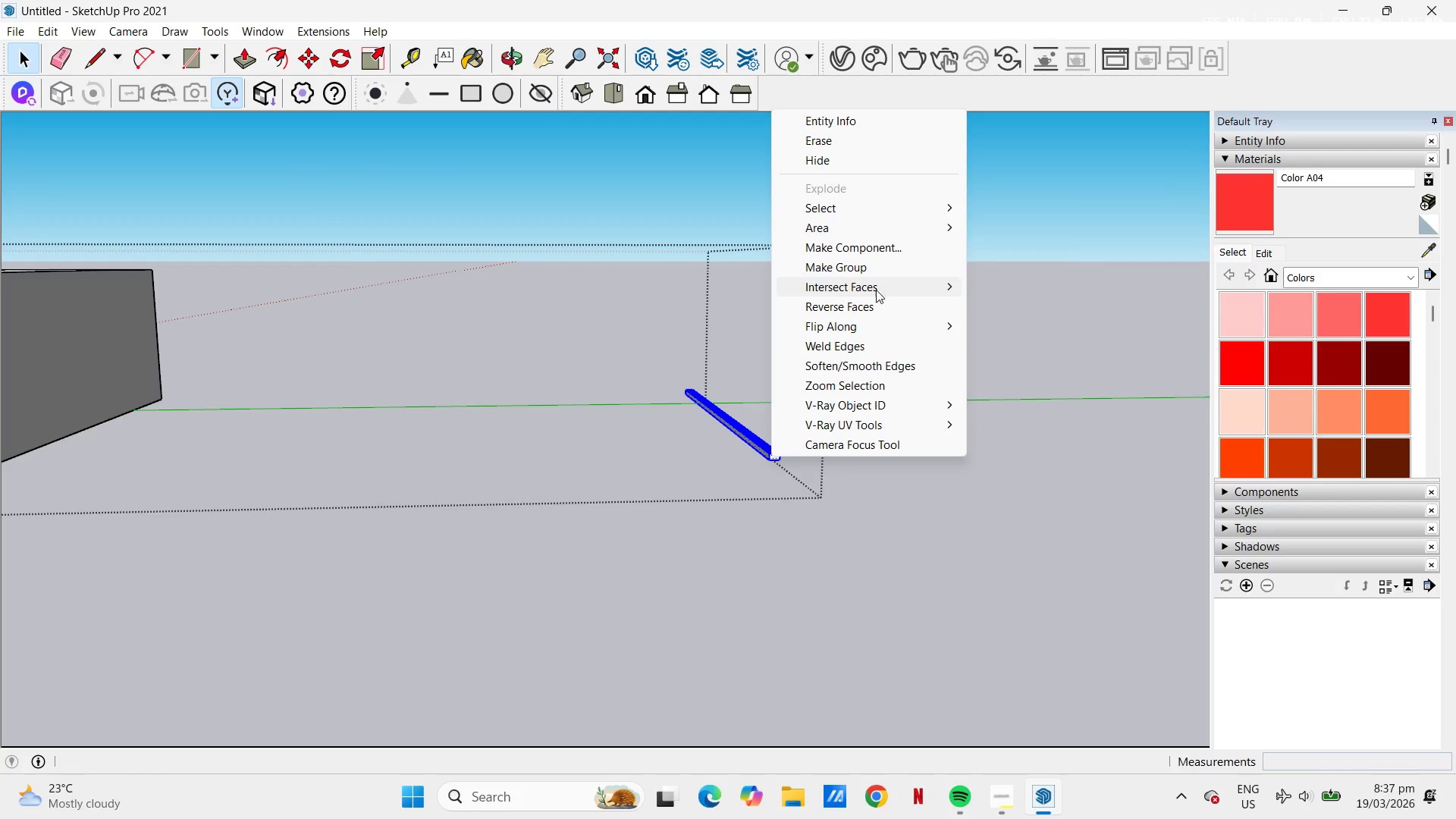 
left_click([886, 274])
 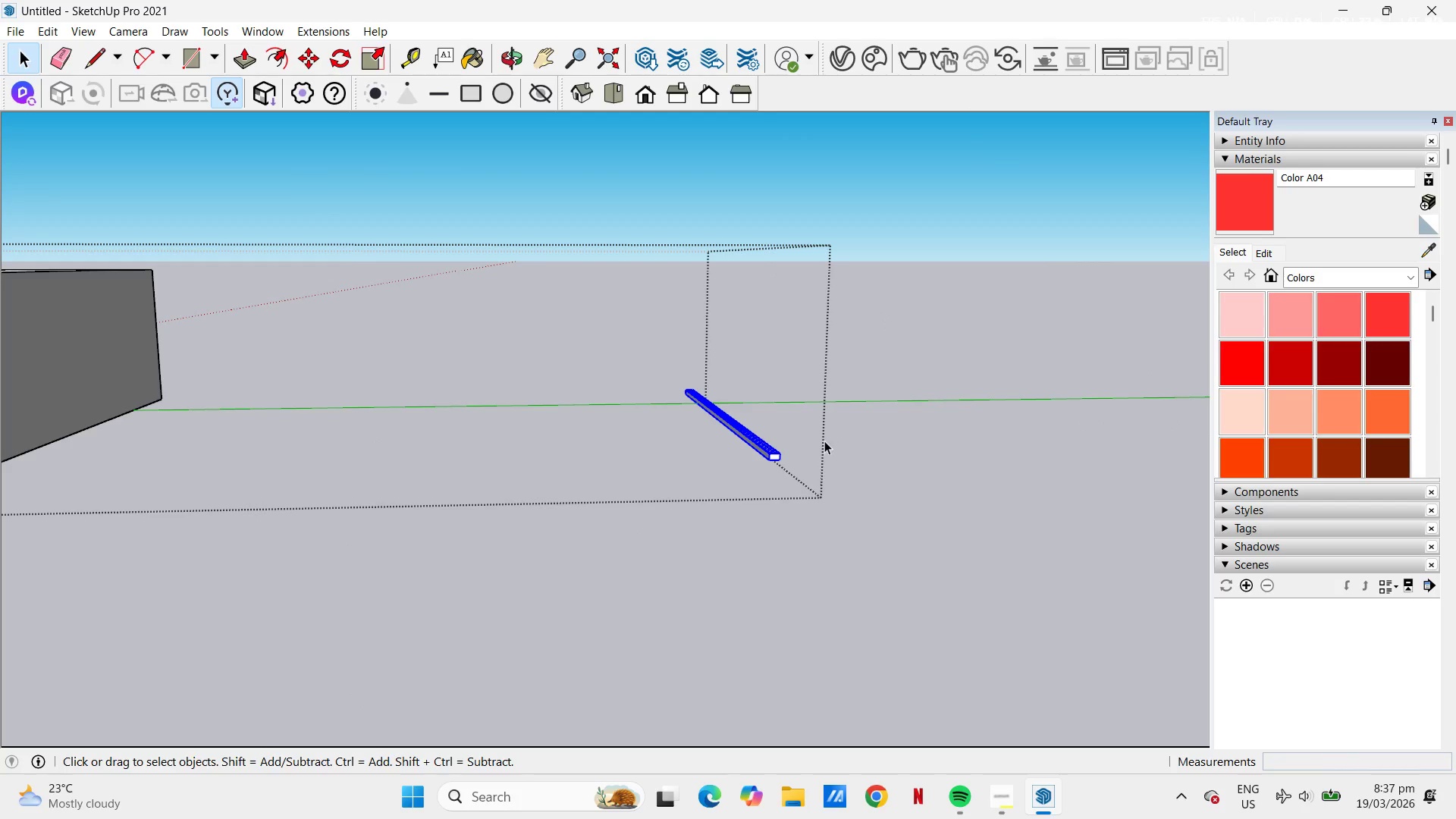 
key(M)
 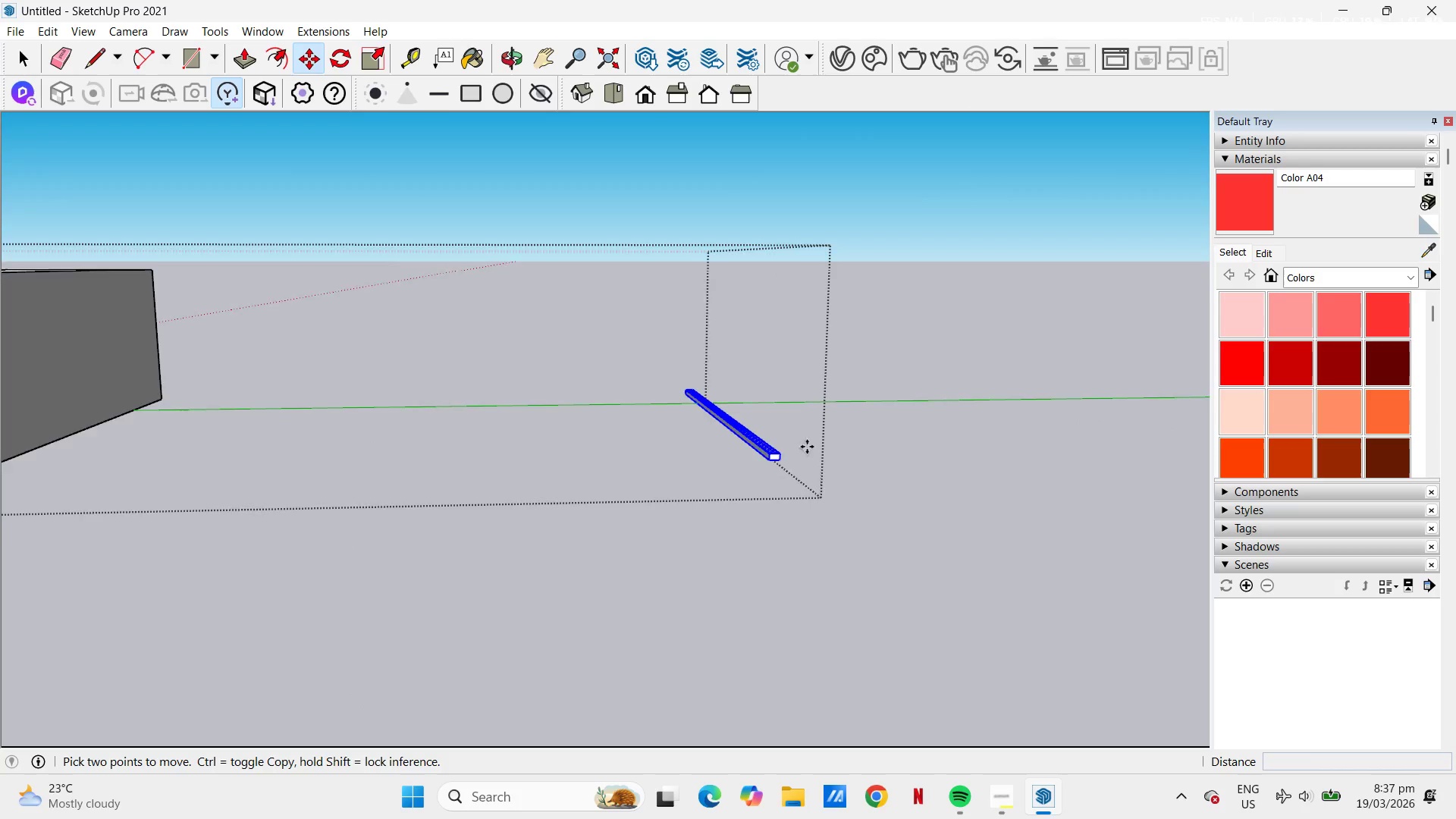 
scroll: coordinate [772, 457], scroll_direction: up, amount: 18.0
 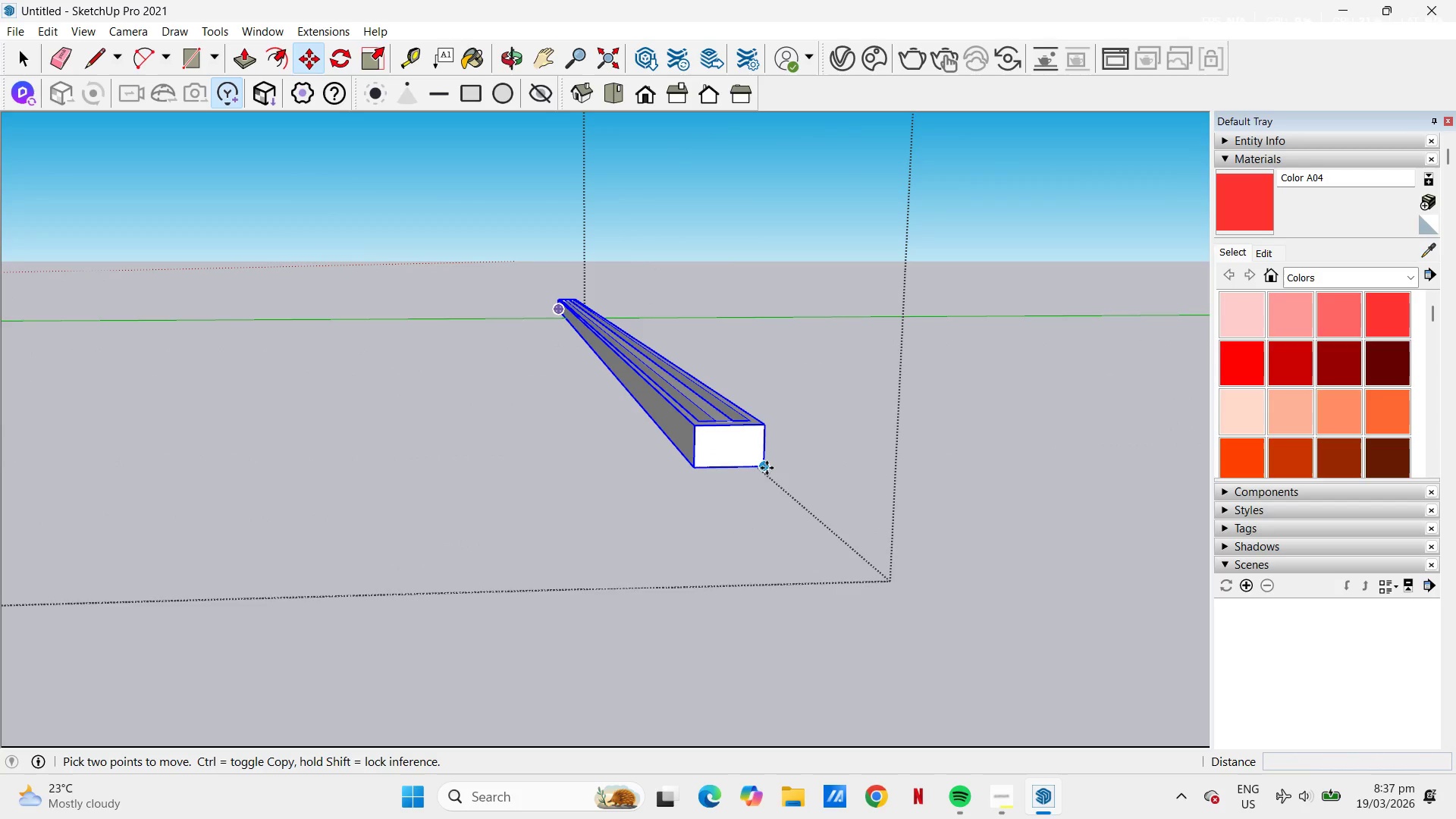 
left_click([767, 468])
 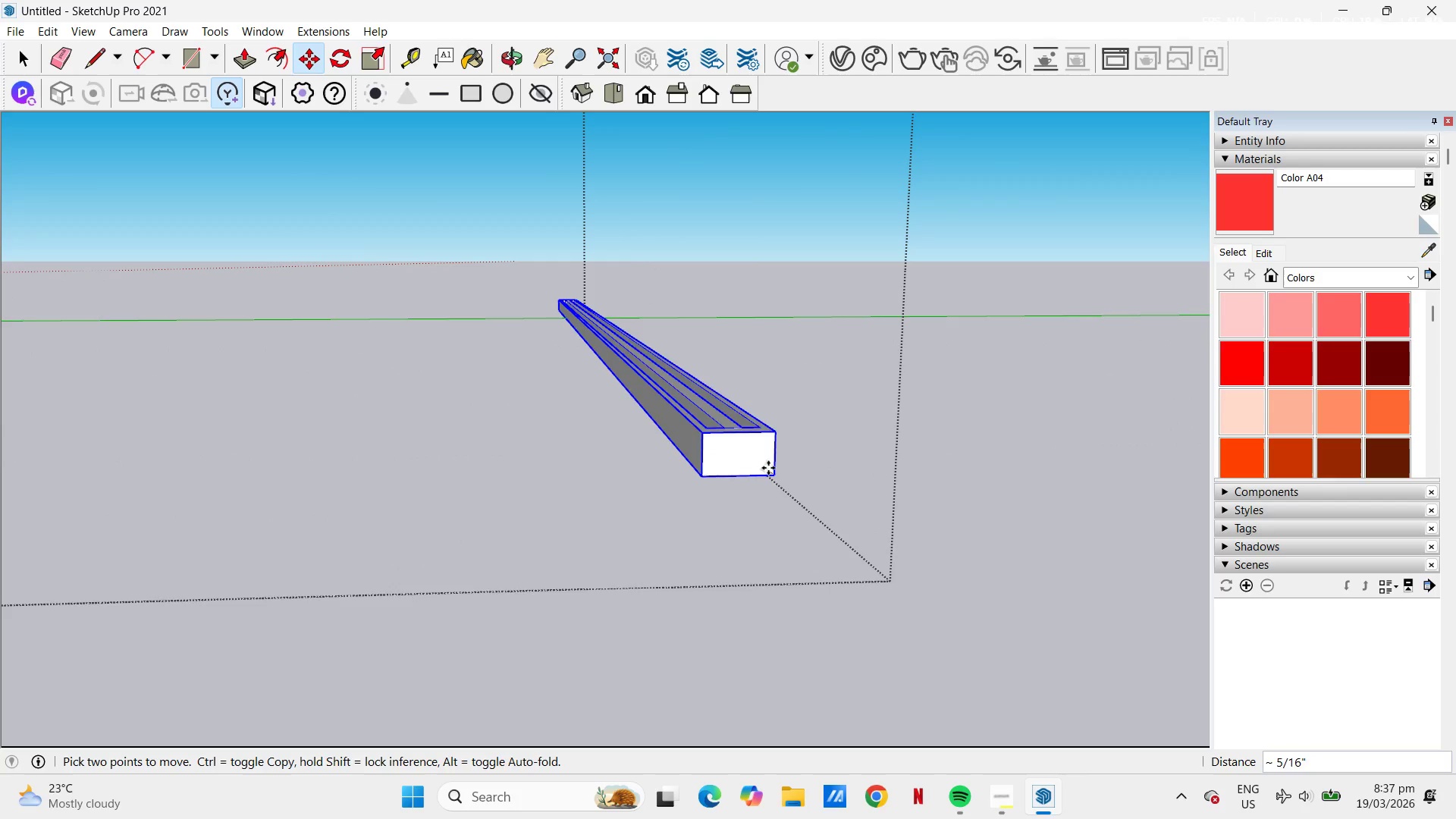 
scroll: coordinate [929, 452], scroll_direction: down, amount: 32.0
 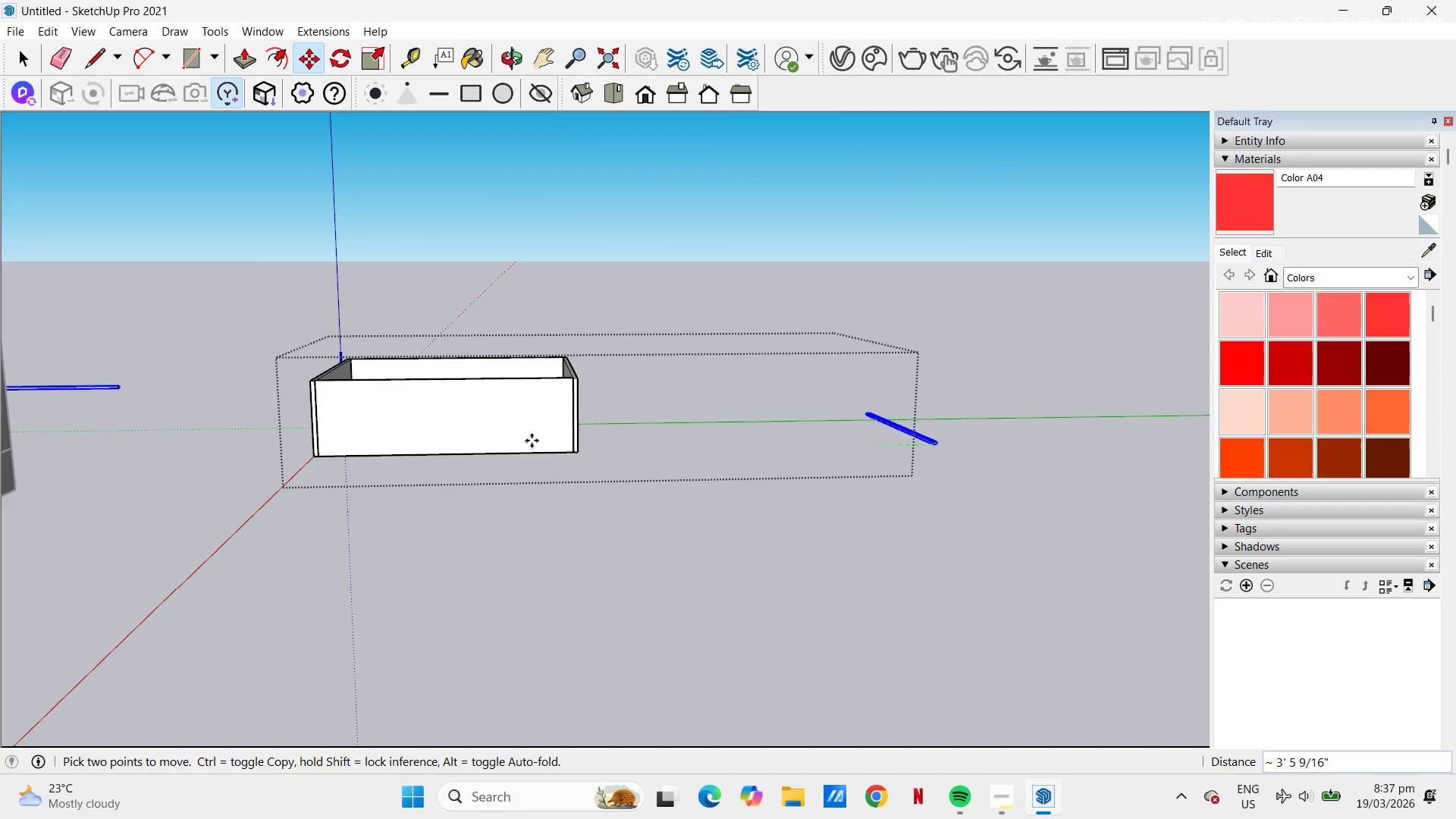 
scroll: coordinate [357, 403], scroll_direction: up, amount: 16.0
 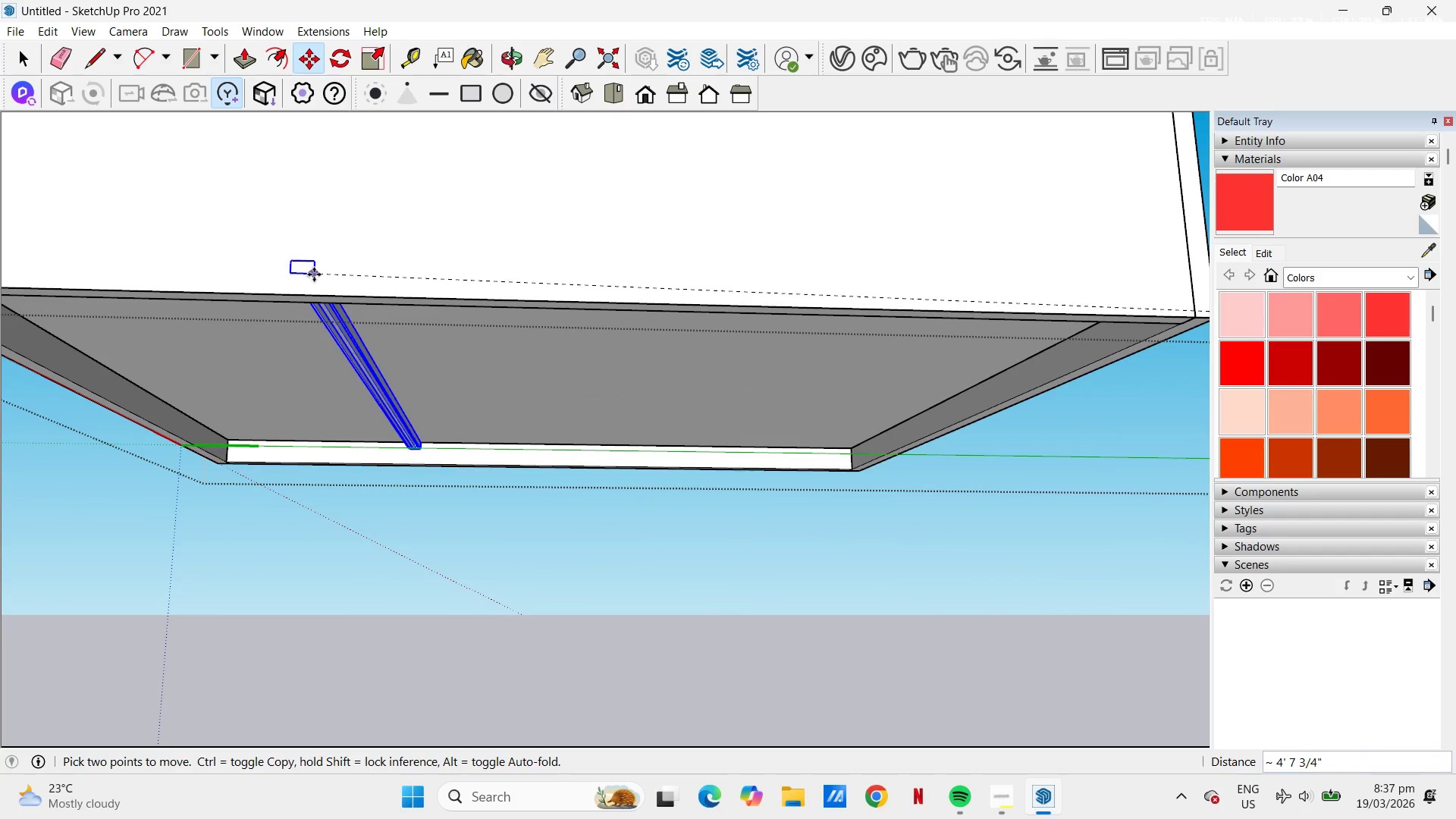 
scroll: coordinate [339, 321], scroll_direction: down, amount: 3.0
 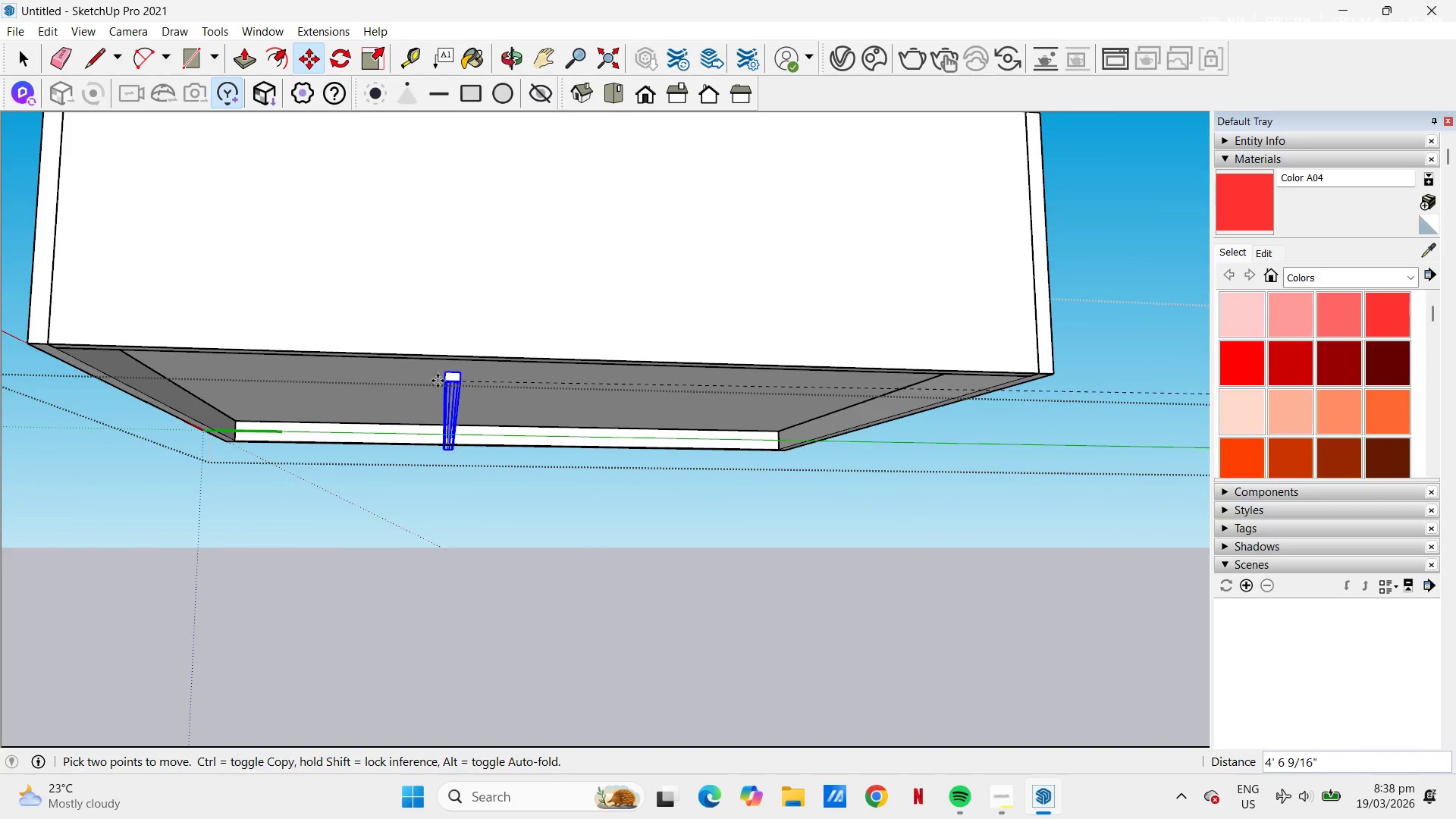 
wait(6.26)
 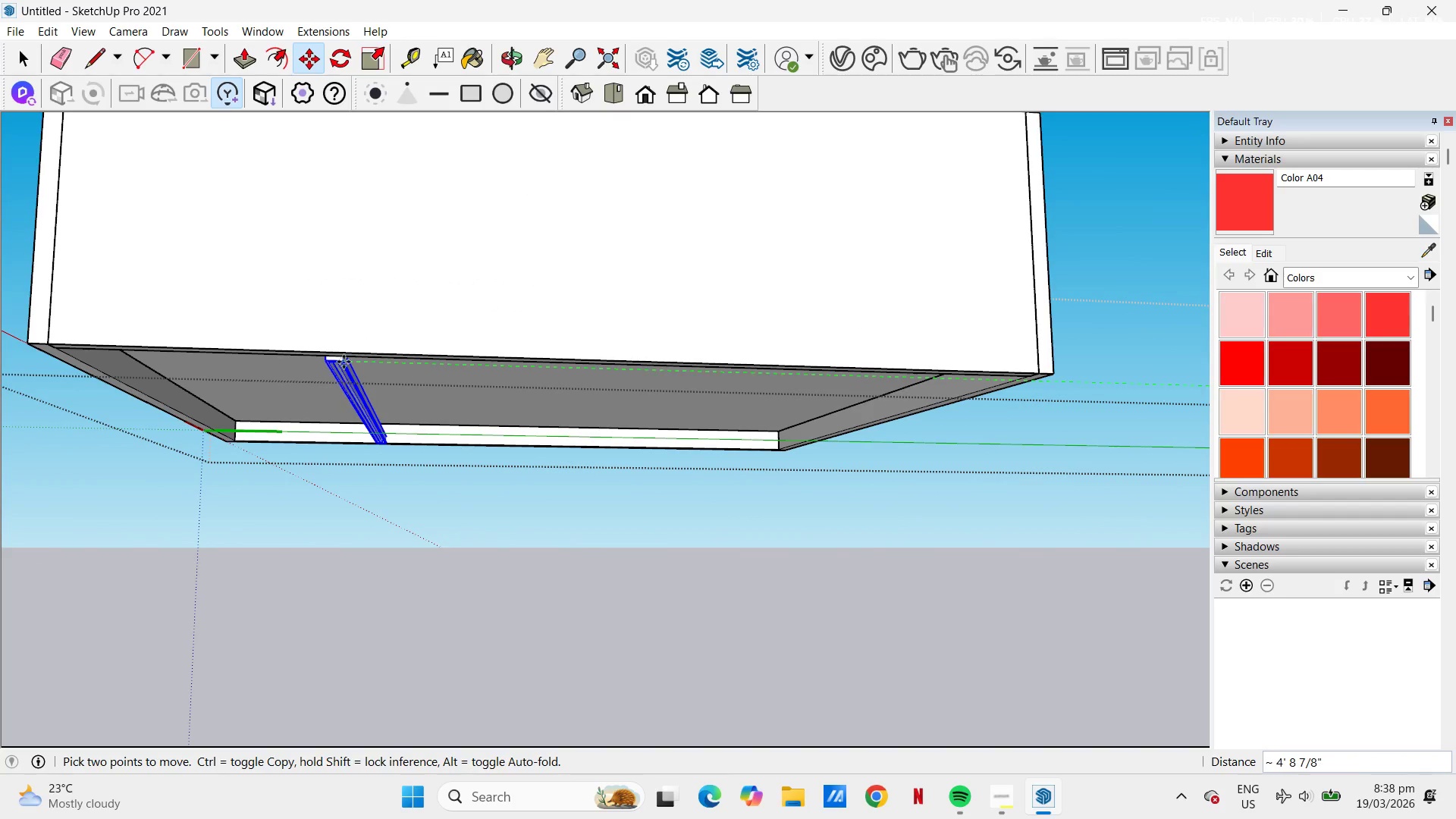 
left_click([382, 360])
 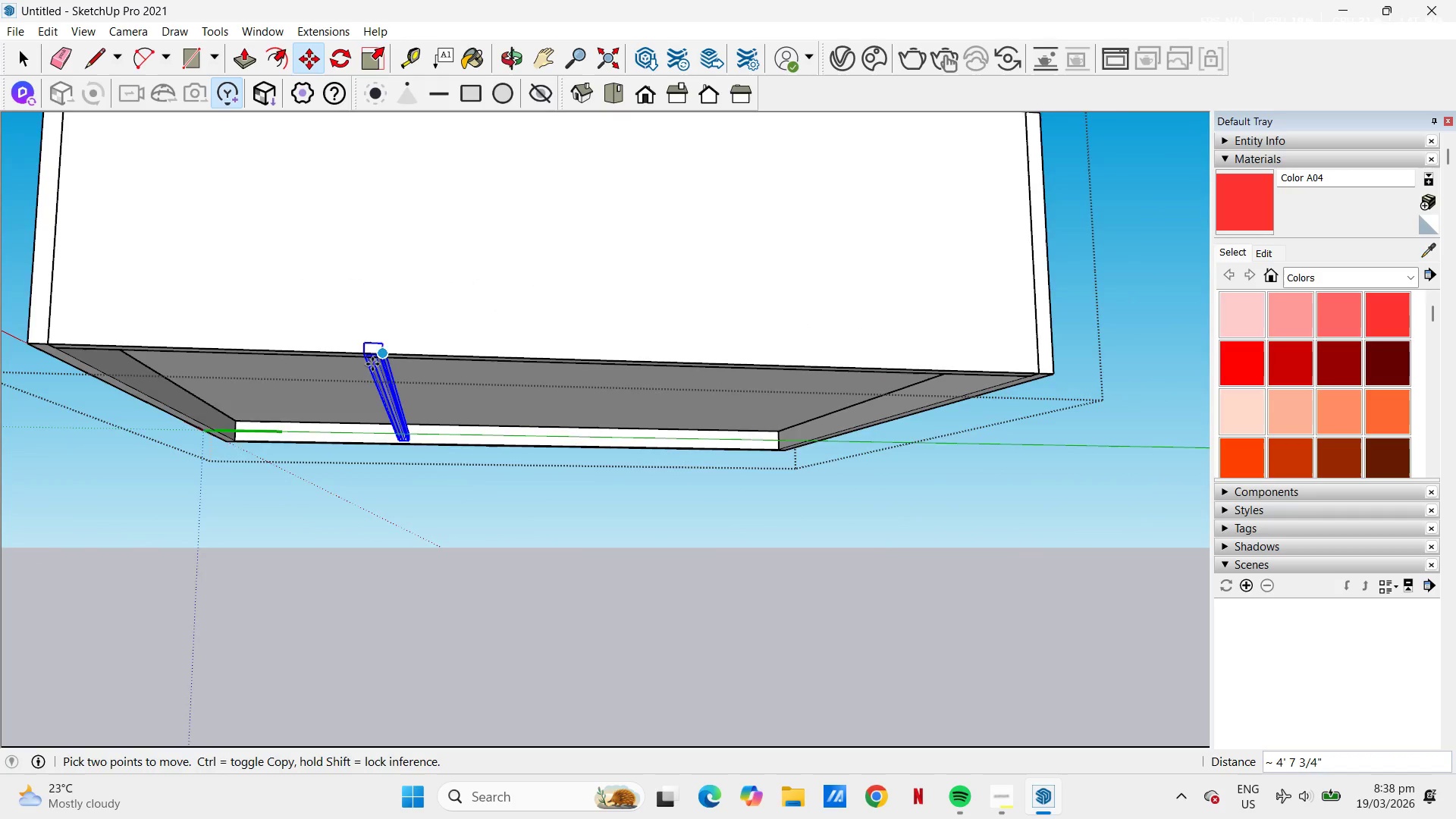 
scroll: coordinate [343, 375], scroll_direction: up, amount: 3.0
 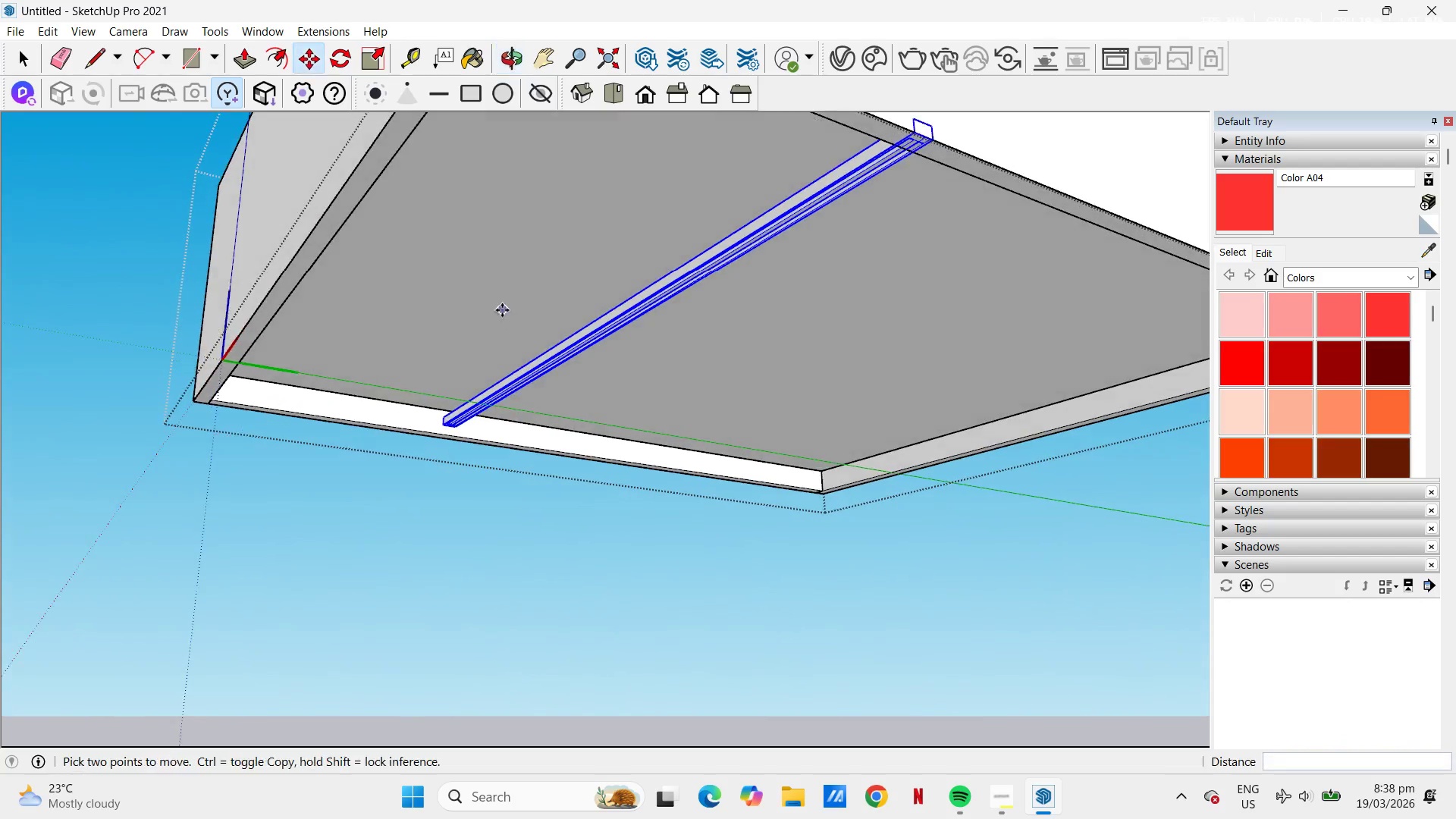 
scroll: coordinate [841, 235], scroll_direction: none, amount: 0.0
 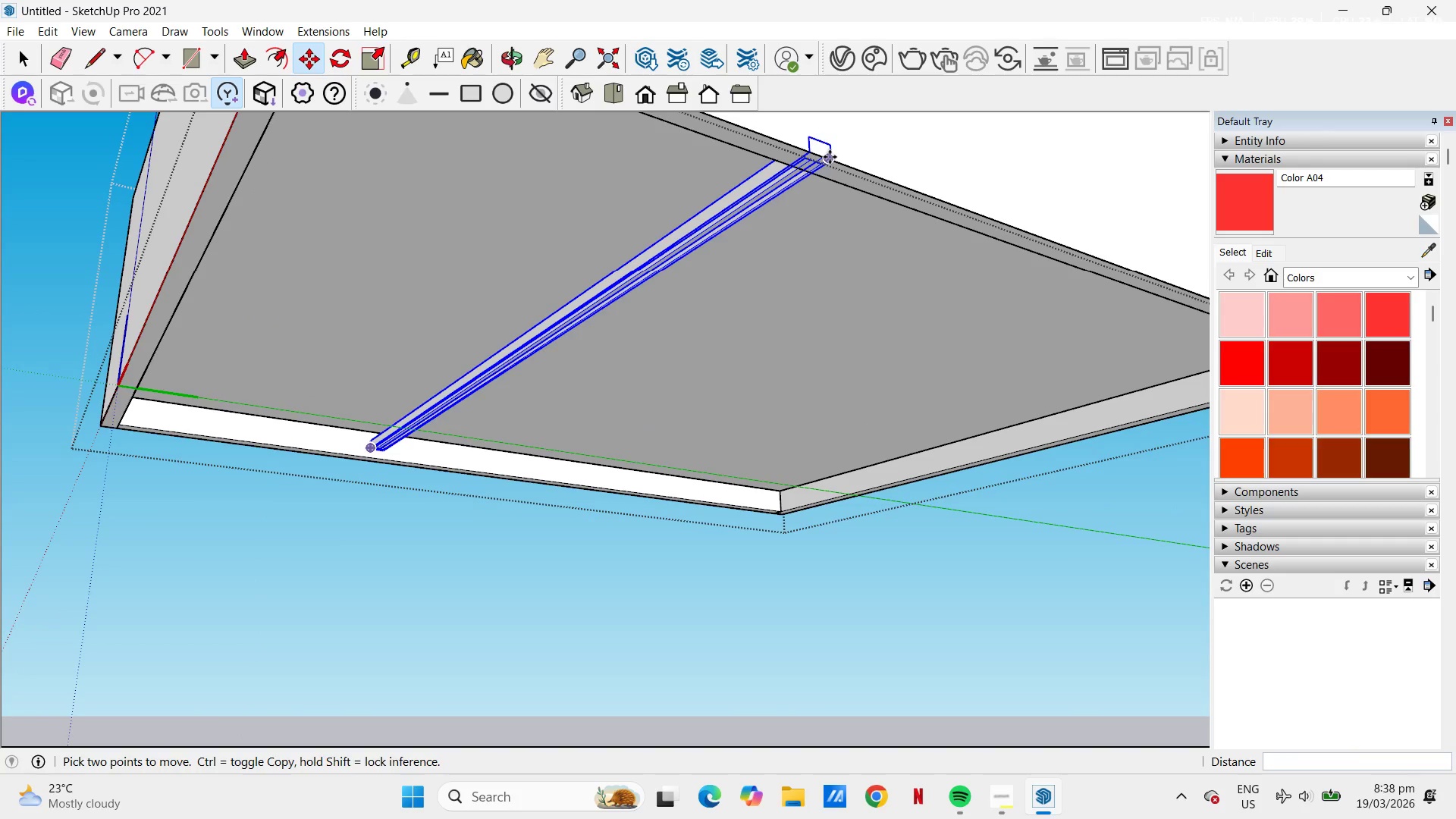 
left_click([830, 157])
 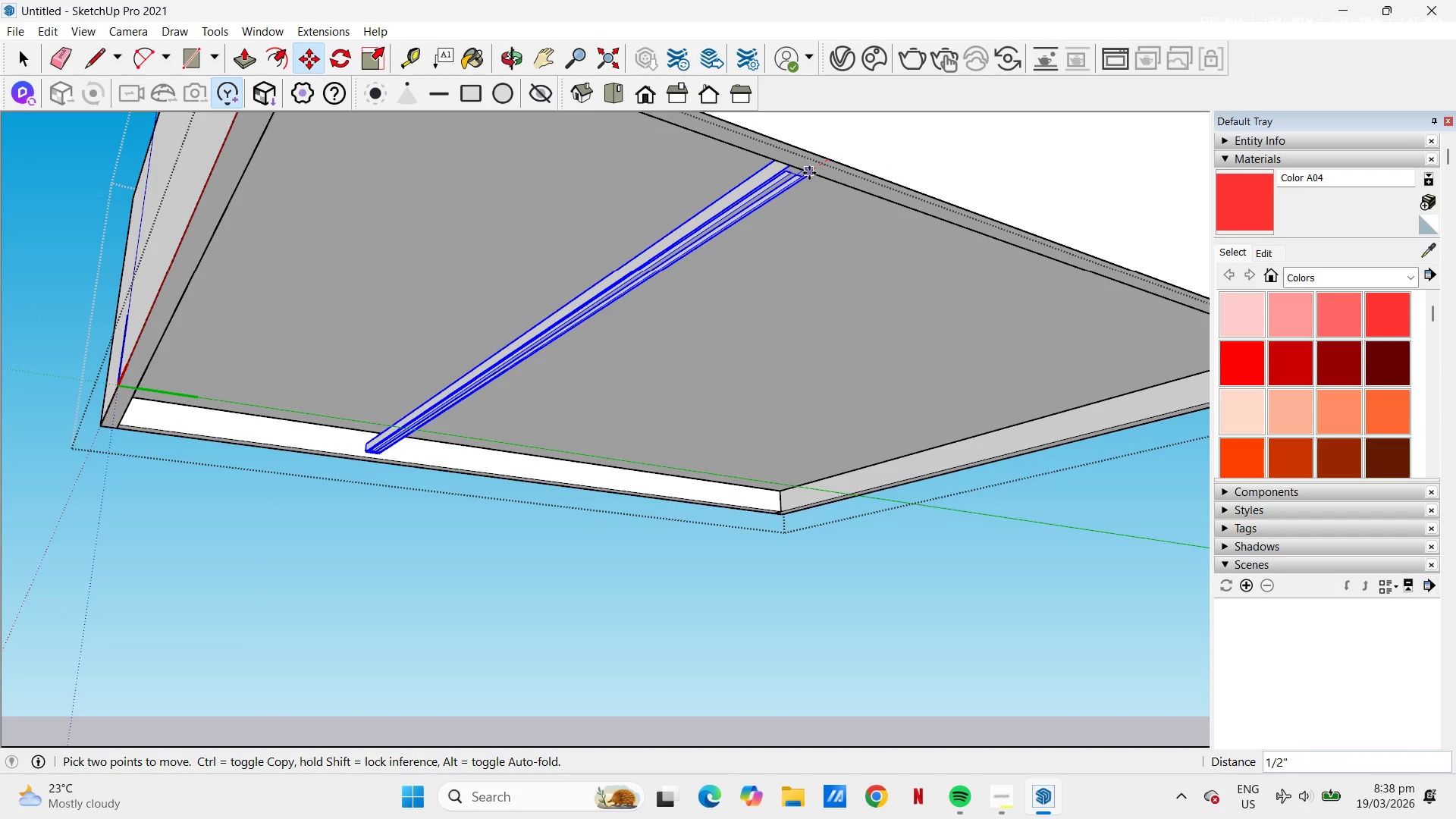 
left_click([809, 173])
 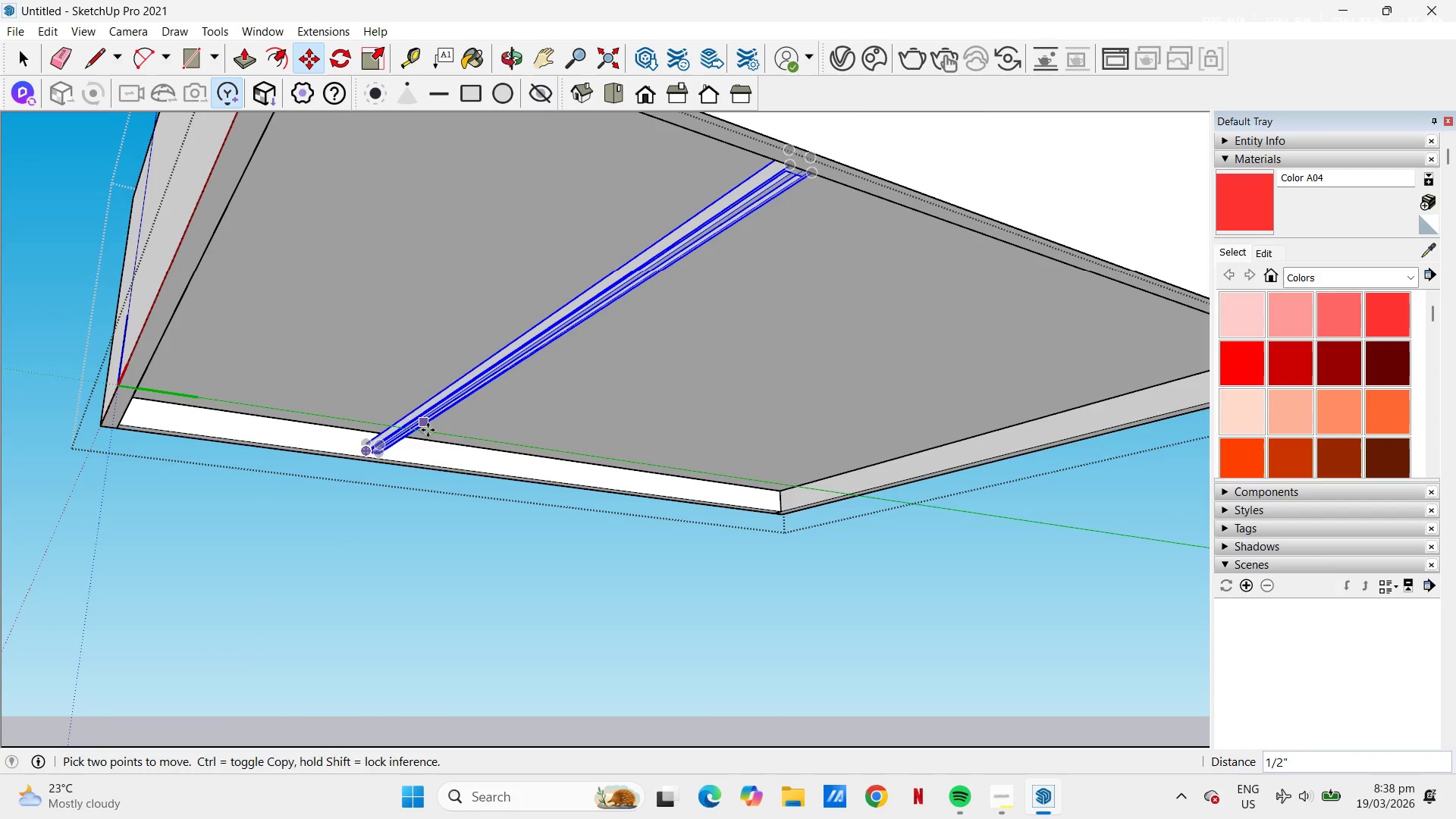 
scroll: coordinate [439, 381], scroll_direction: up, amount: 9.0
 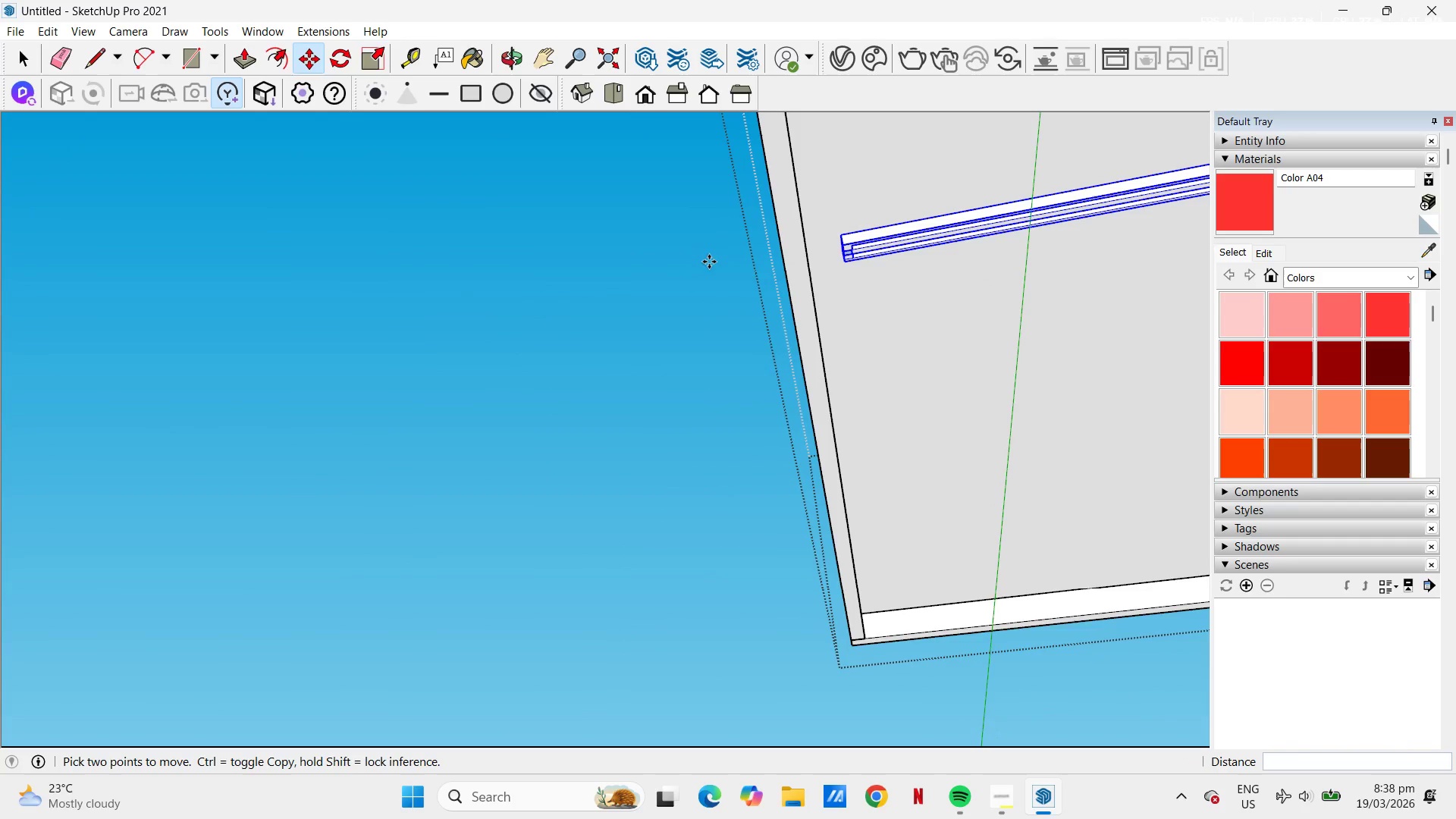 
key(S)
 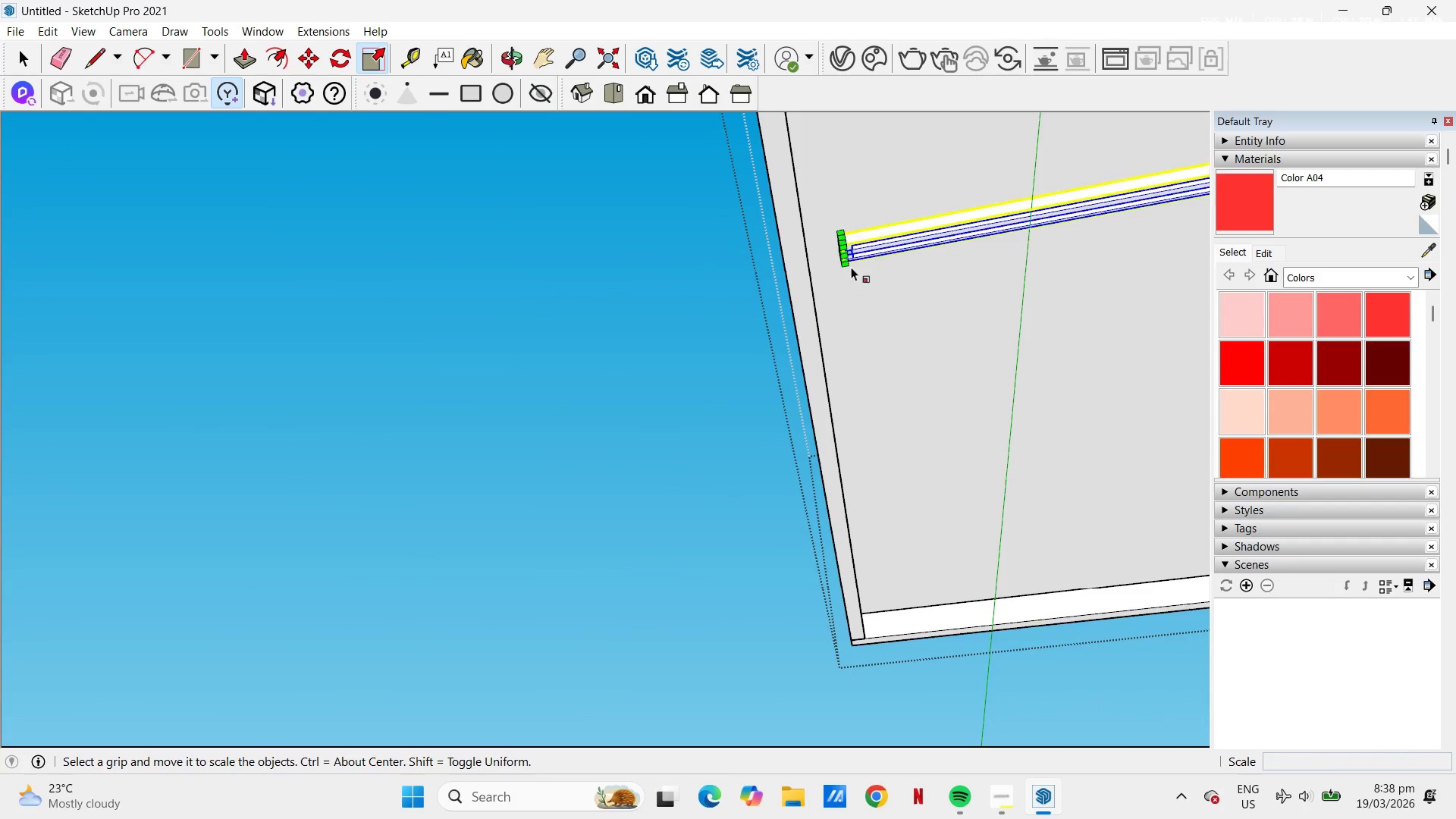 
scroll: coordinate [845, 239], scroll_direction: up, amount: 9.0
 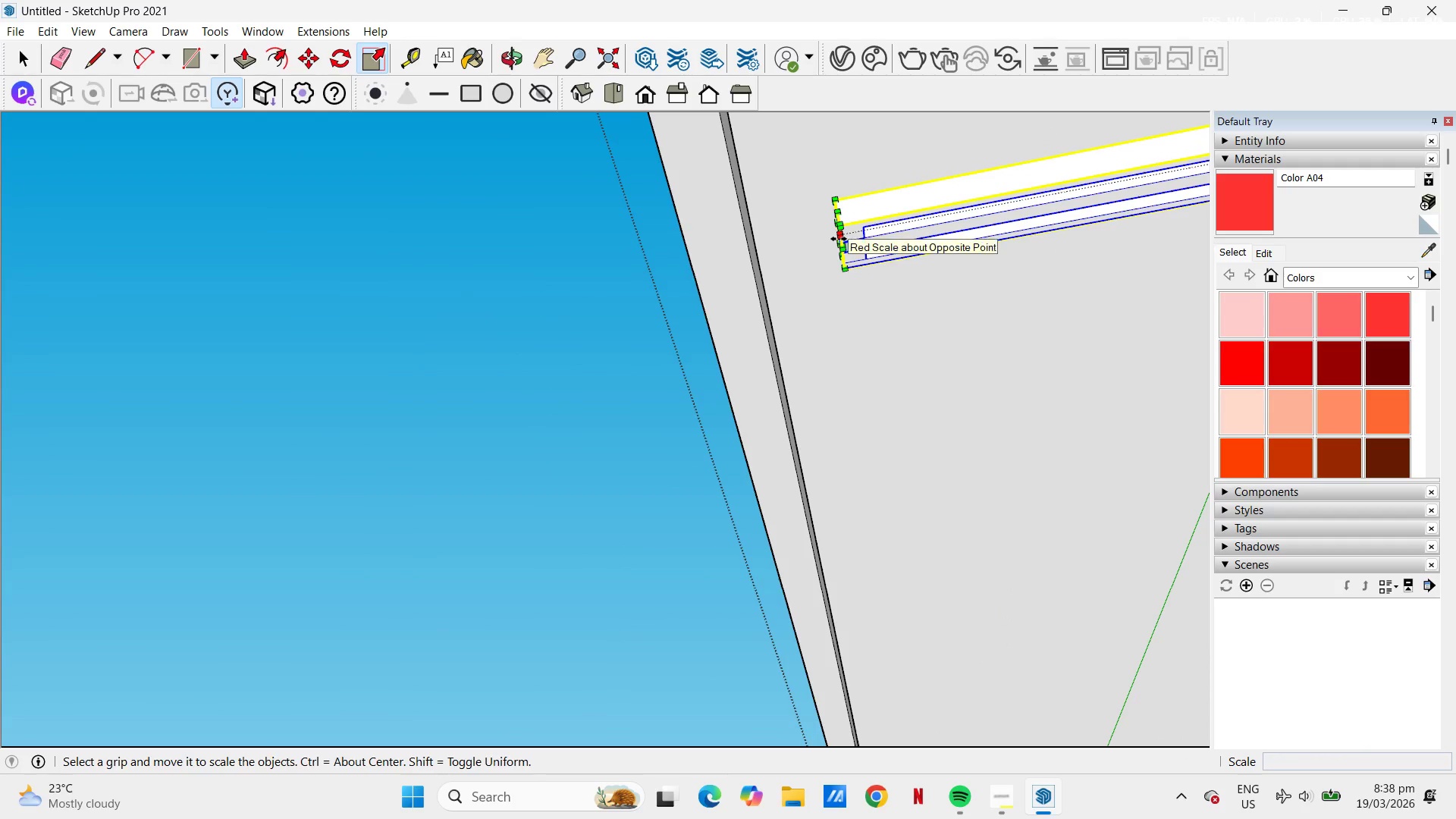 
left_click([839, 239])
 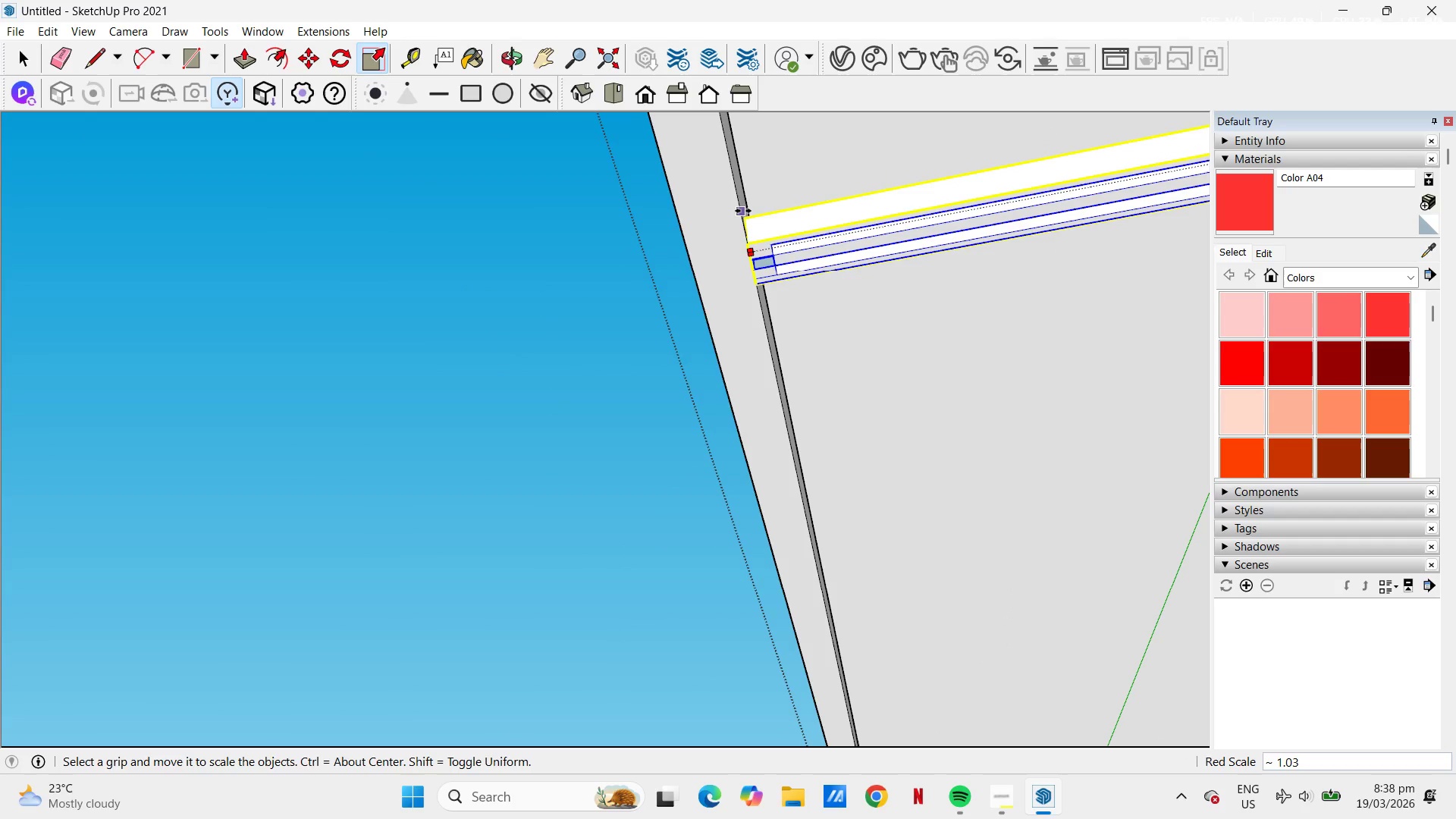 
left_click([742, 209])
 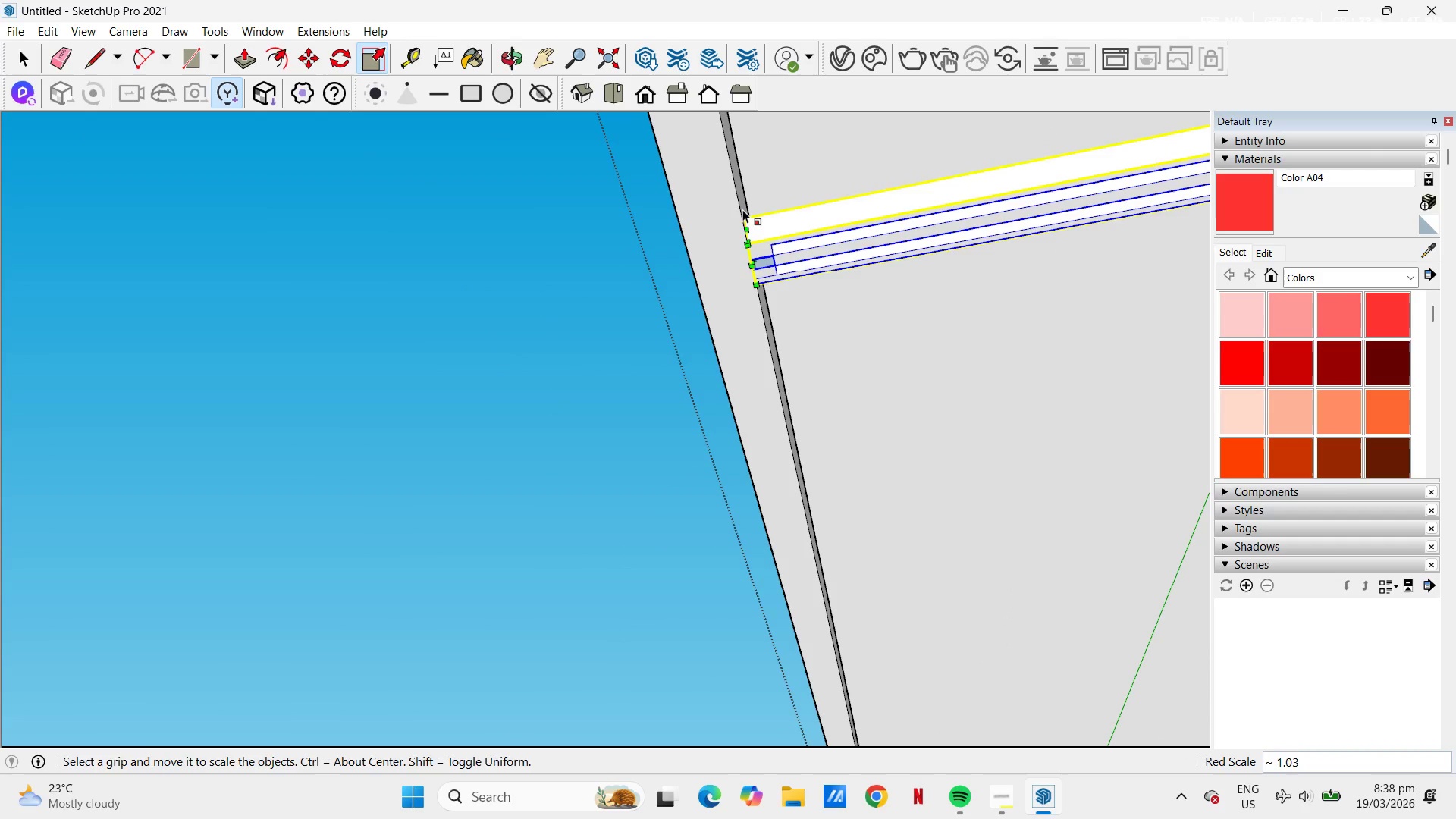 
key(Space)
 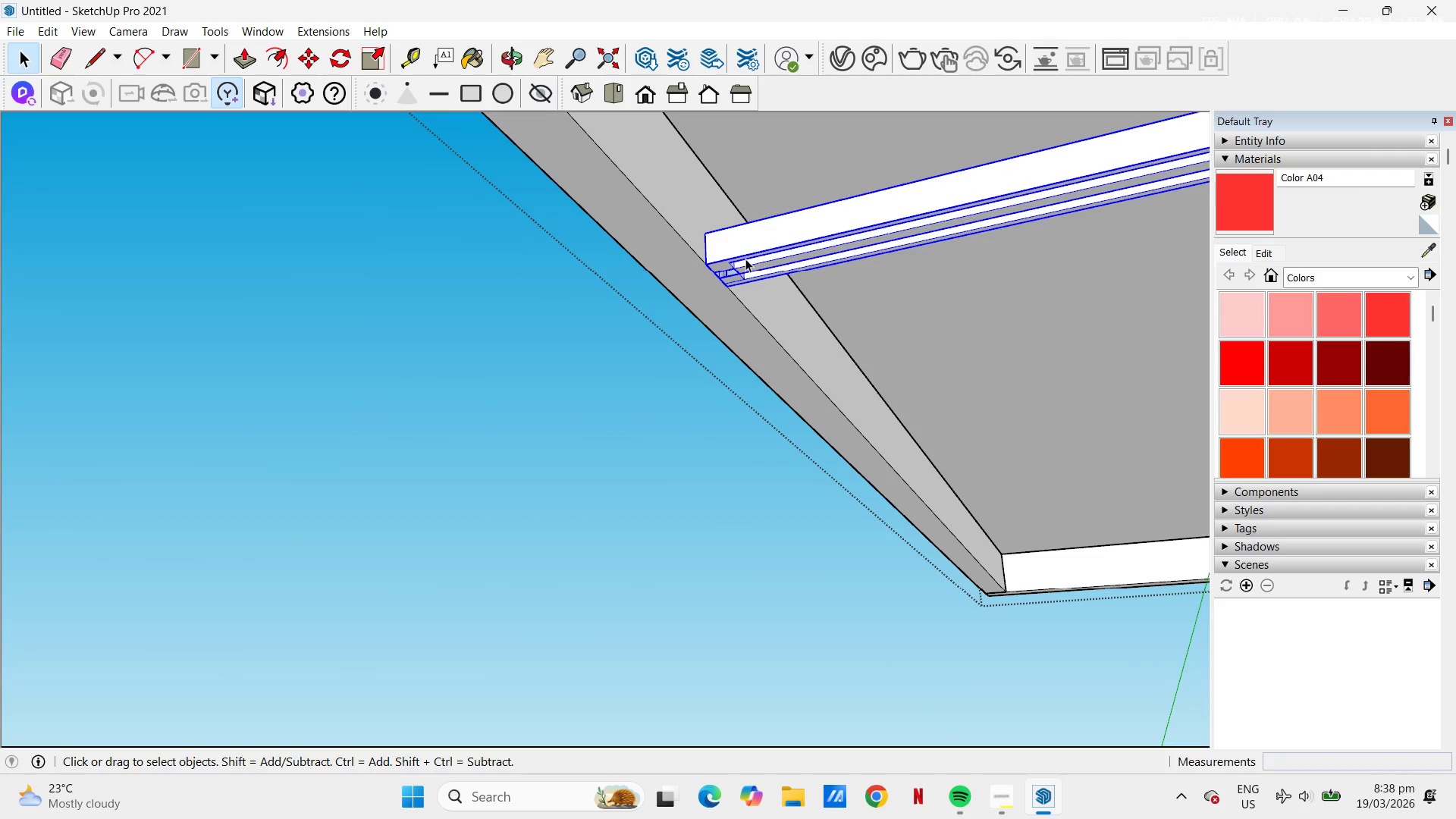 
key(H)
 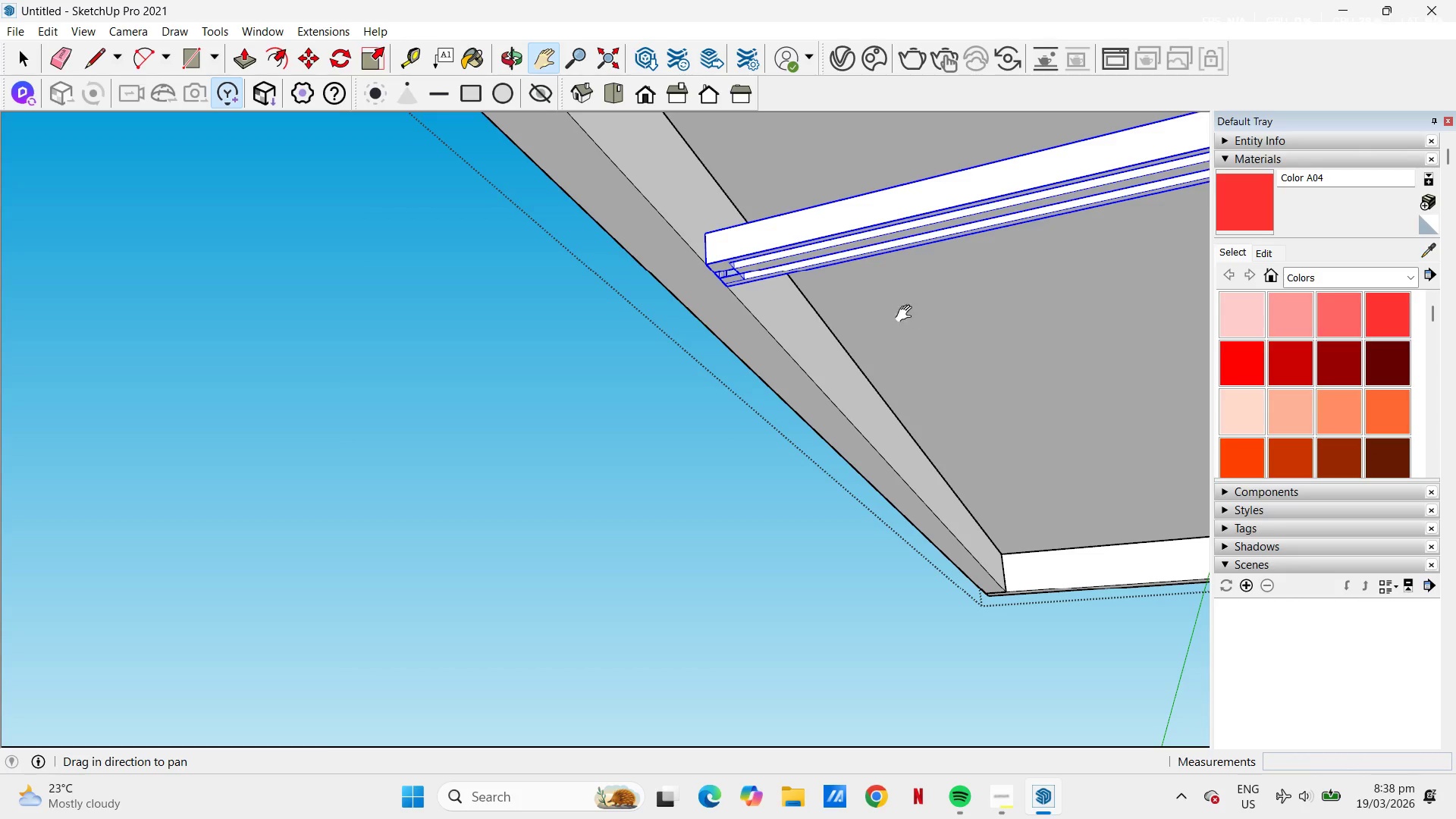 
left_click_drag(start_coordinate=[880, 316], to_coordinate=[563, 421])
 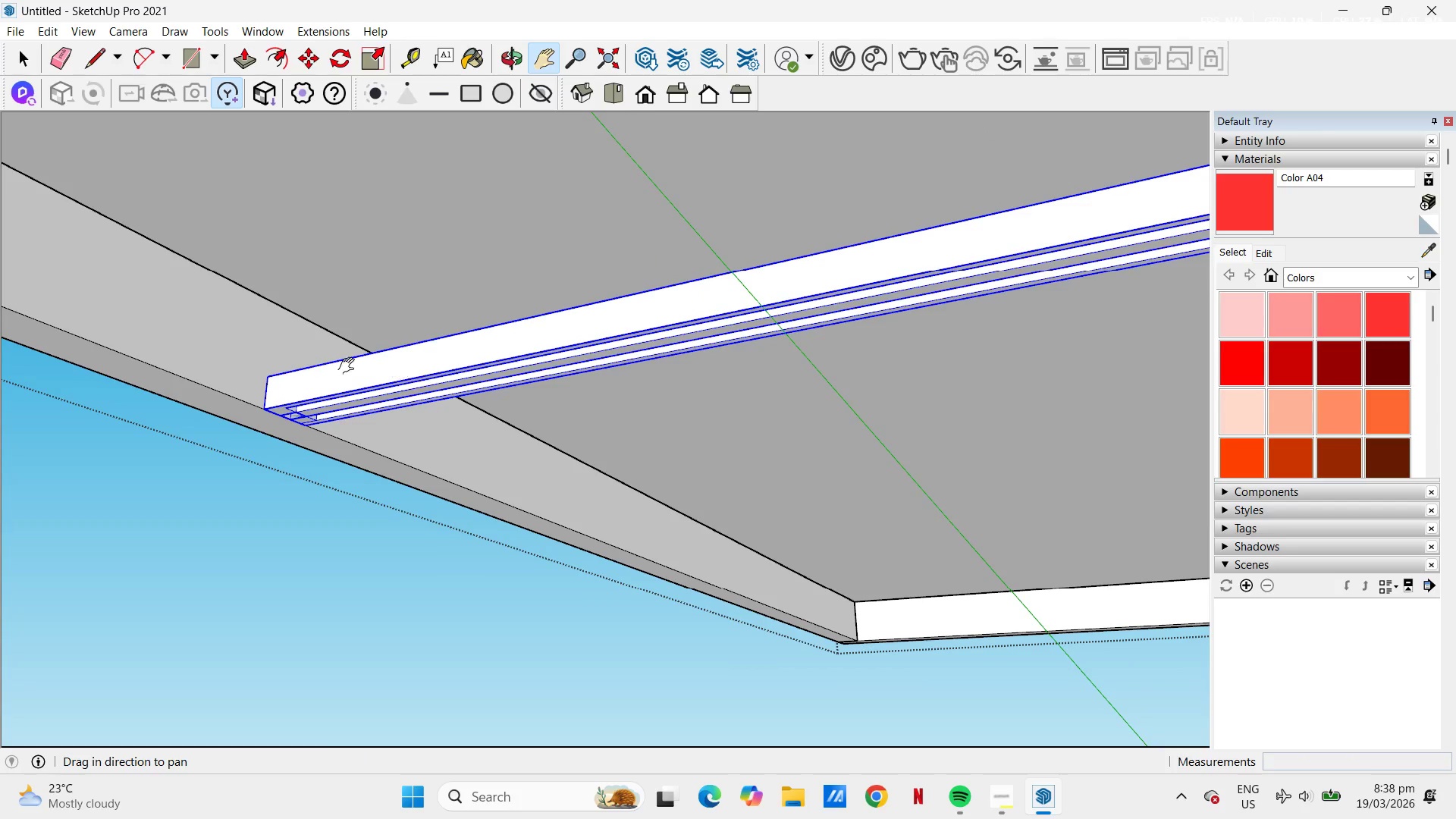 
scroll: coordinate [339, 366], scroll_direction: down, amount: 1.0
 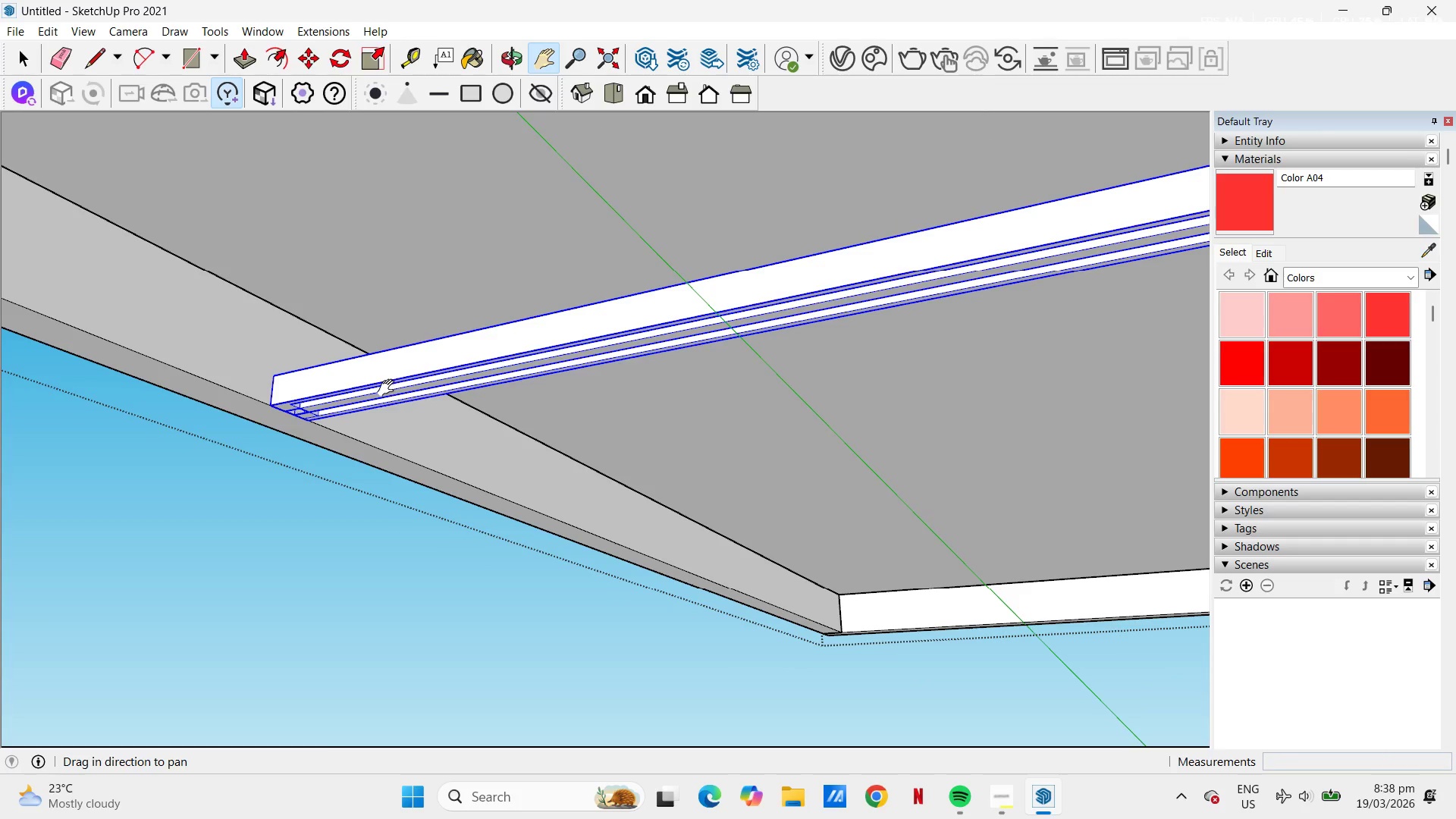 
key(S)
 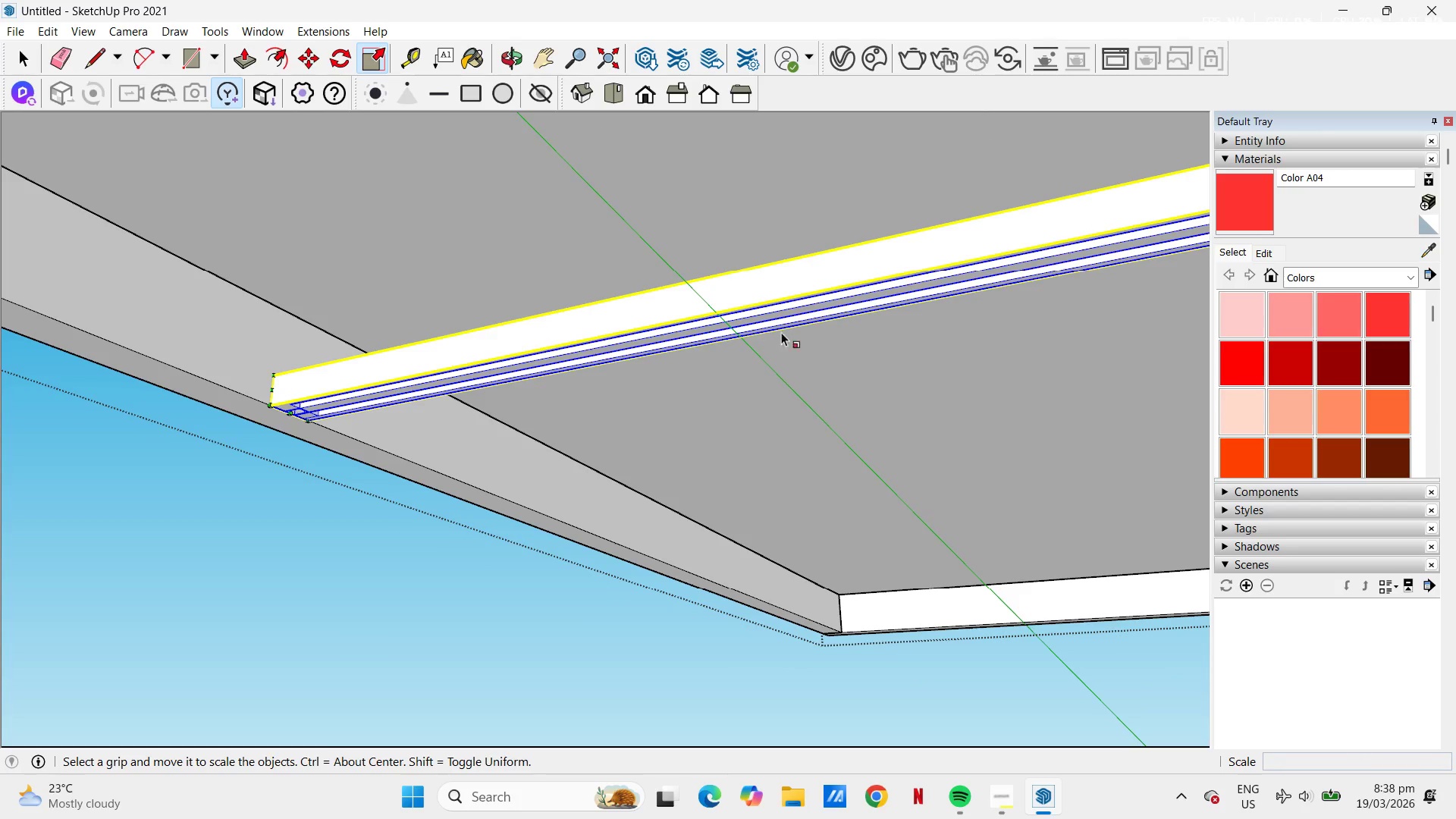 
scroll: coordinate [781, 319], scroll_direction: down, amount: 5.0
 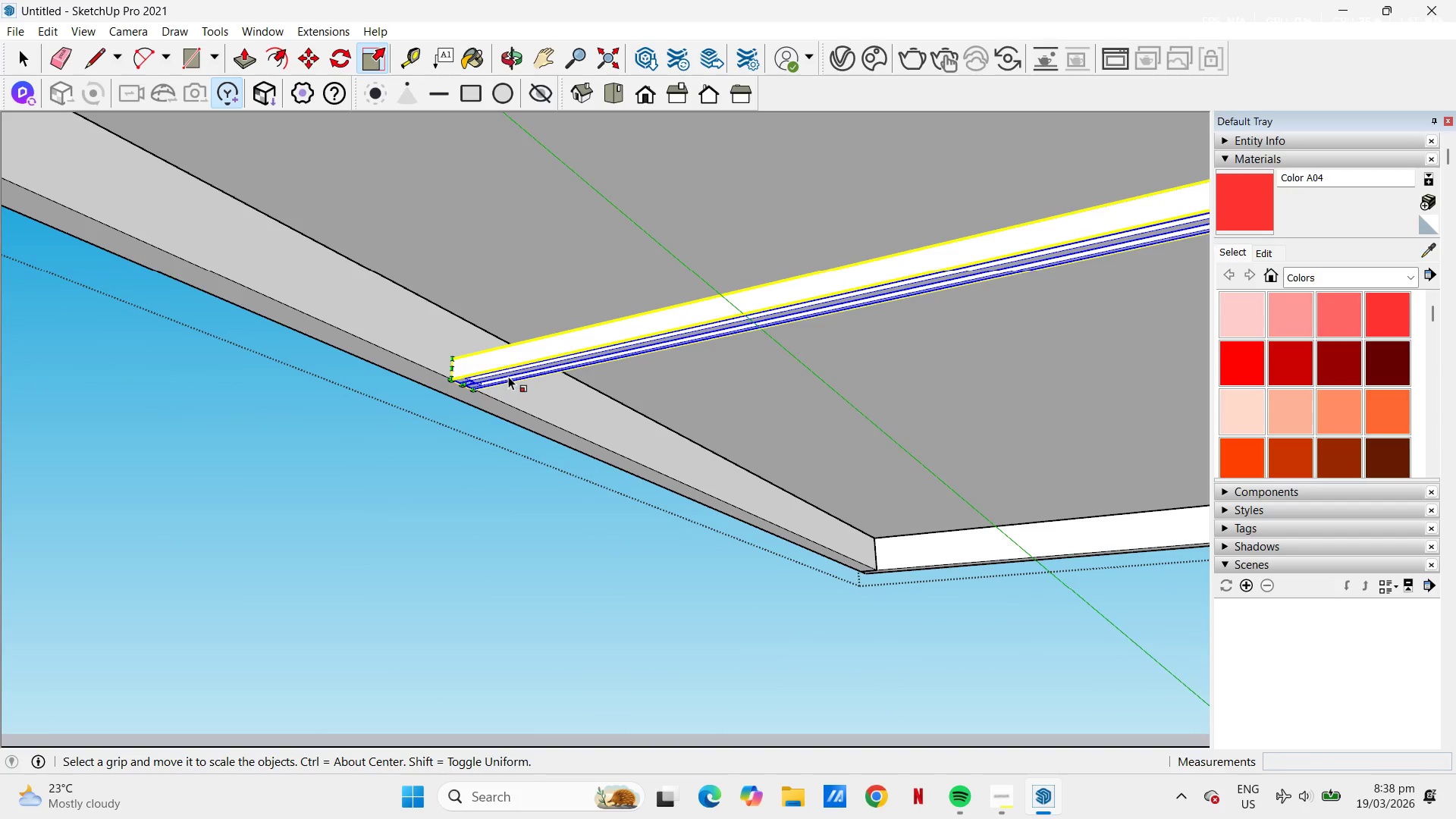 
key(Escape)
 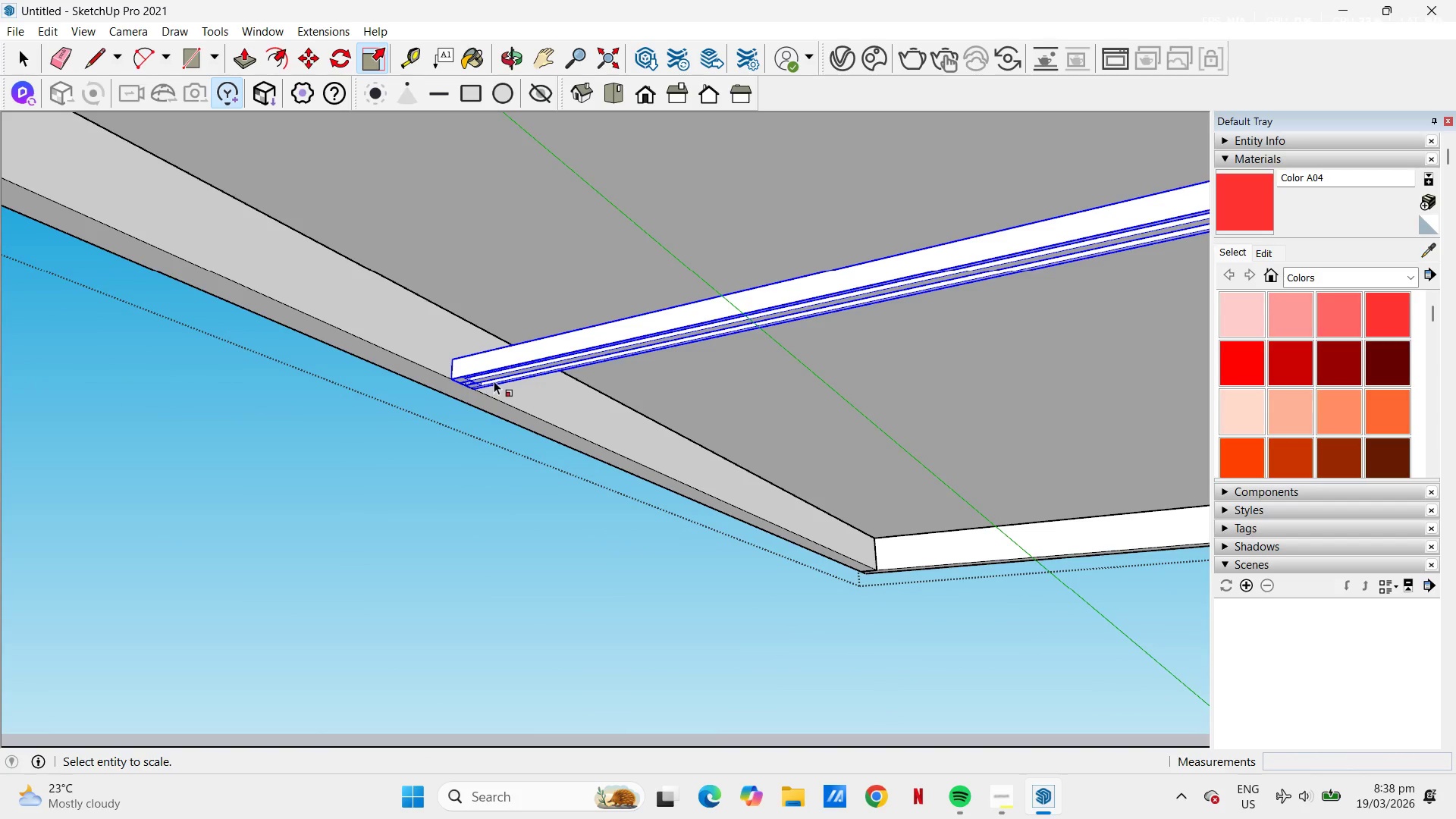 
key(M)
 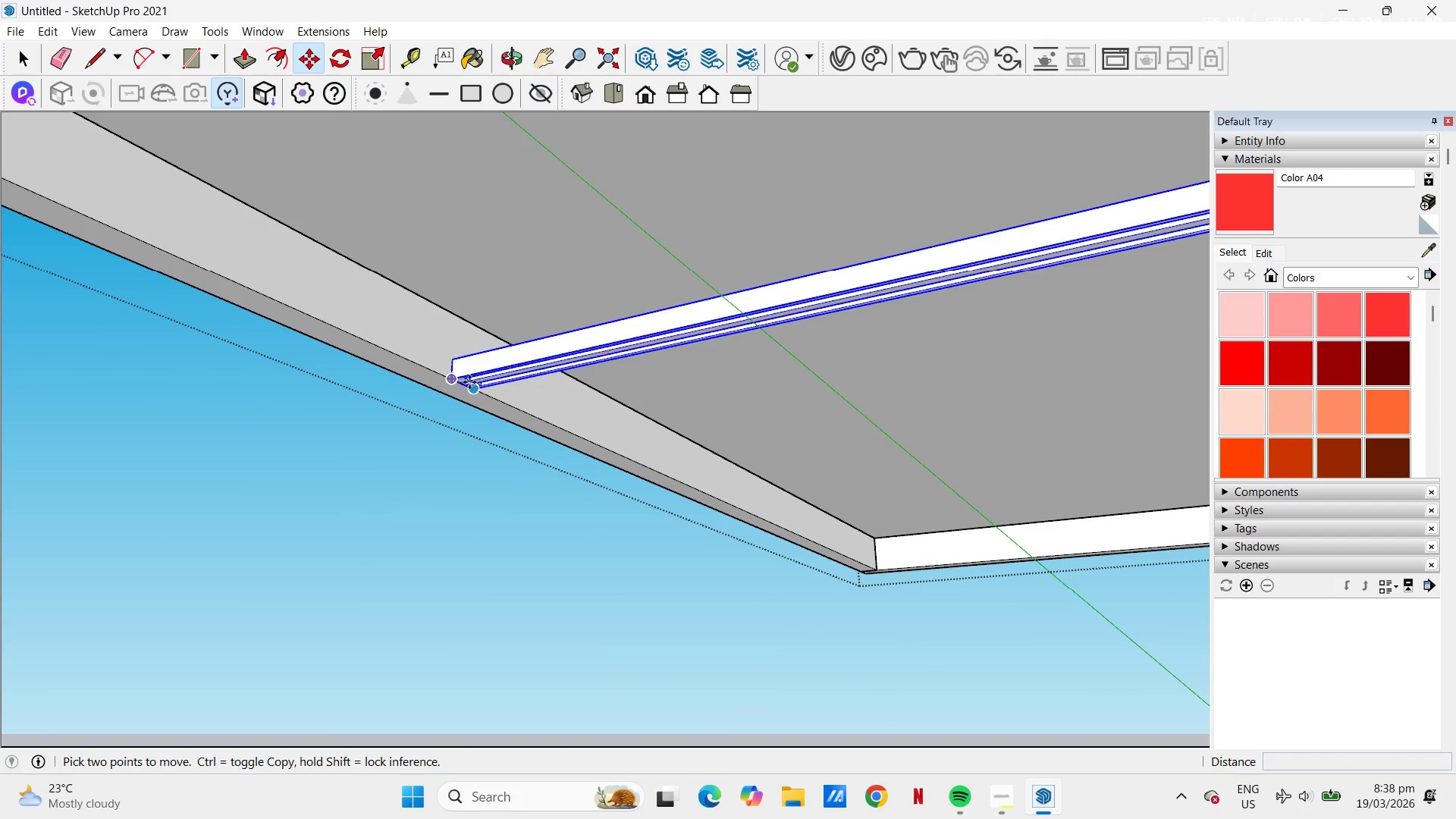 
scroll: coordinate [469, 372], scroll_direction: up, amount: 5.0
 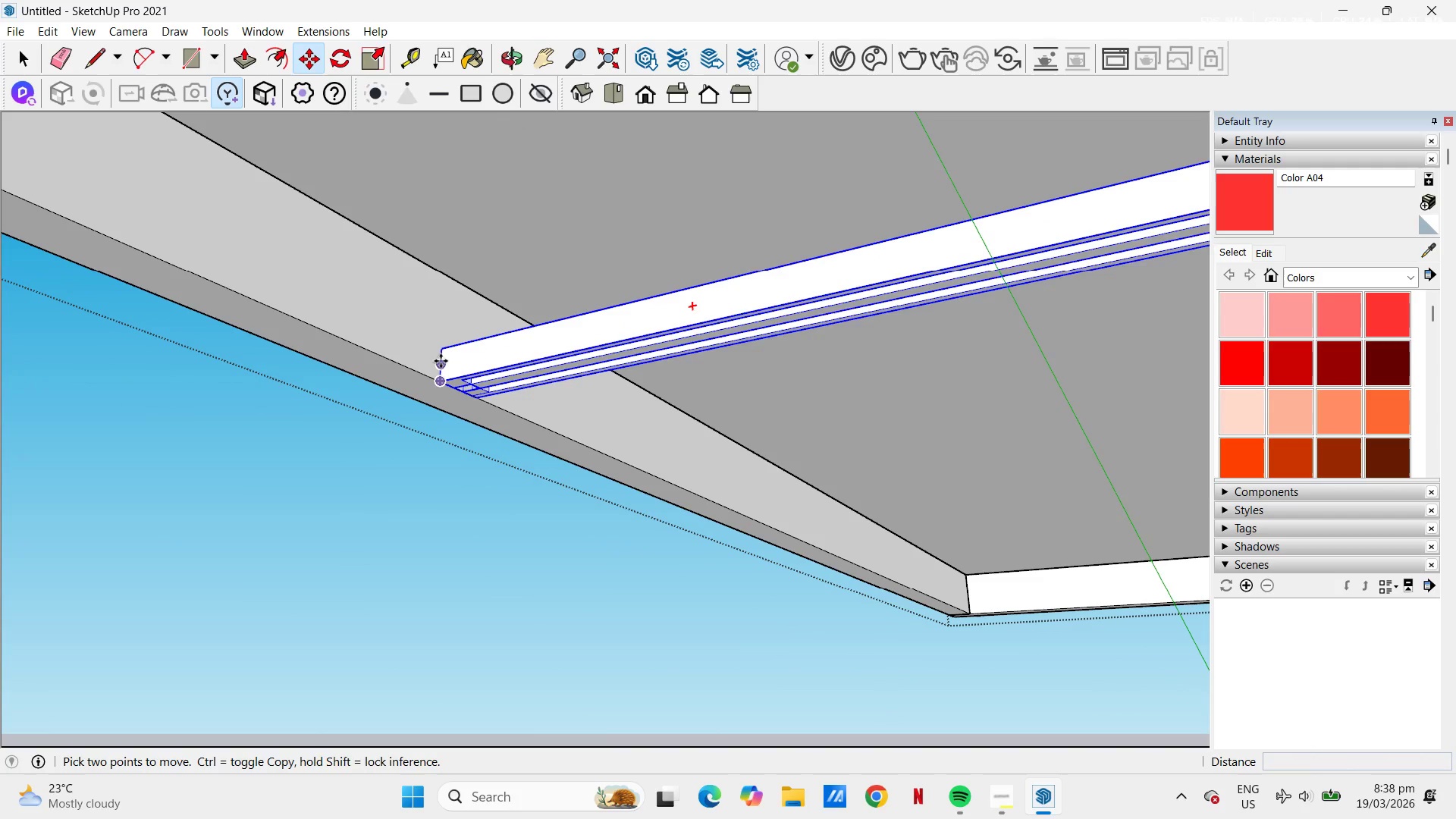 
left_click([441, 361])
 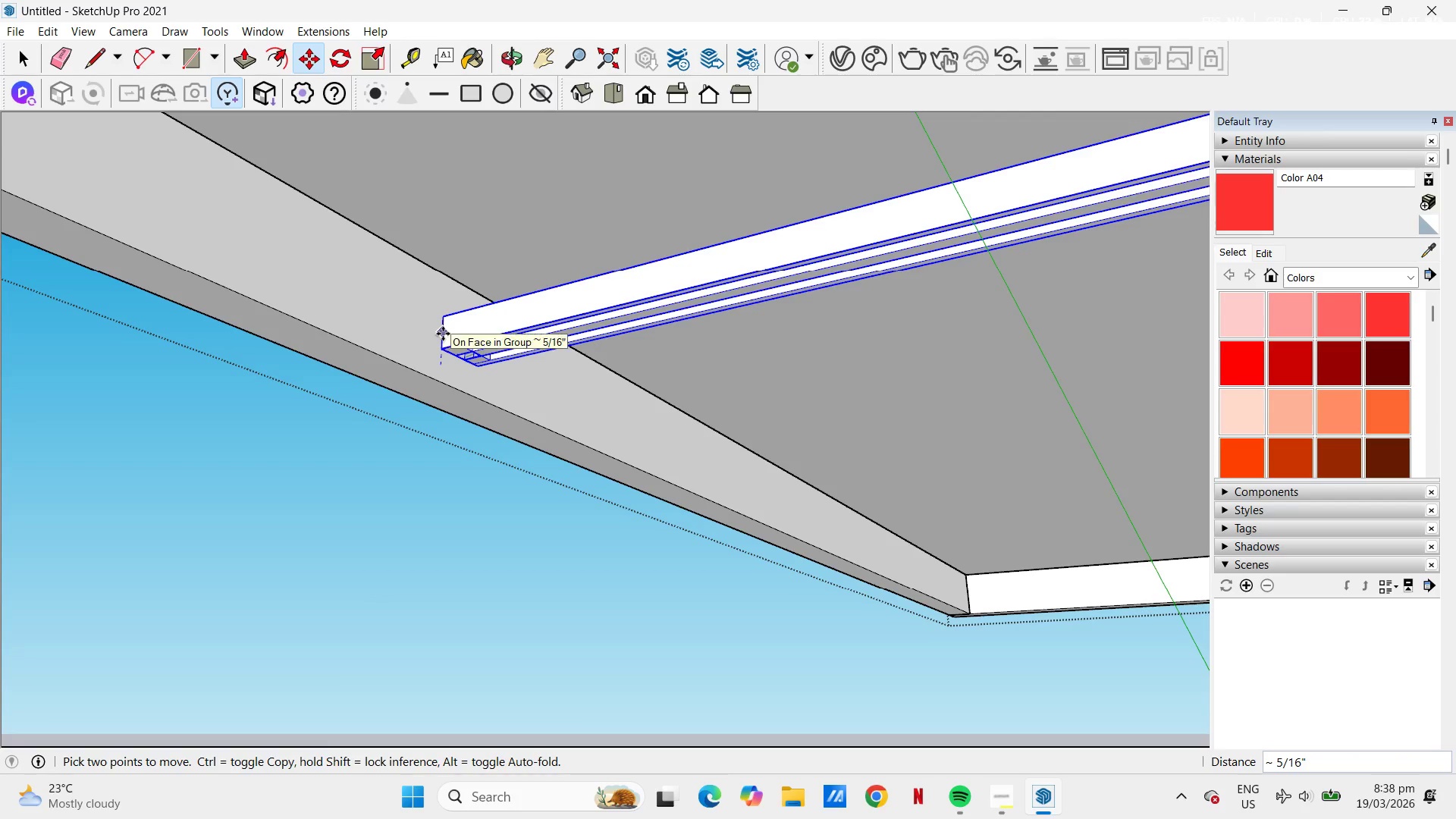 
left_click([443, 334])
 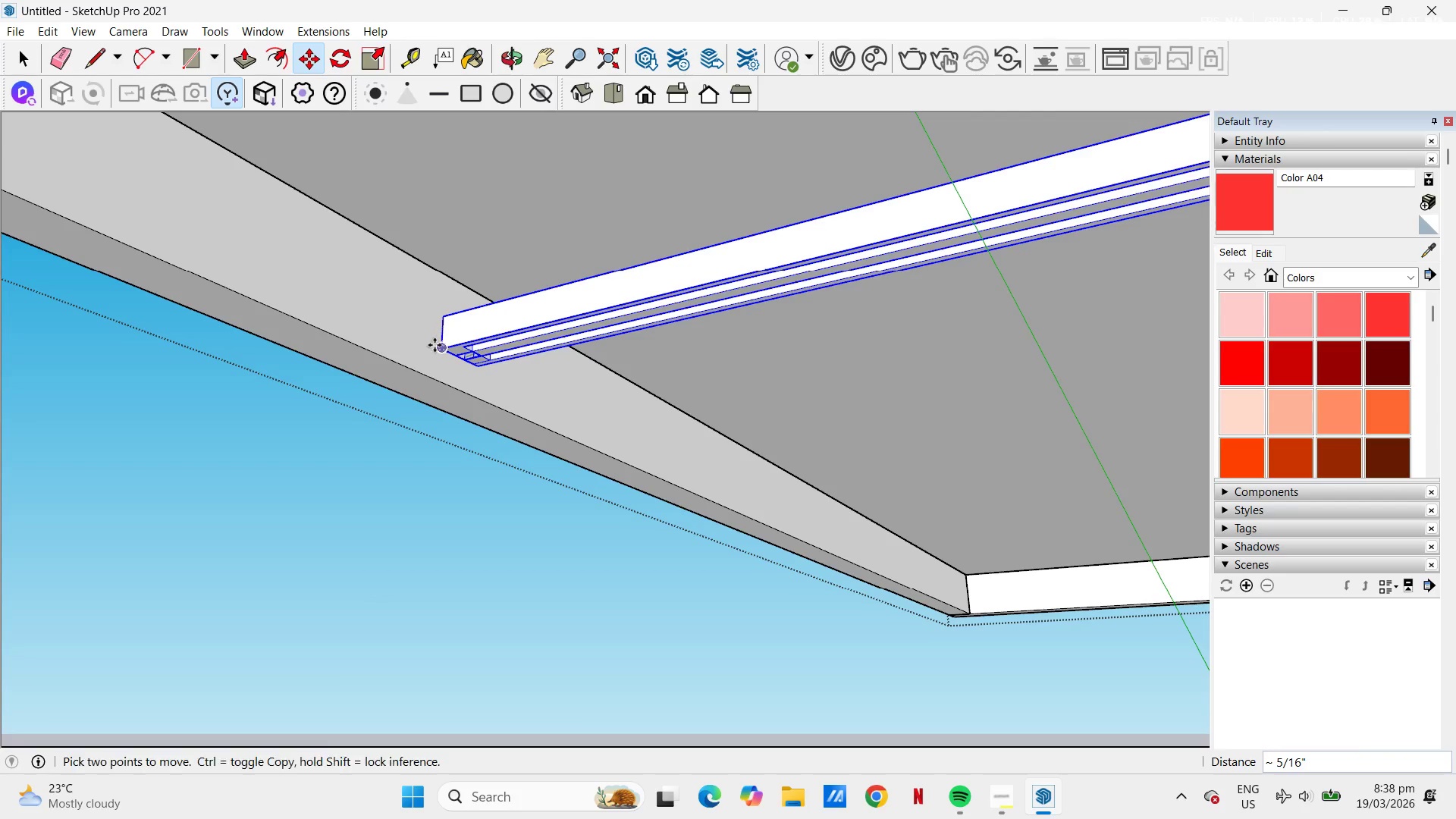 
scroll: coordinate [579, 325], scroll_direction: down, amount: 22.0
 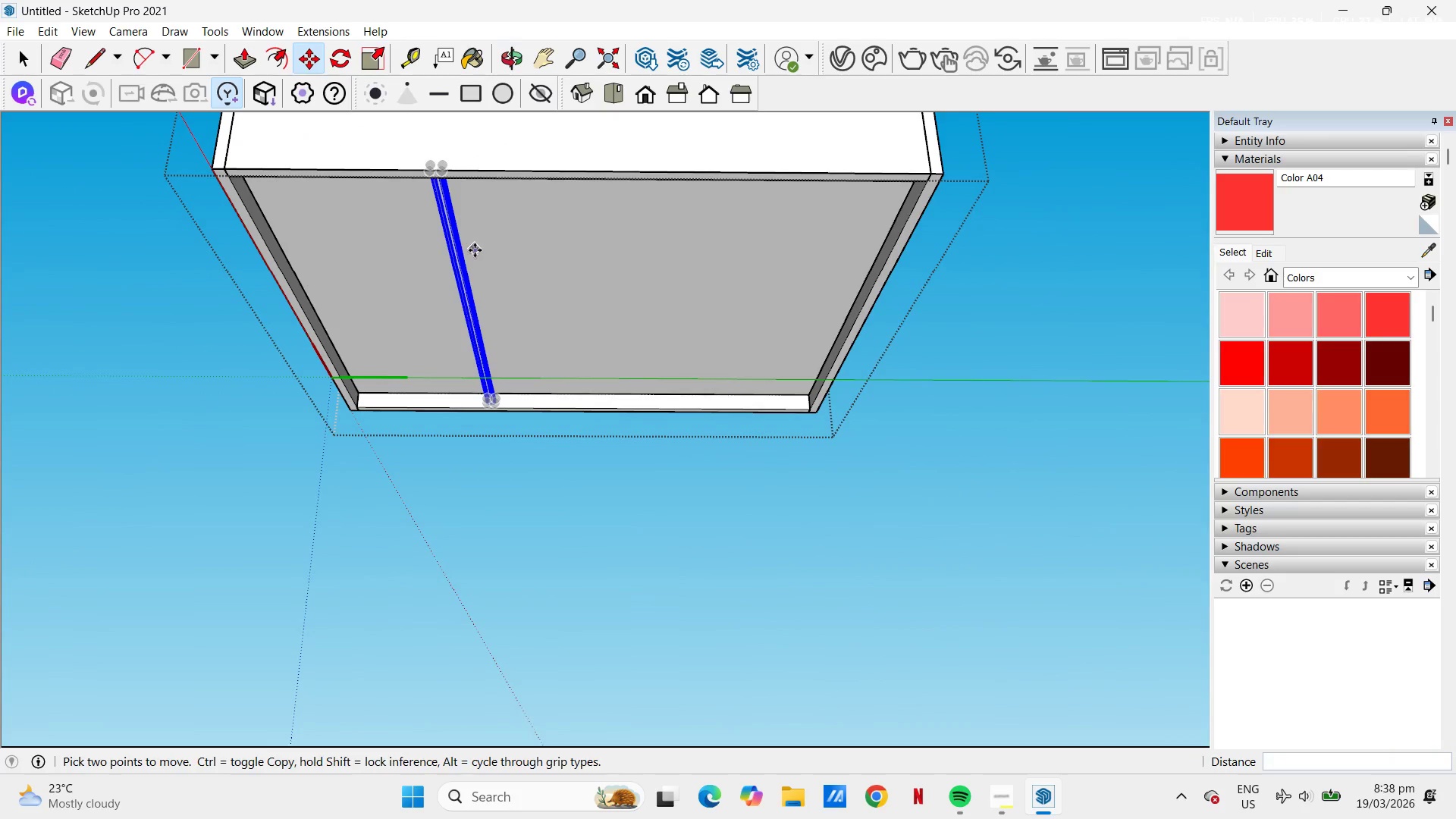 
key(M)
 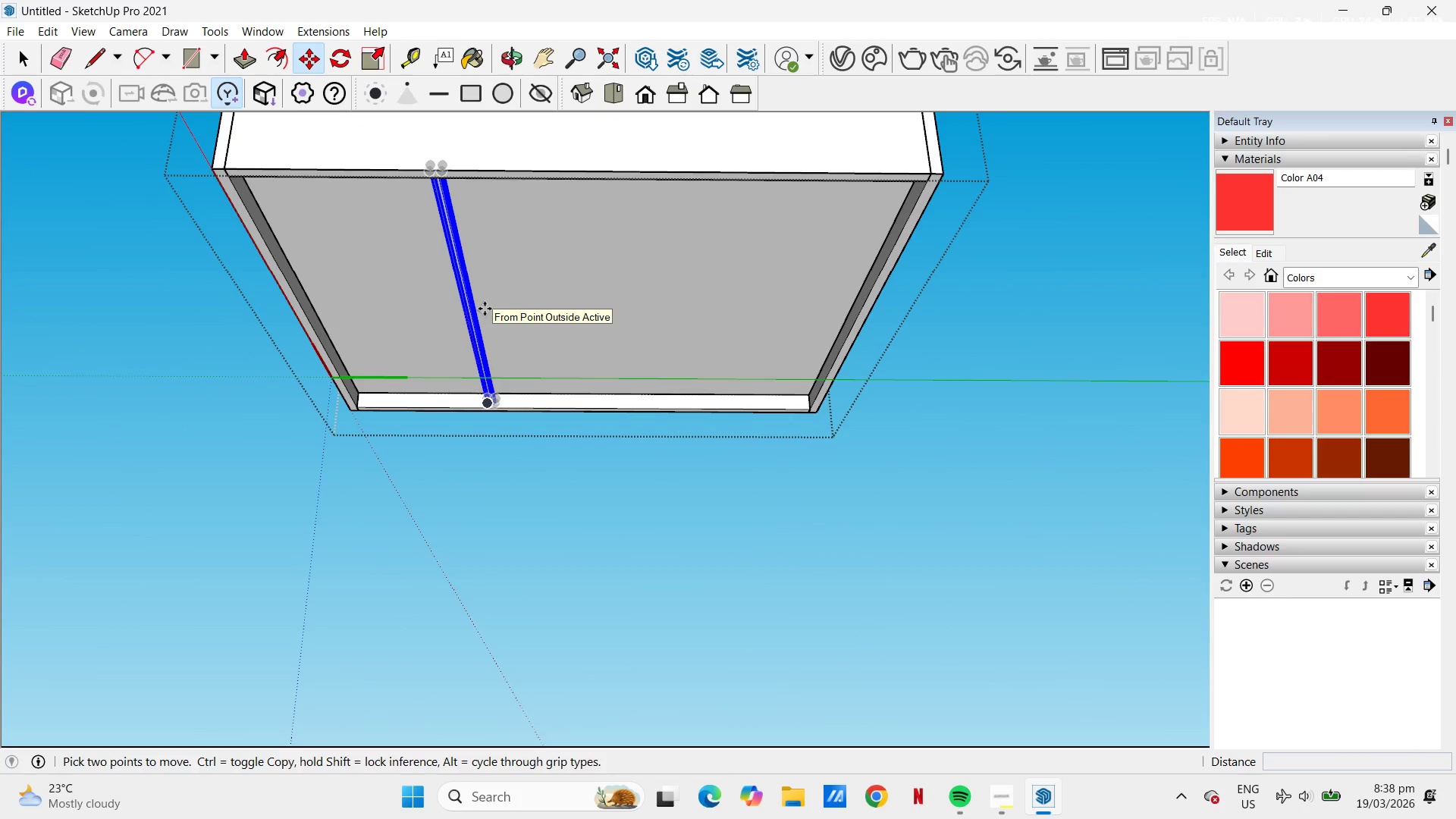 
key(Space)
 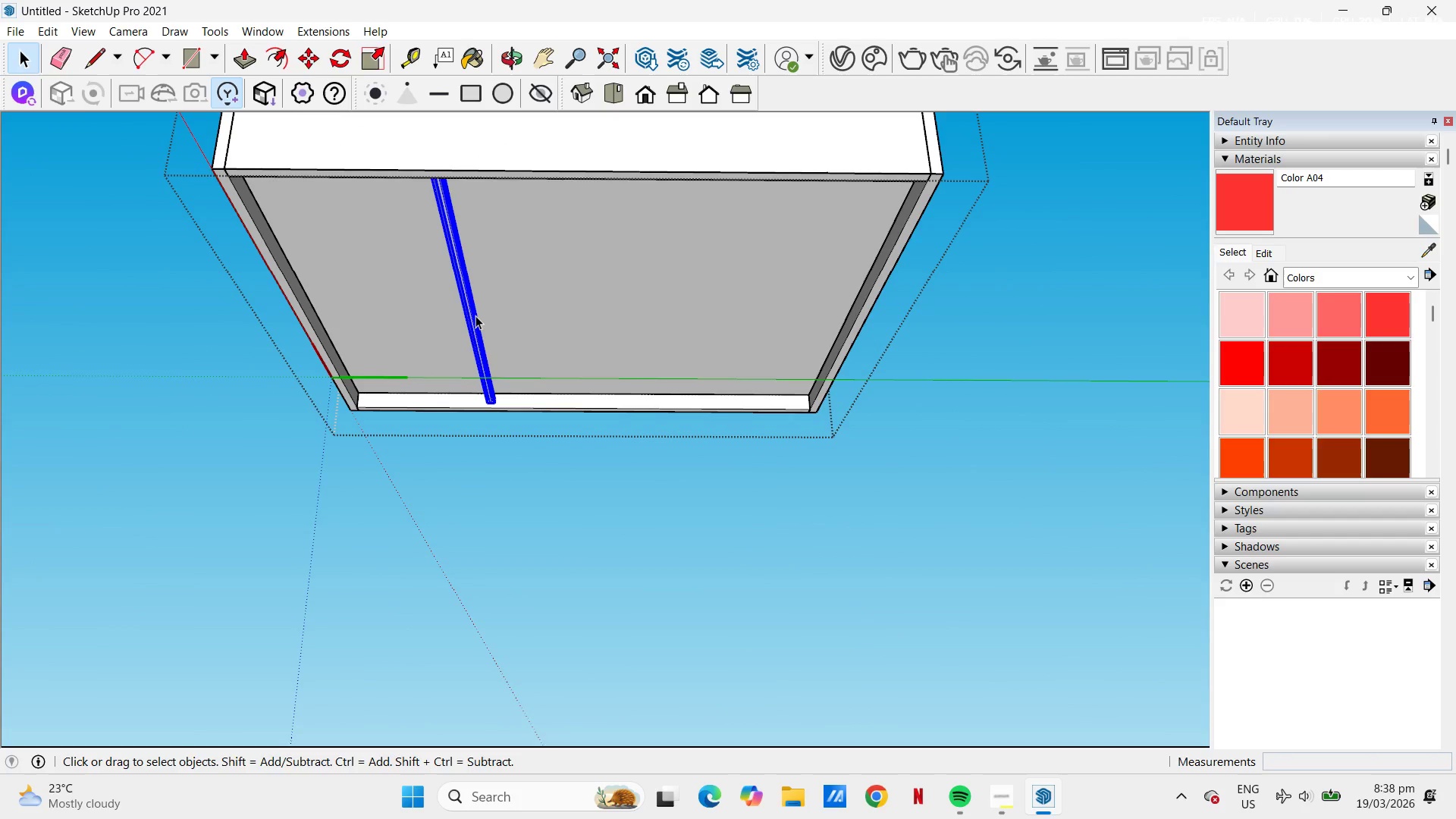 
double_click([475, 315])
 